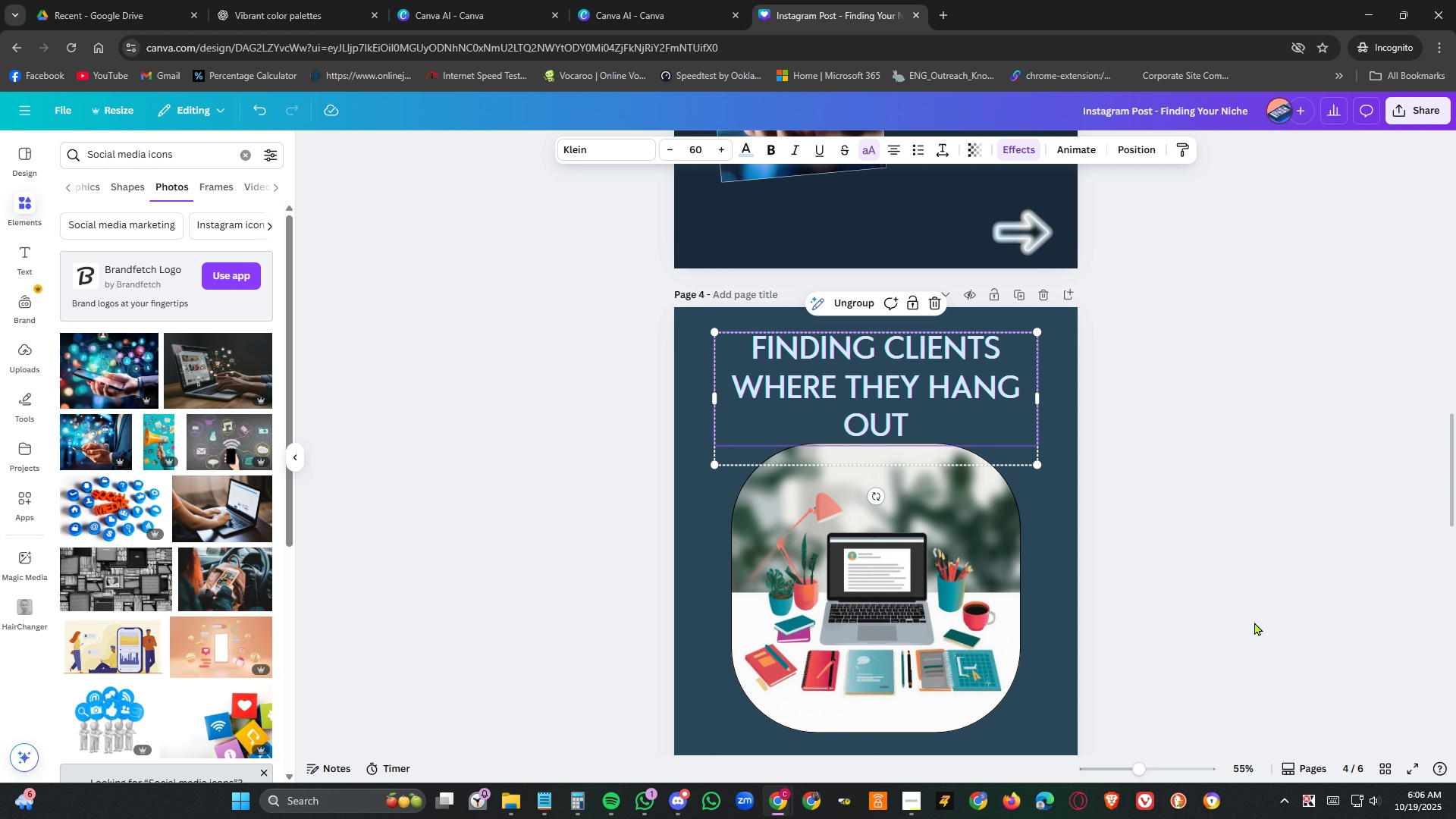 
left_click([1254, 622])
 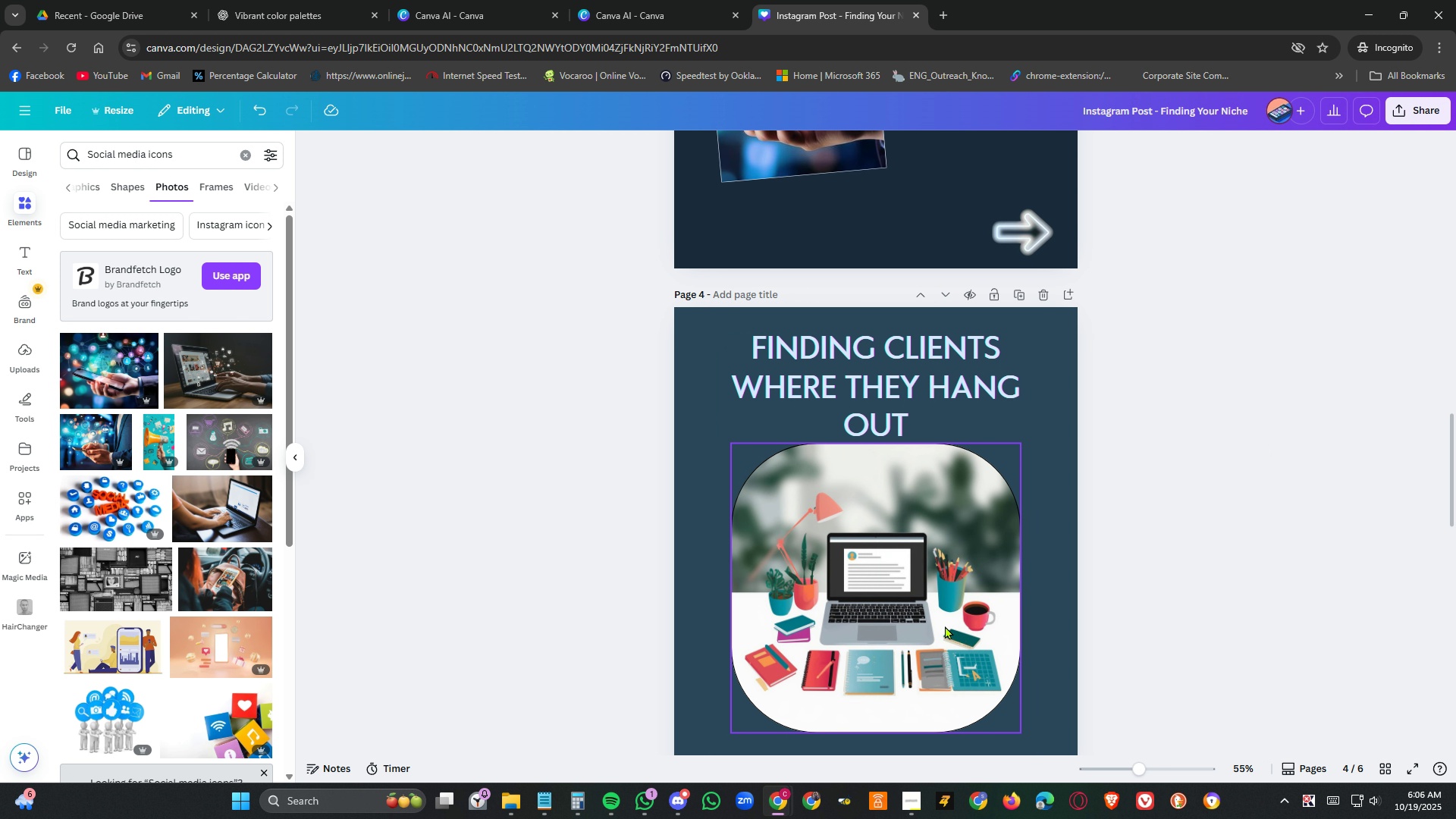 
left_click_drag(start_coordinate=[945, 626], to_coordinate=[944, 637])
 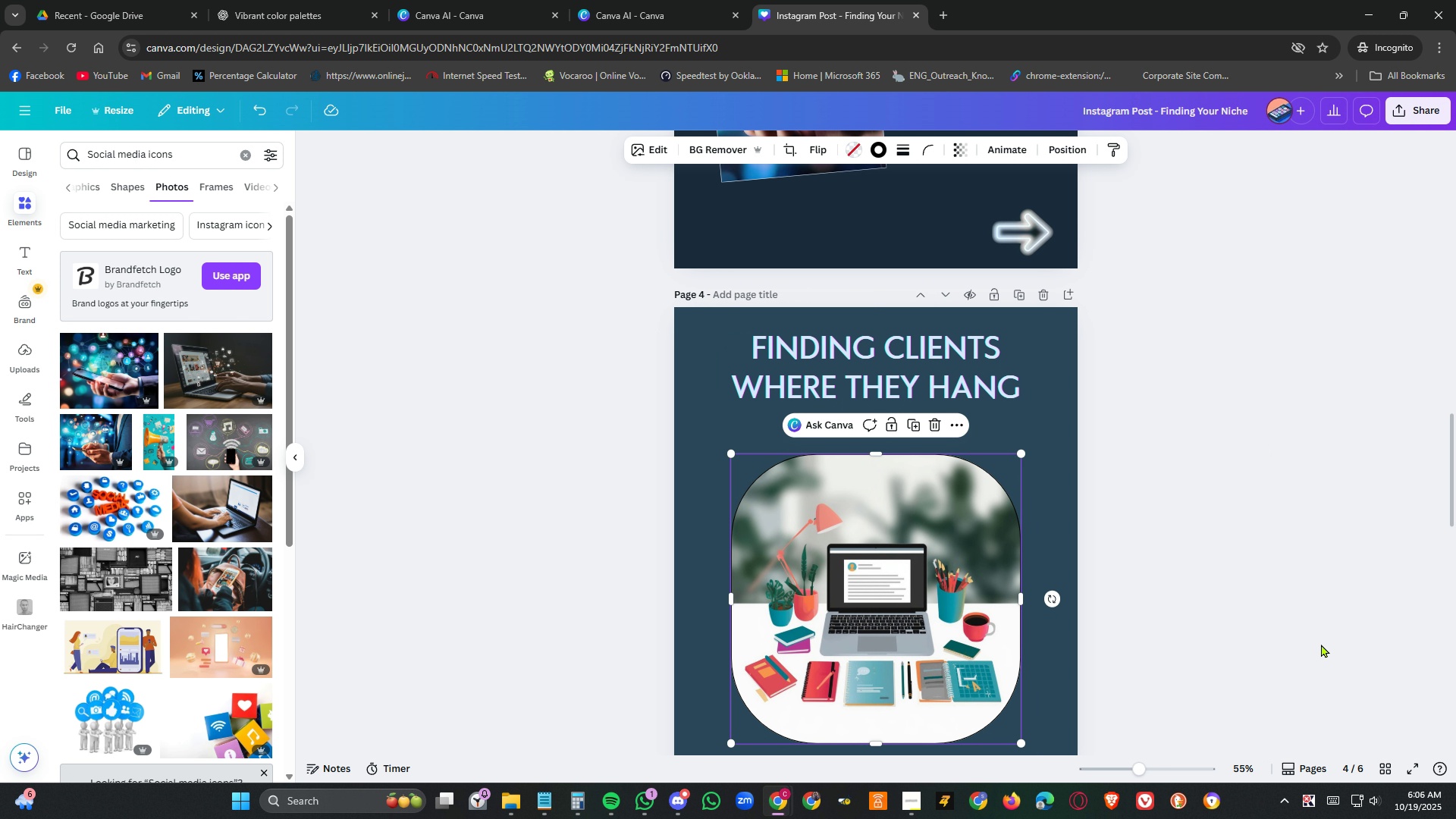 
scroll: coordinate [1321, 644], scroll_direction: down, amount: 4.0
 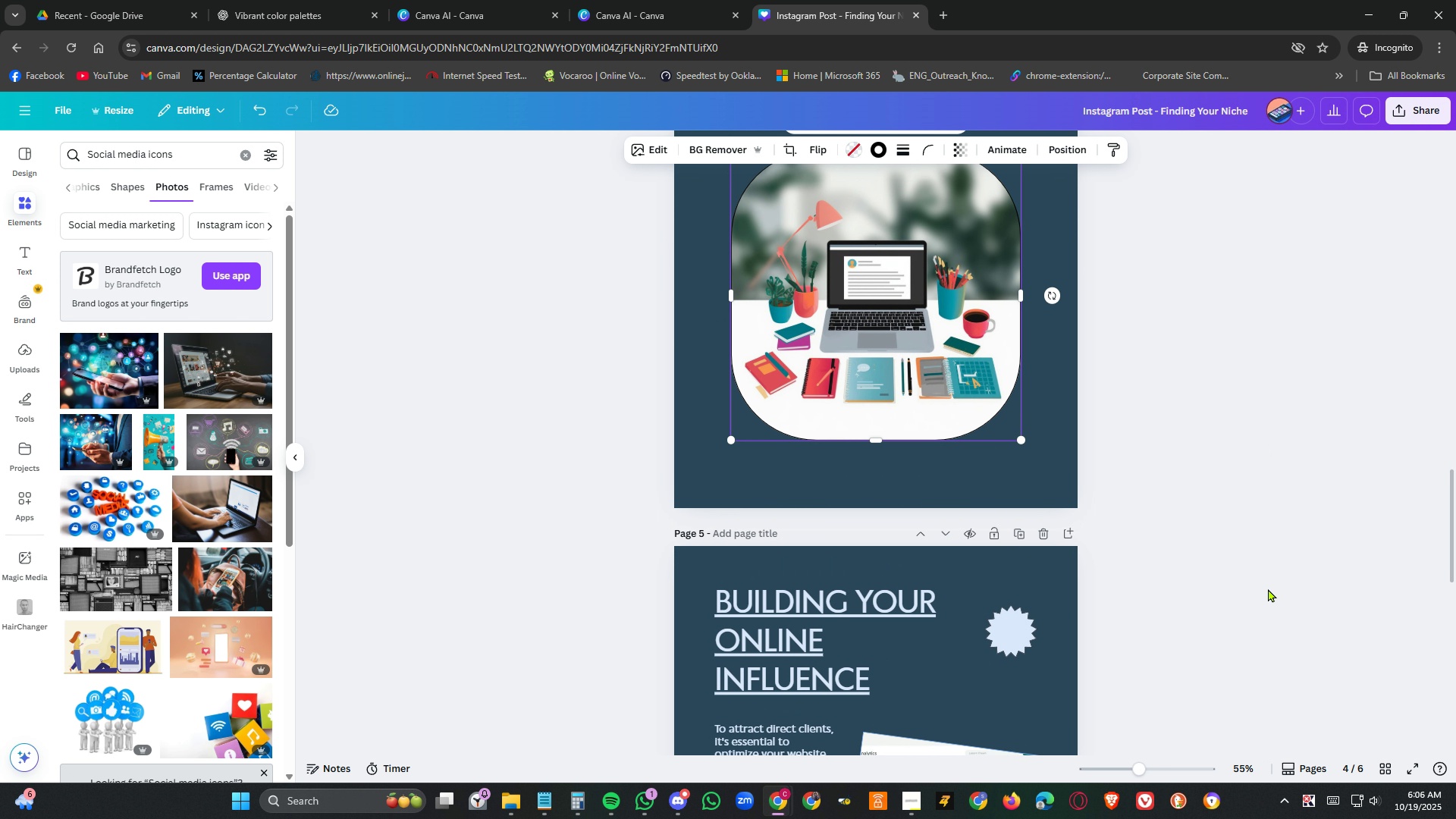 
scroll: coordinate [1268, 588], scroll_direction: up, amount: 4.0
 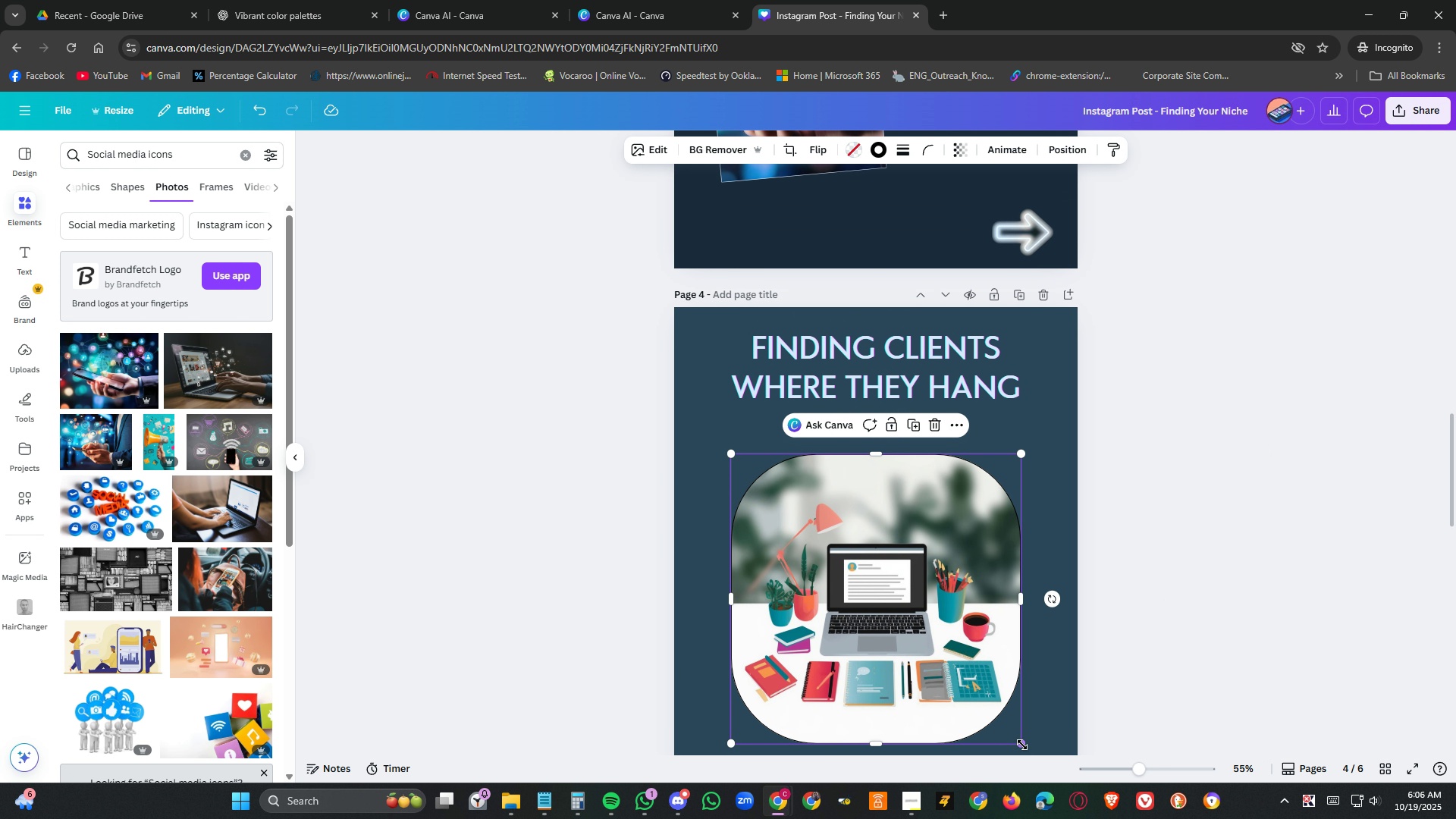 
left_click_drag(start_coordinate=[1019, 743], to_coordinate=[895, 602])
 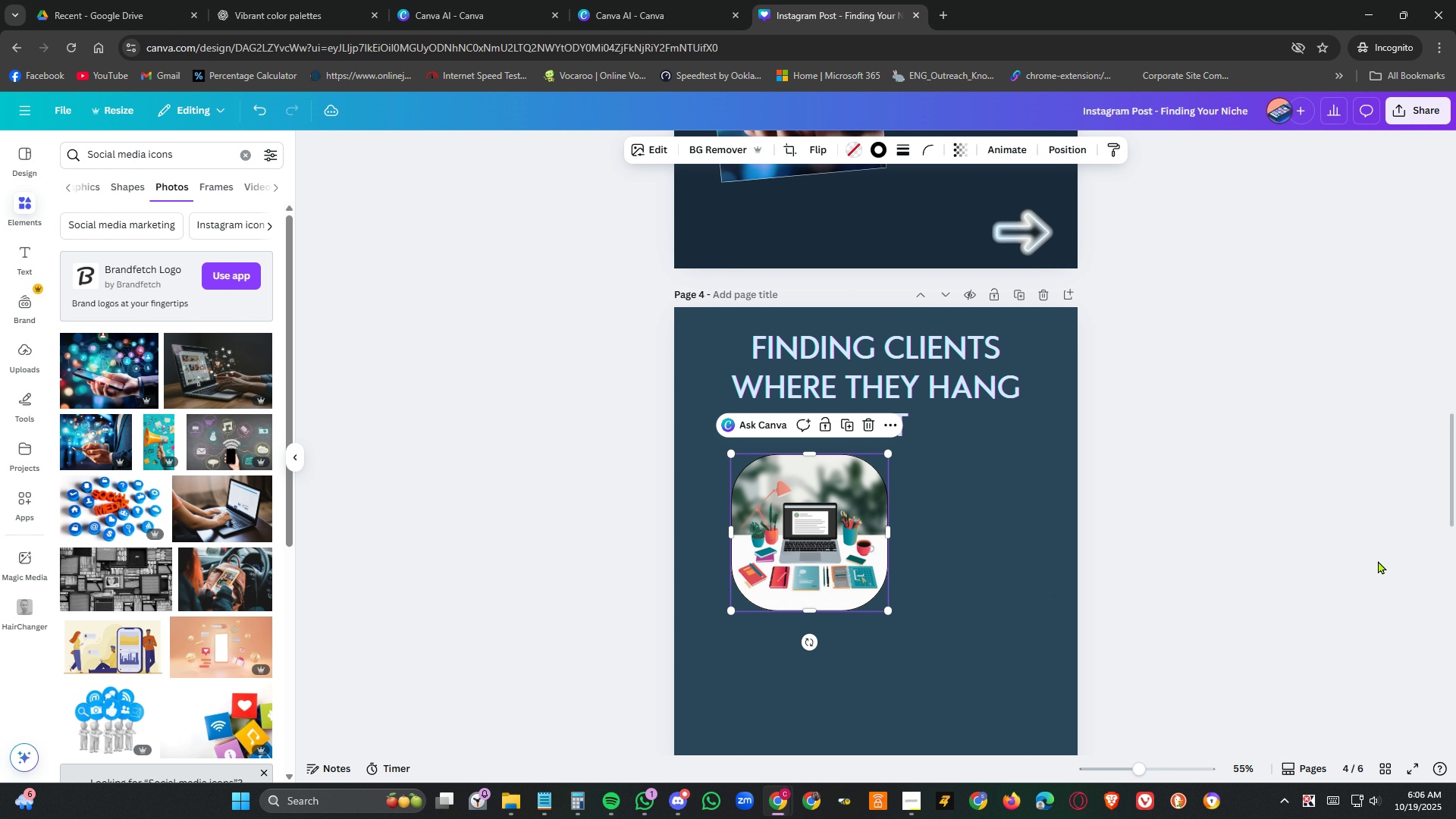 
scroll: coordinate [1378, 560], scroll_direction: down, amount: 2.0
 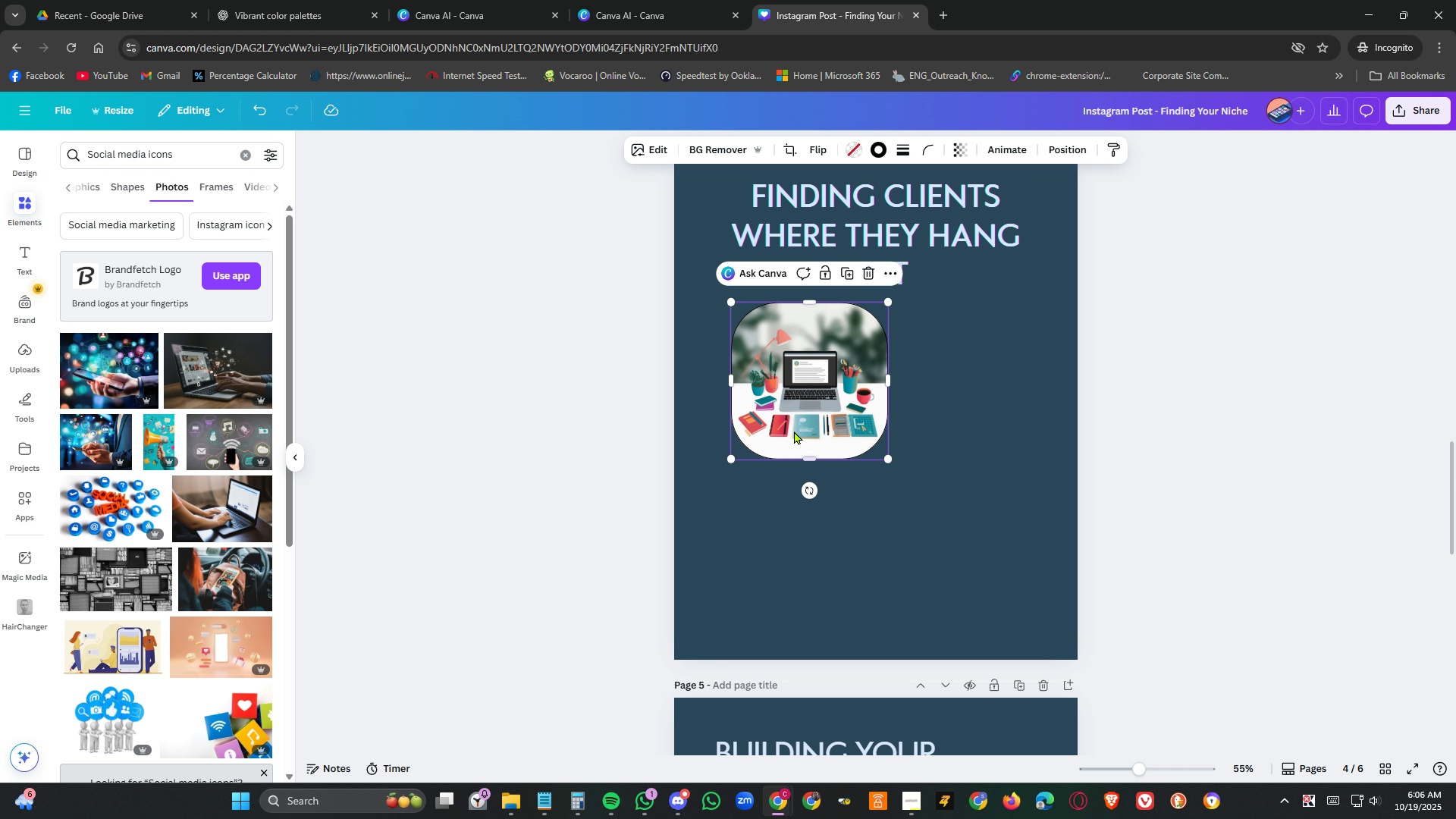 
left_click_drag(start_coordinate=[805, 406], to_coordinate=[967, 432])
 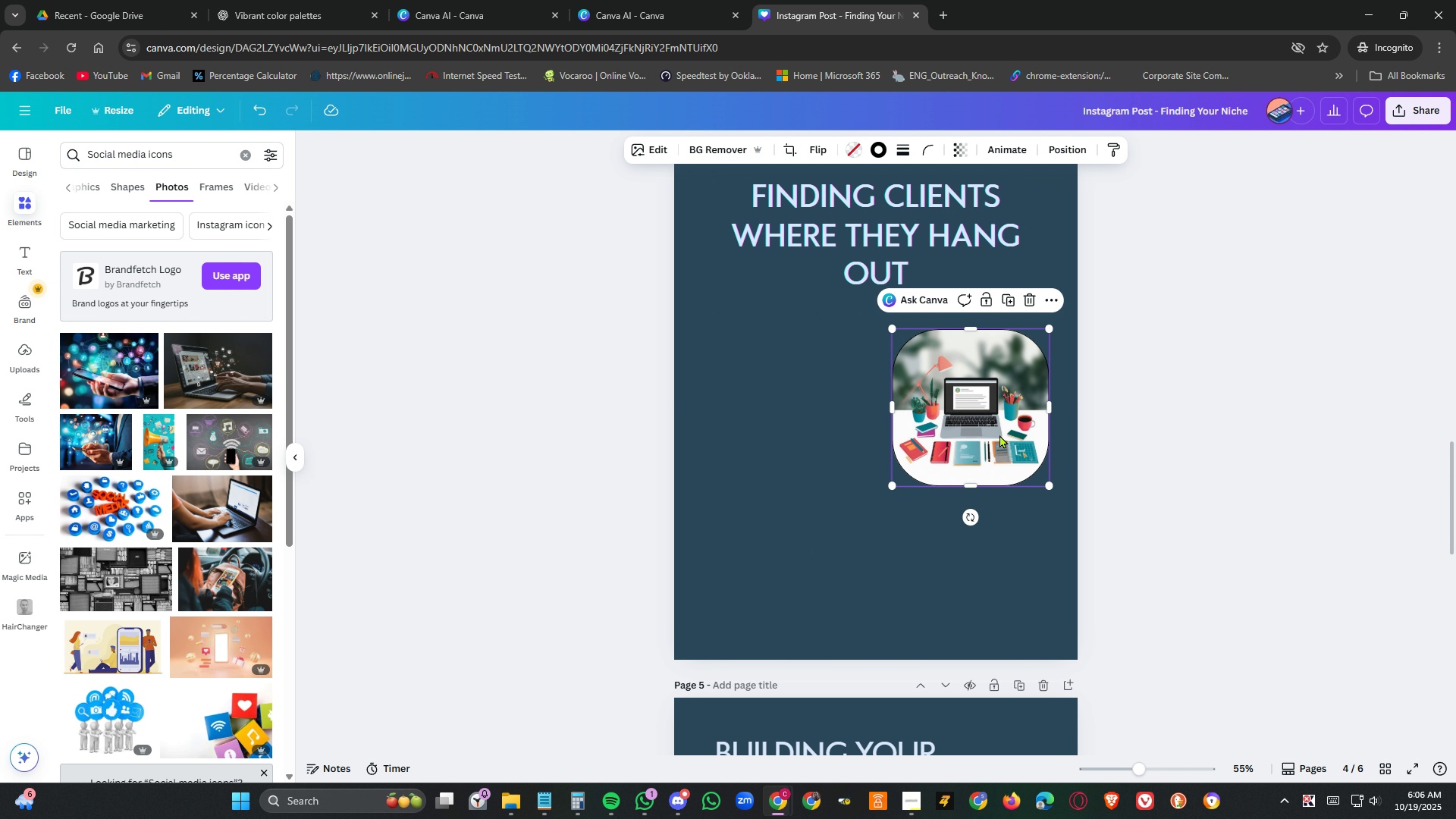 
scroll: coordinate [970, 359], scroll_direction: up, amount: 25.0
 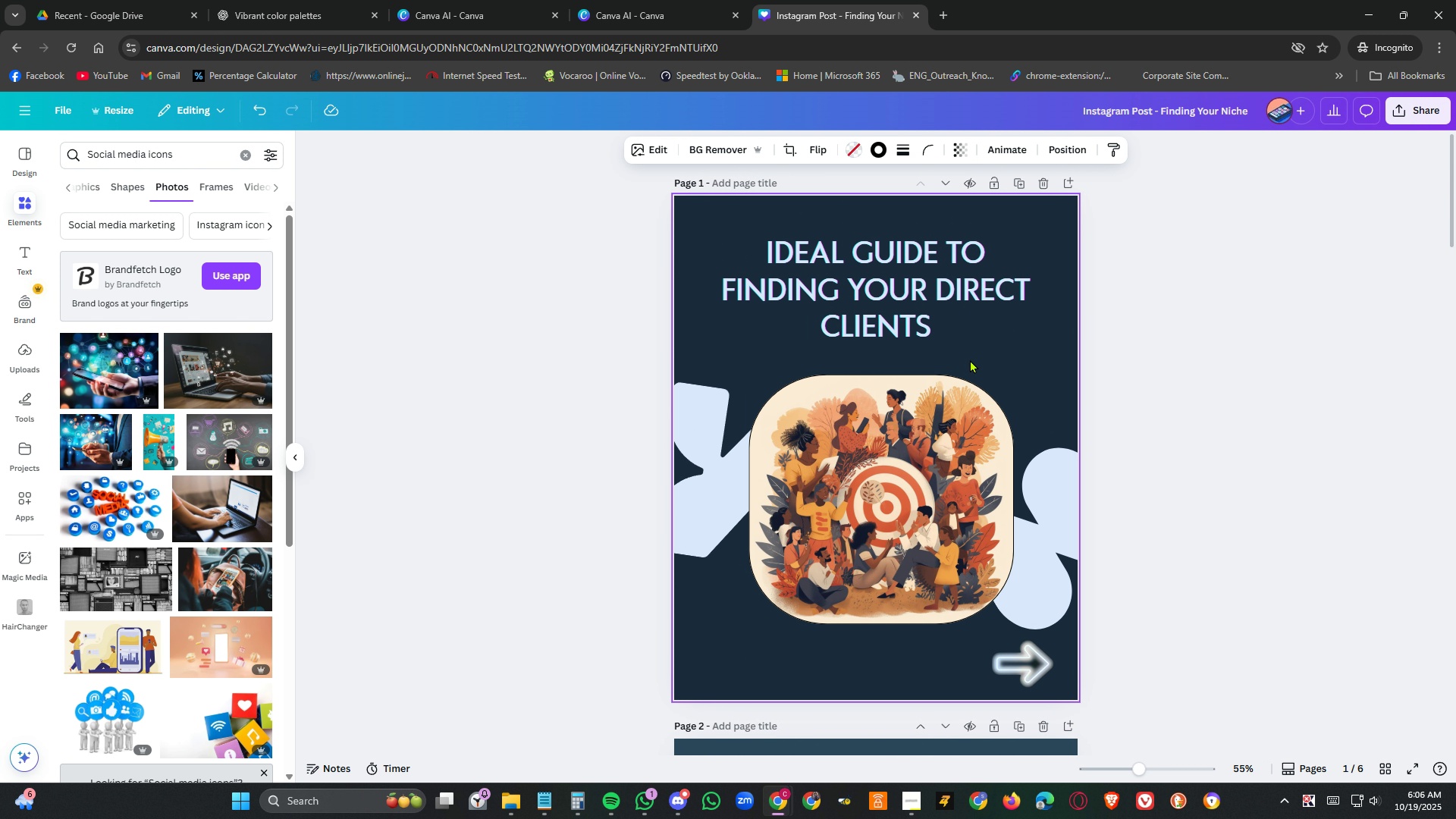 
scroll: coordinate [970, 359], scroll_direction: down, amount: 12.0
 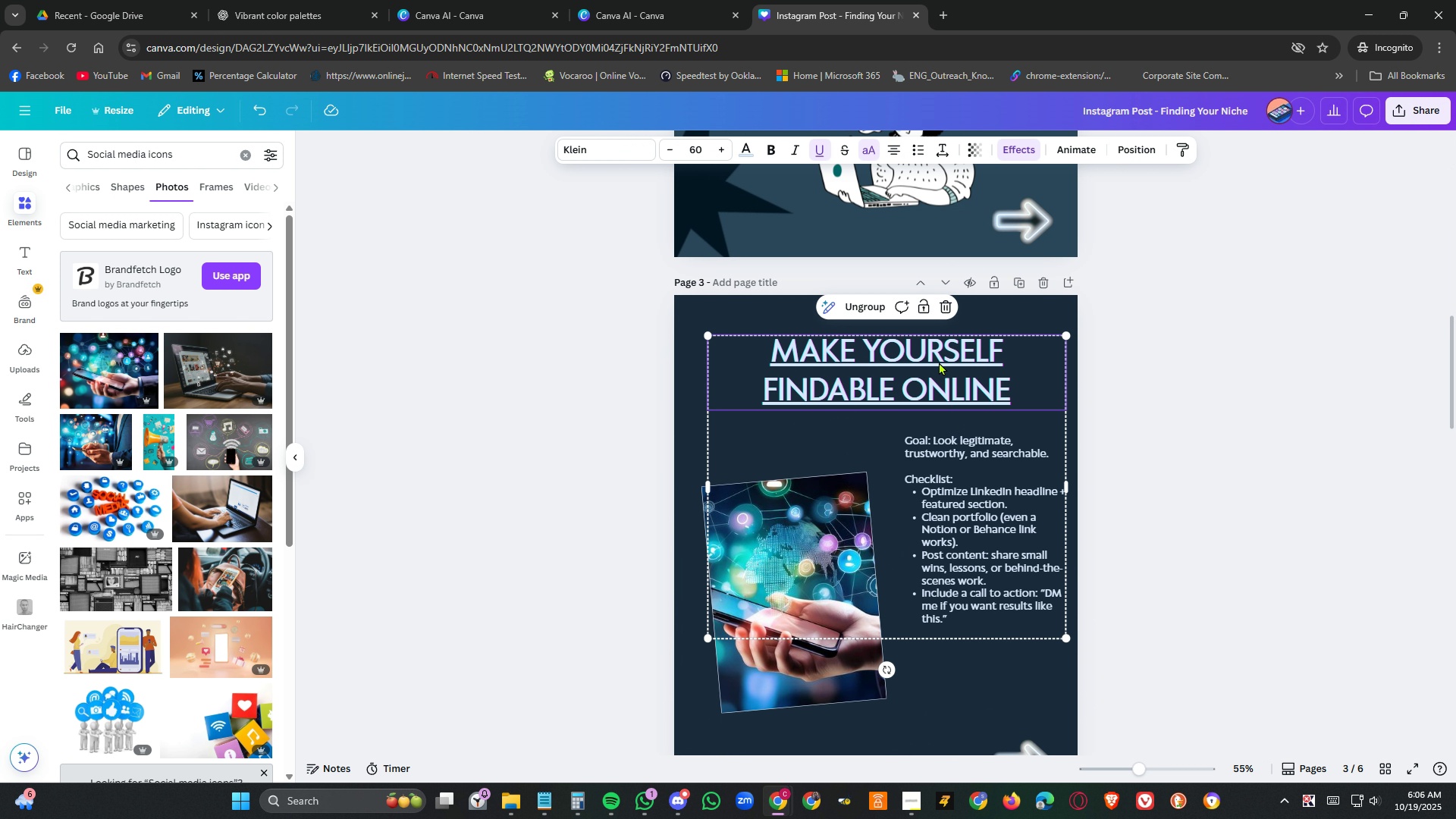 
double_click([939, 362])
 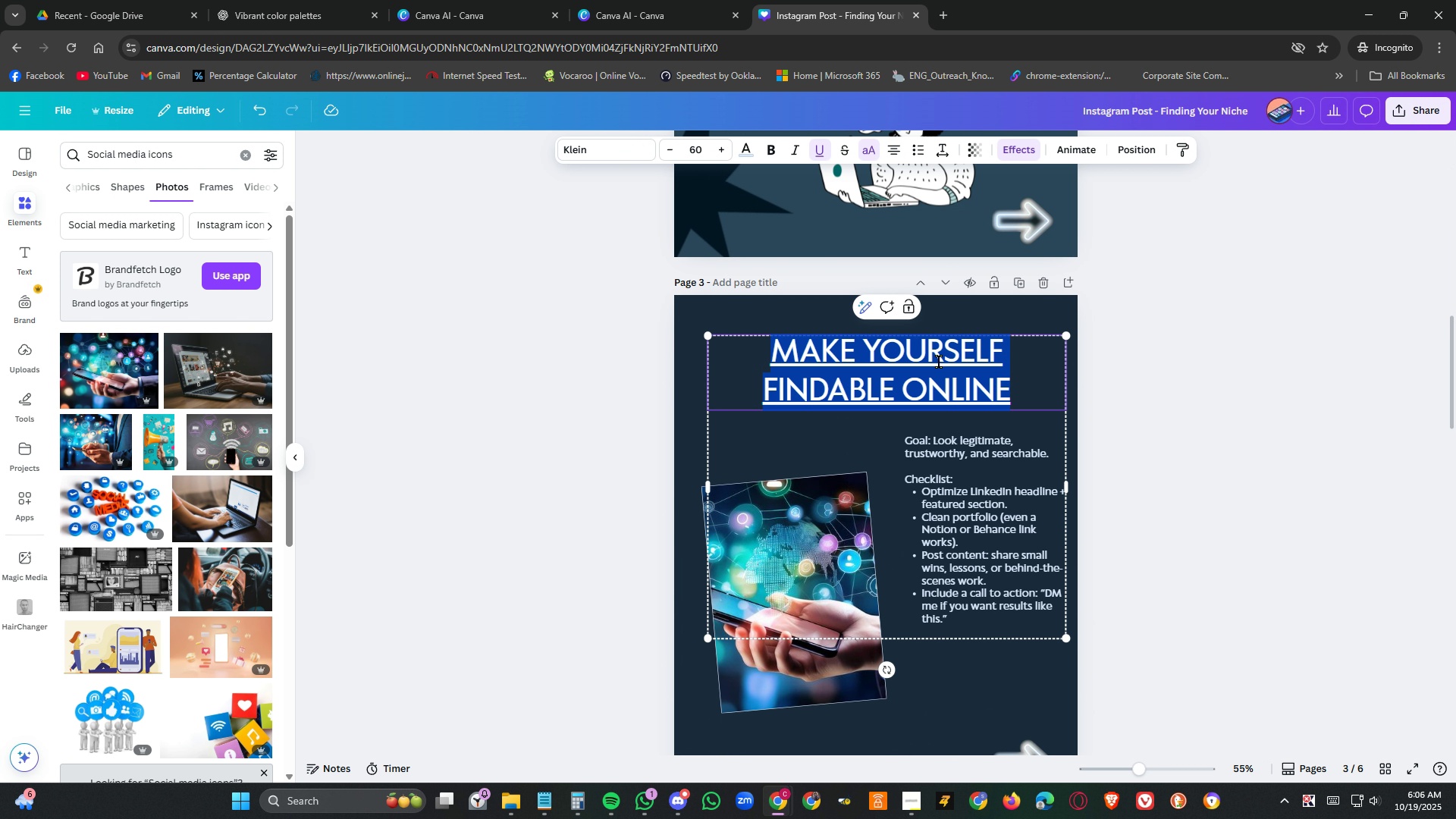 
triple_click([939, 362])
 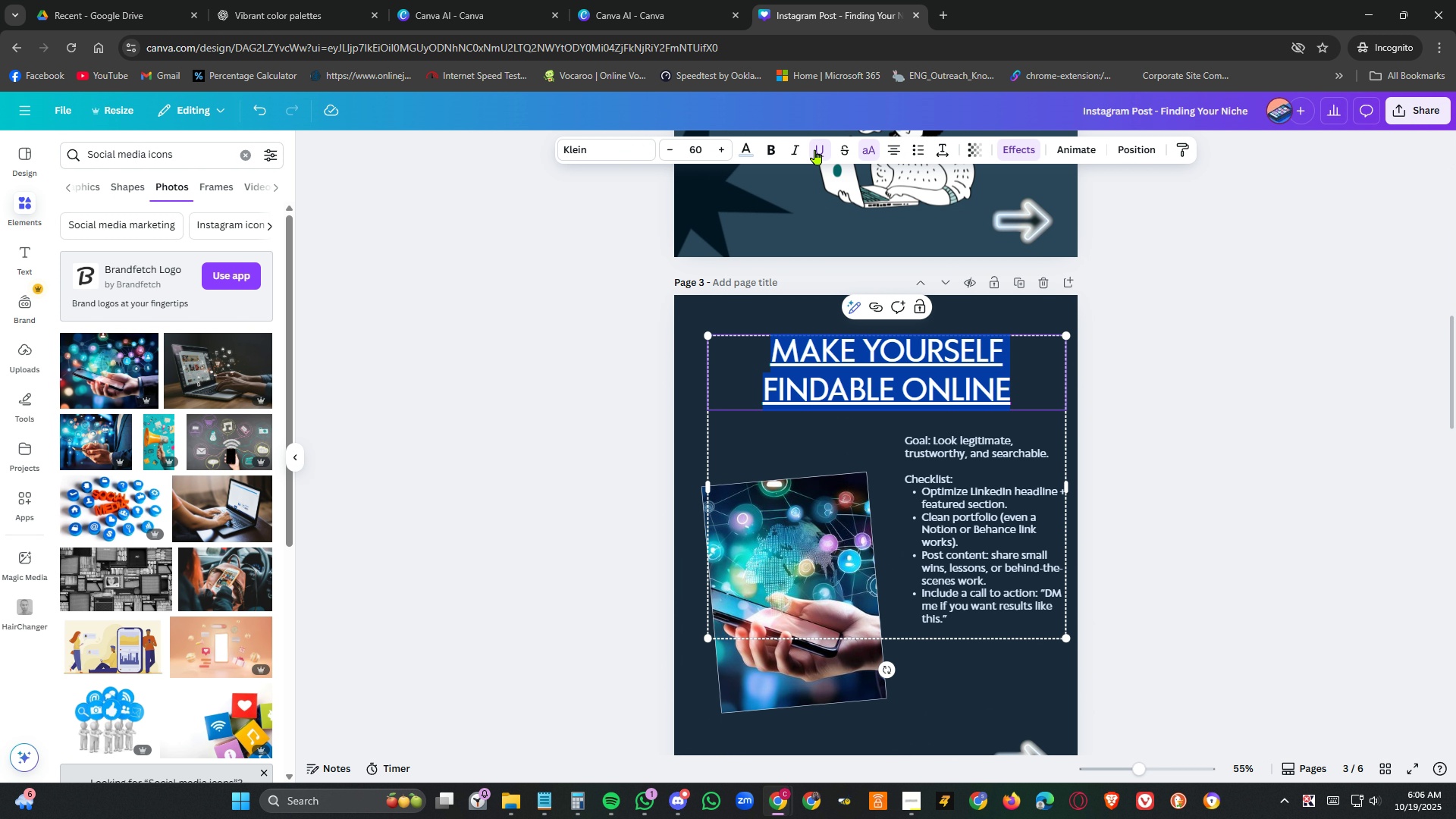 
left_click([816, 149])
 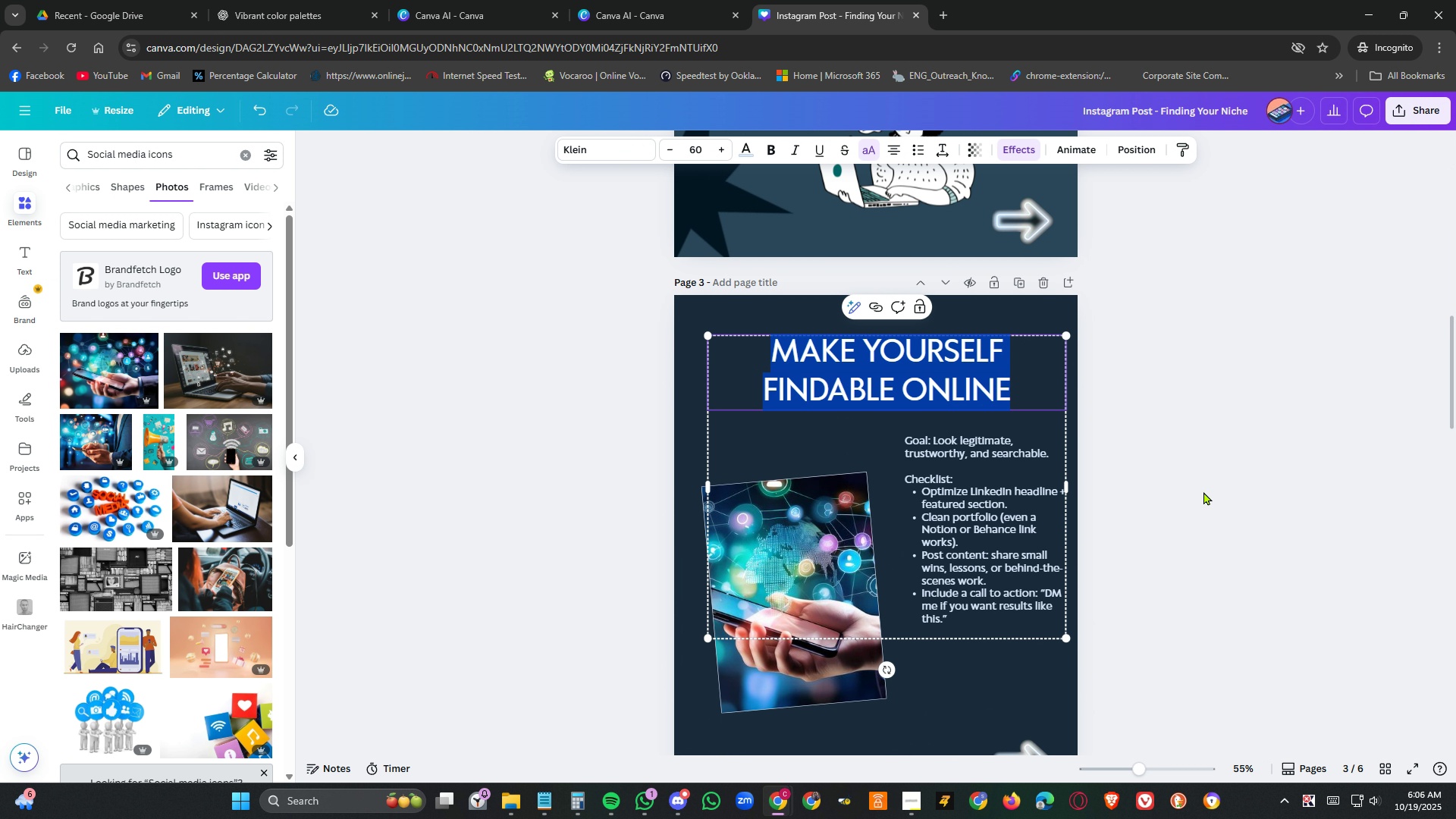 
left_click([1203, 491])
 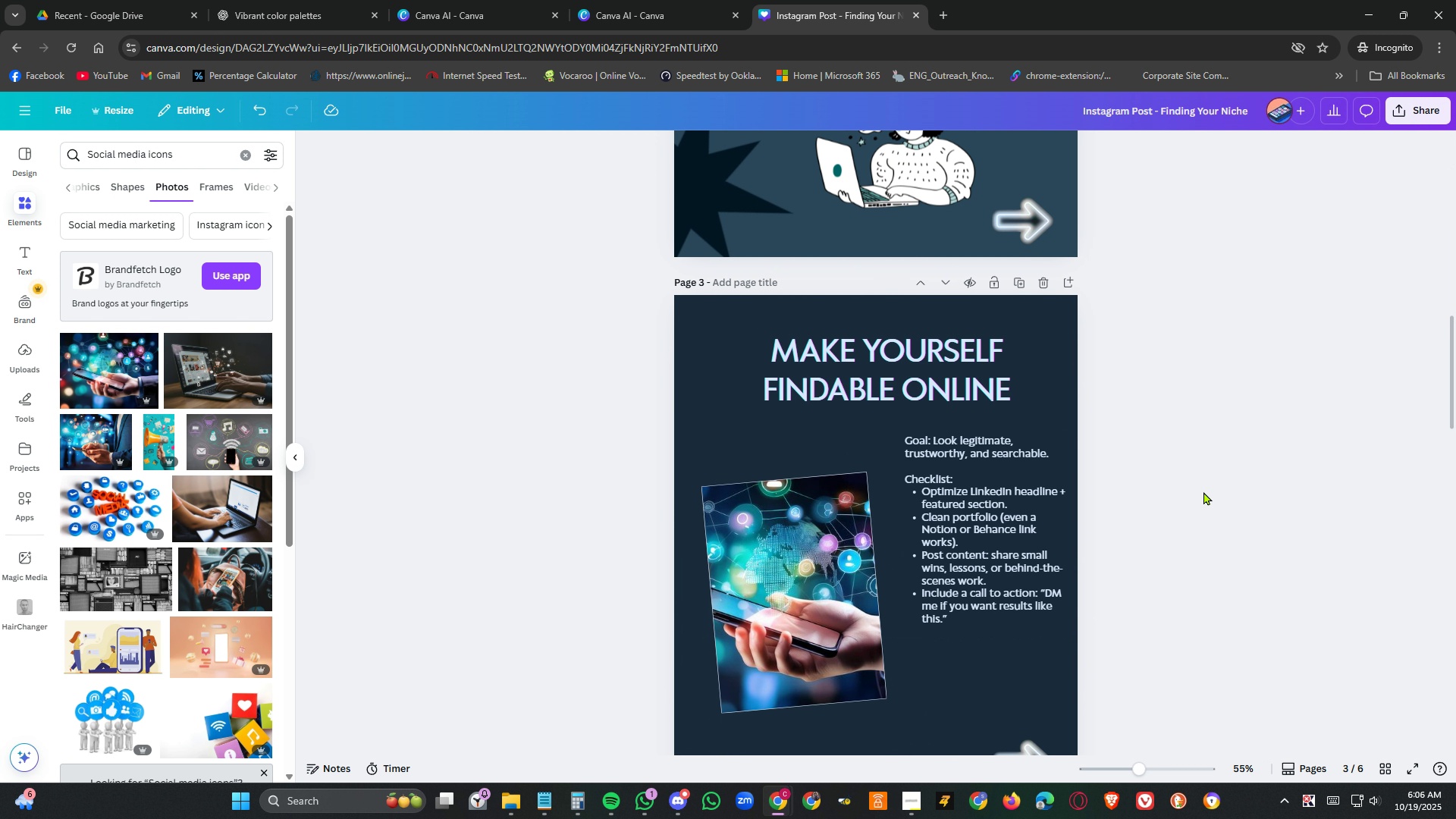 
scroll: coordinate [1203, 491], scroll_direction: up, amount: 1.0
 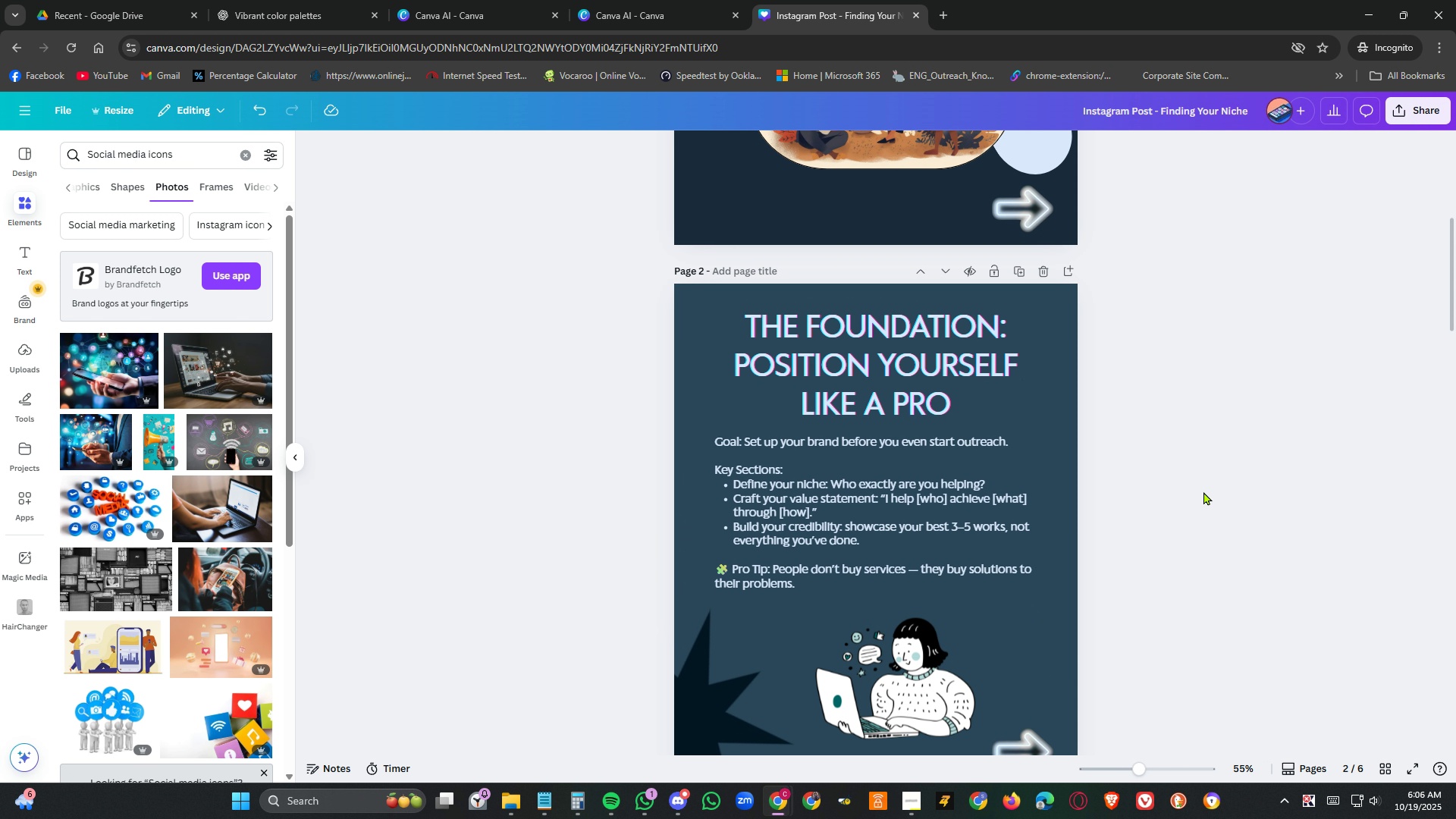 
scroll: coordinate [1206, 488], scroll_direction: down, amount: 9.0
 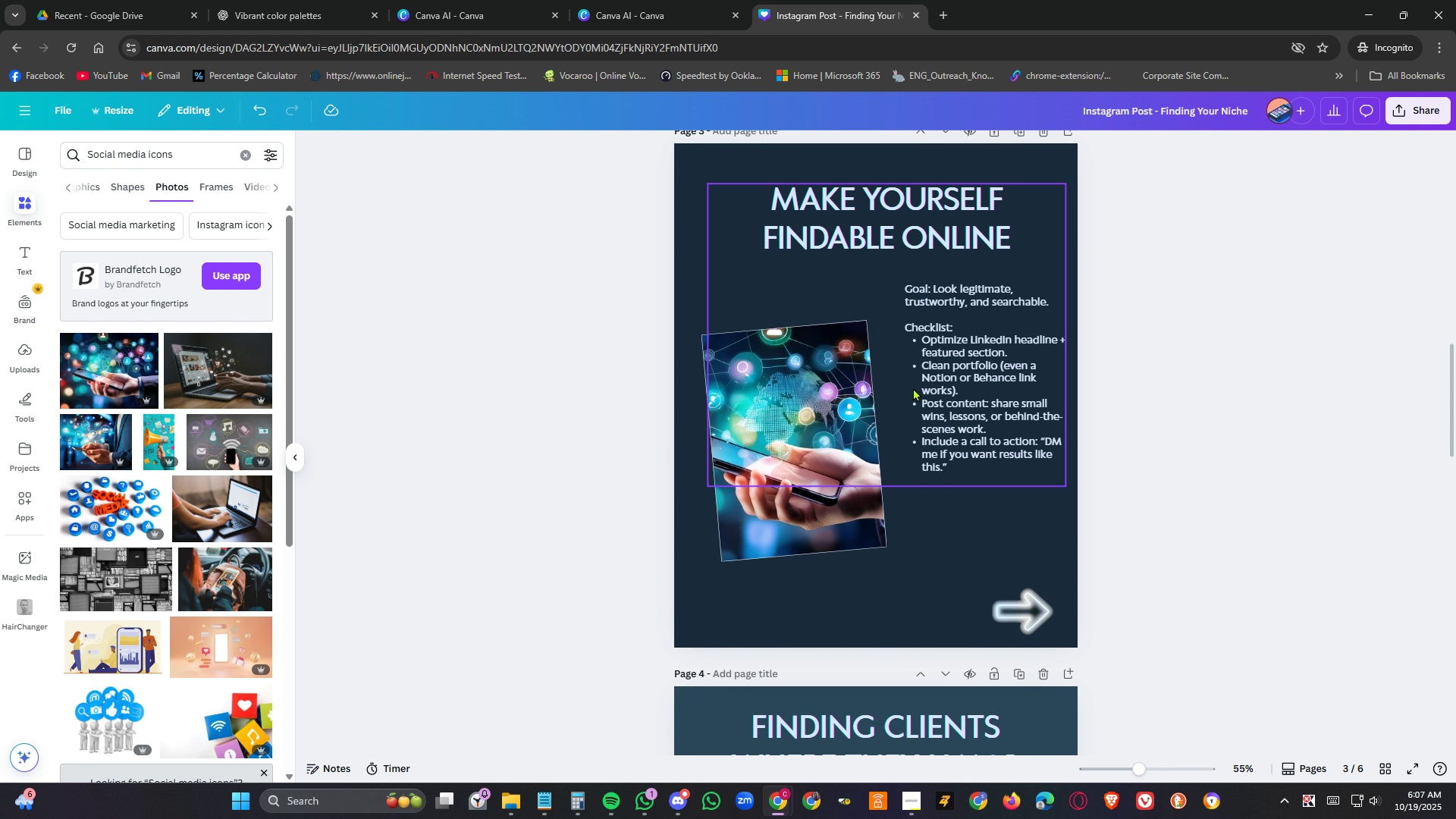 
left_click([962, 395])
 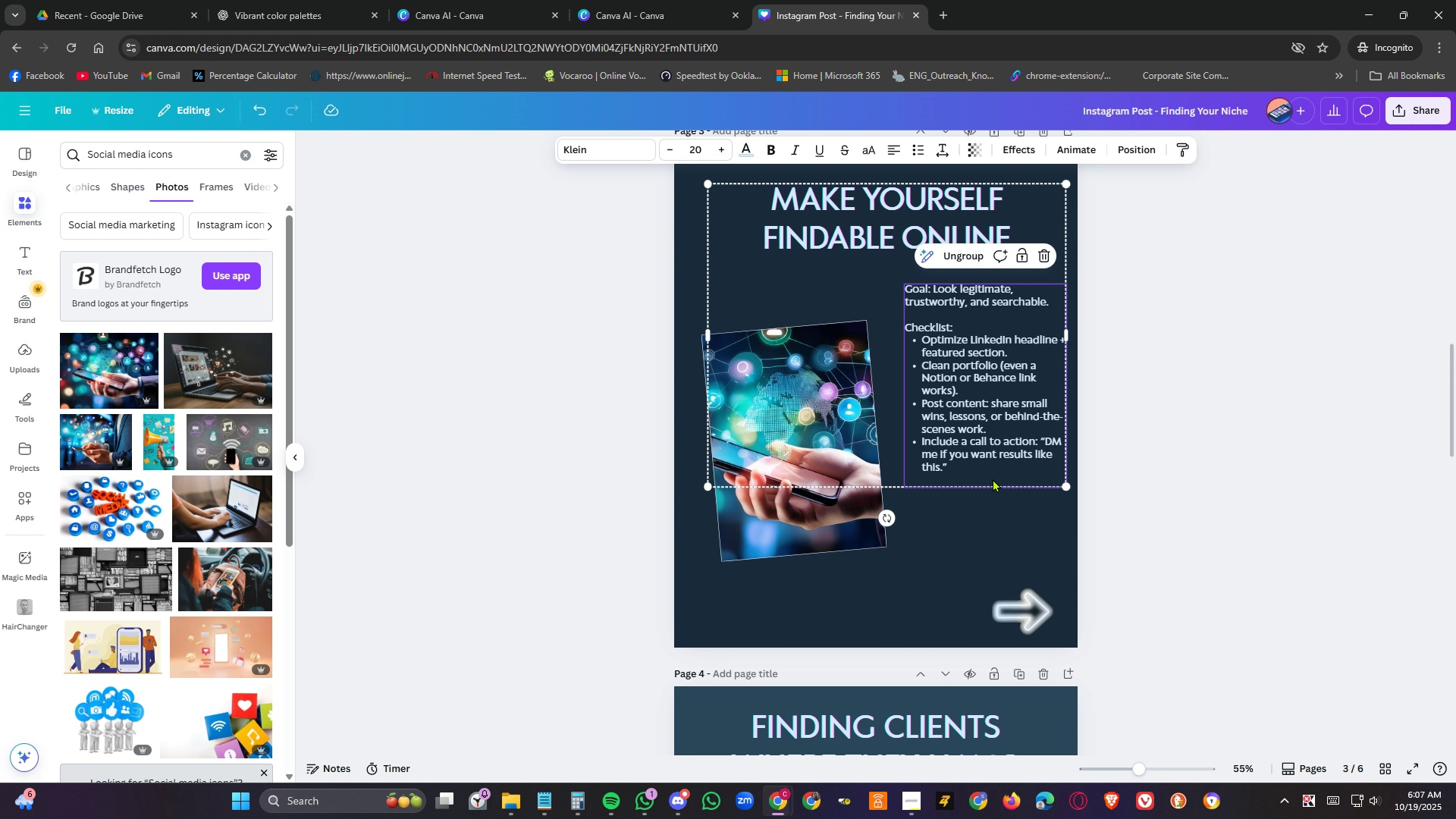 
left_click([1273, 512])
 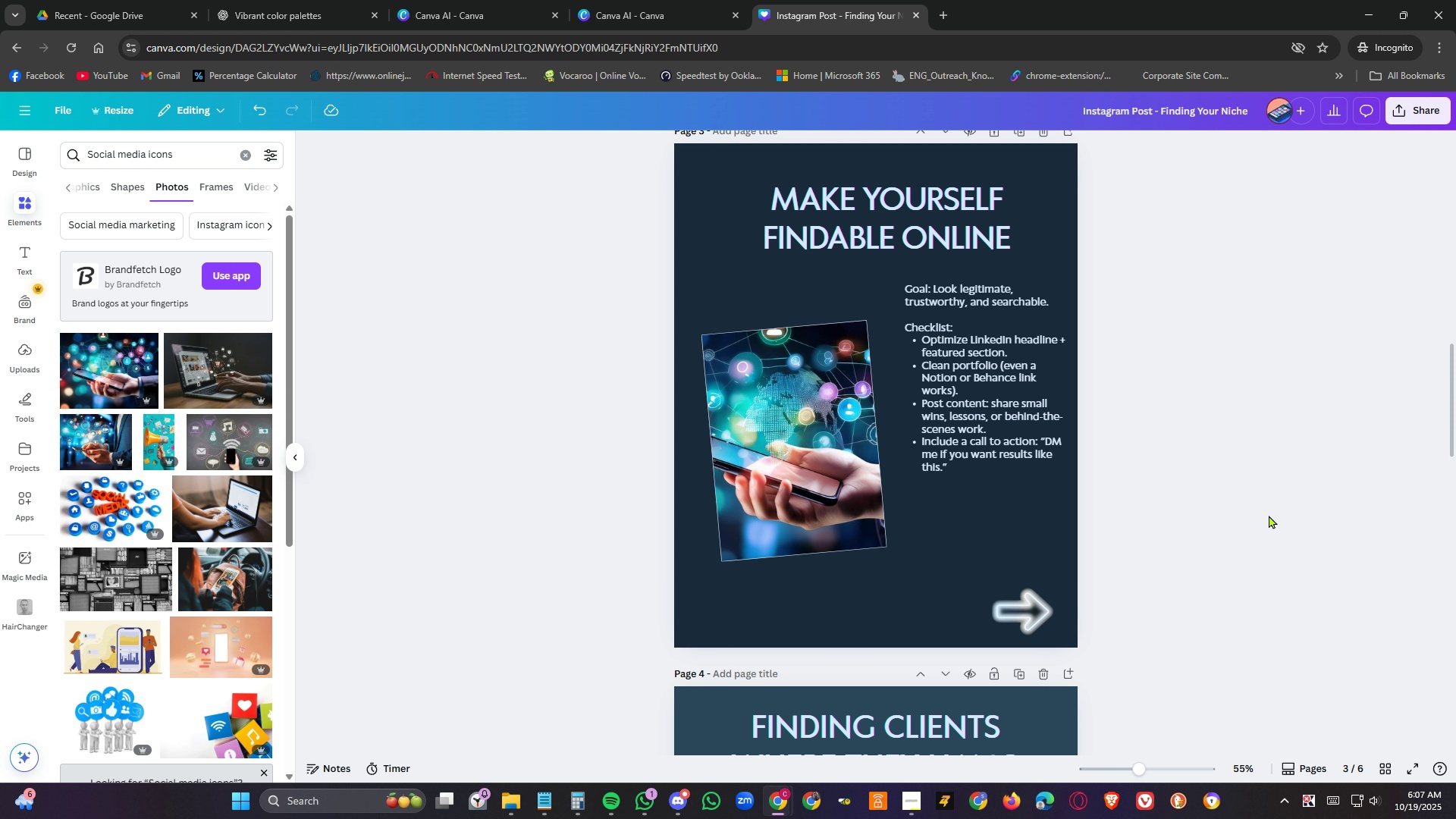 
scroll: coordinate [1266, 519], scroll_direction: down, amount: 4.0
 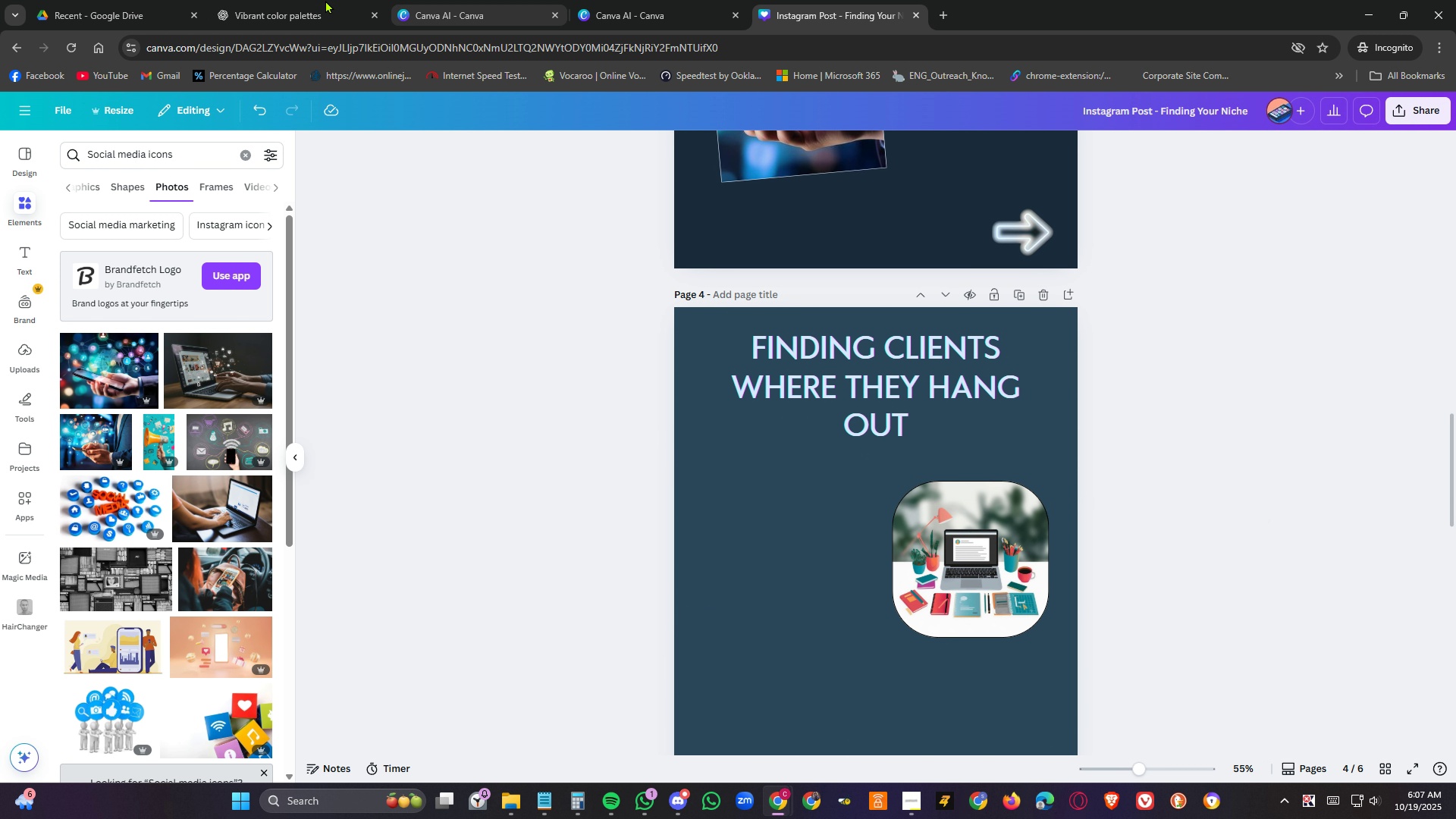 
left_click([259, 11])
 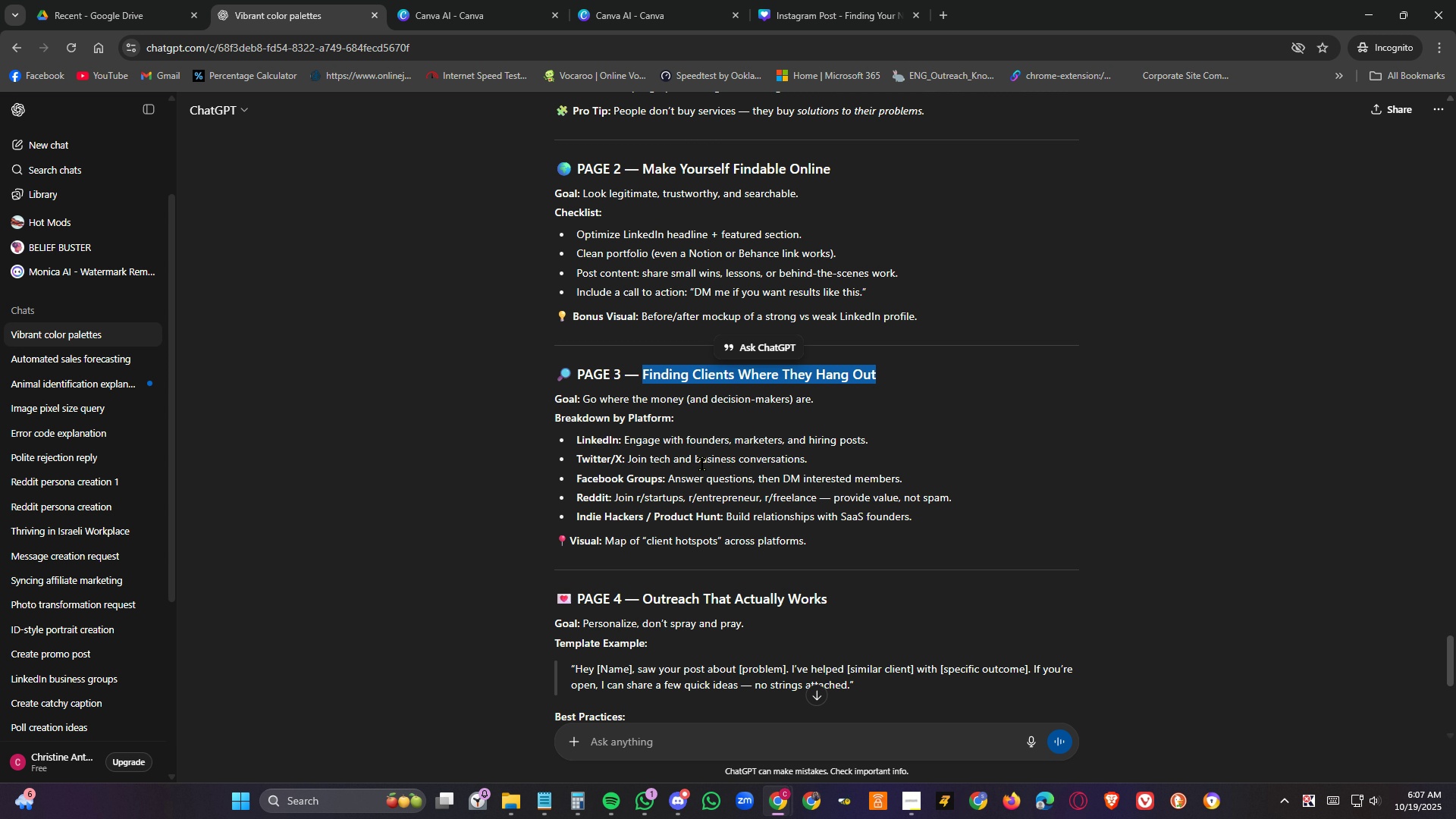 
wait(9.61)
 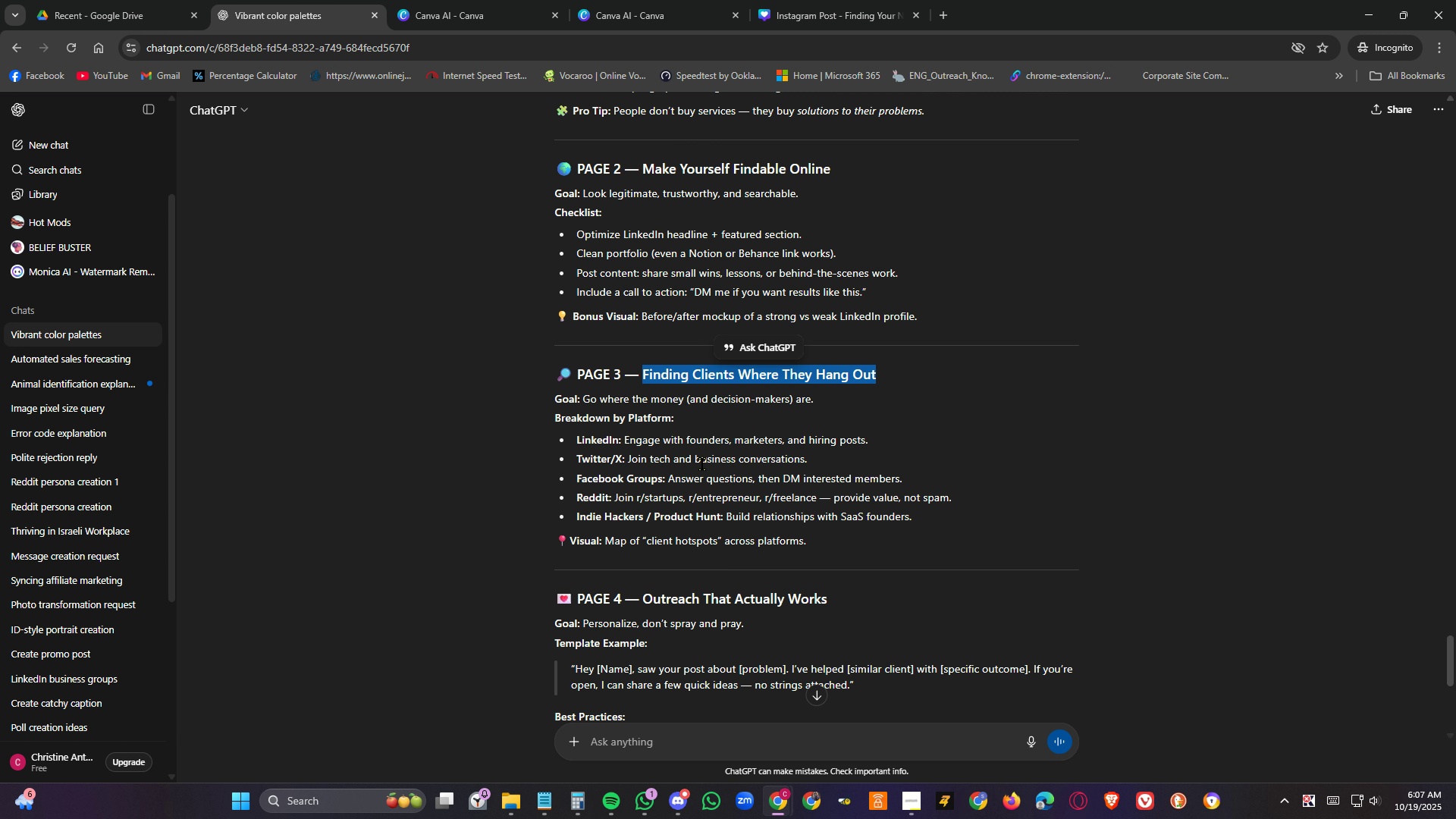 
left_click_drag(start_coordinate=[929, 516], to_coordinate=[550, 404])
 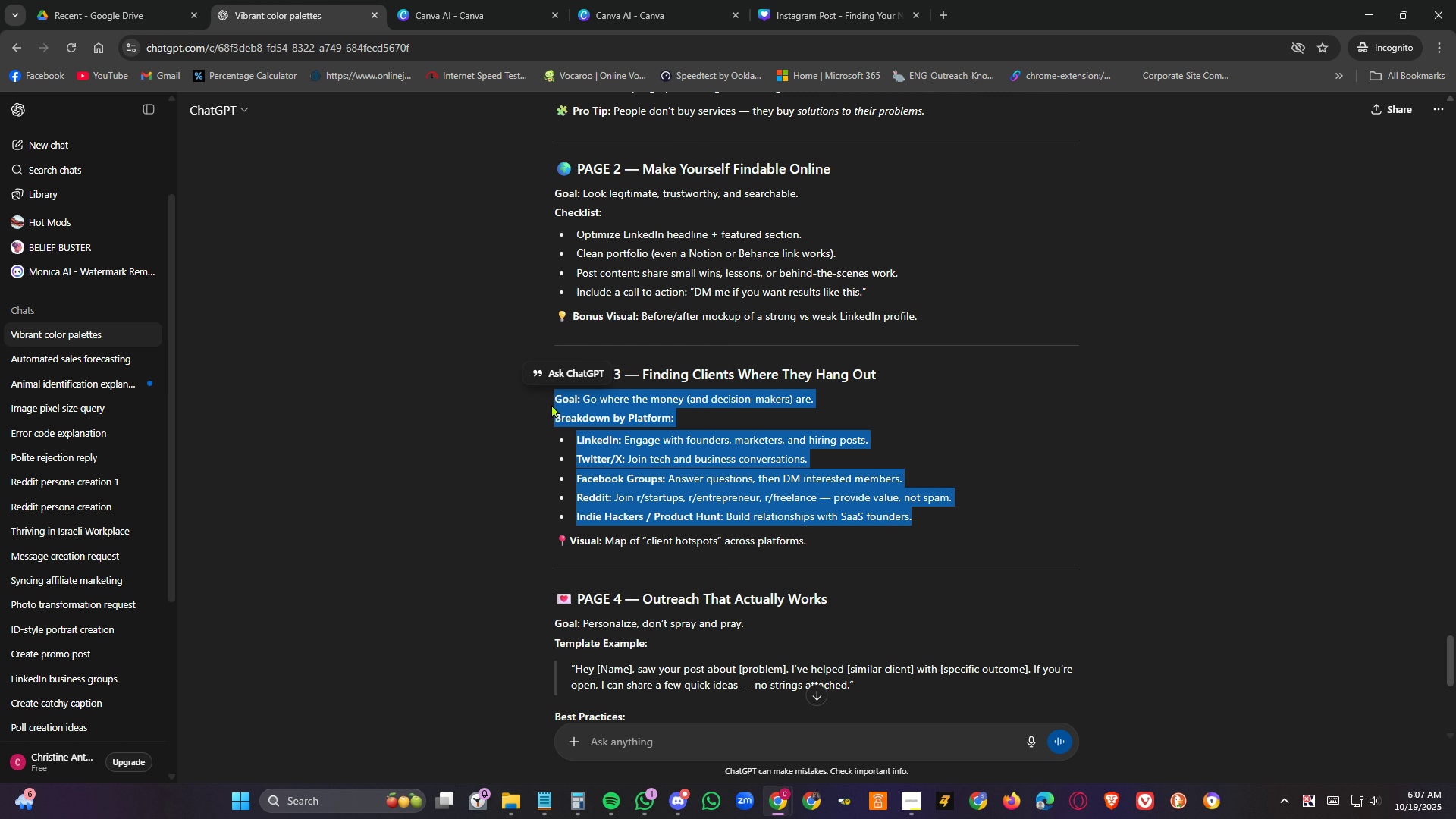 
key(Control+C)
 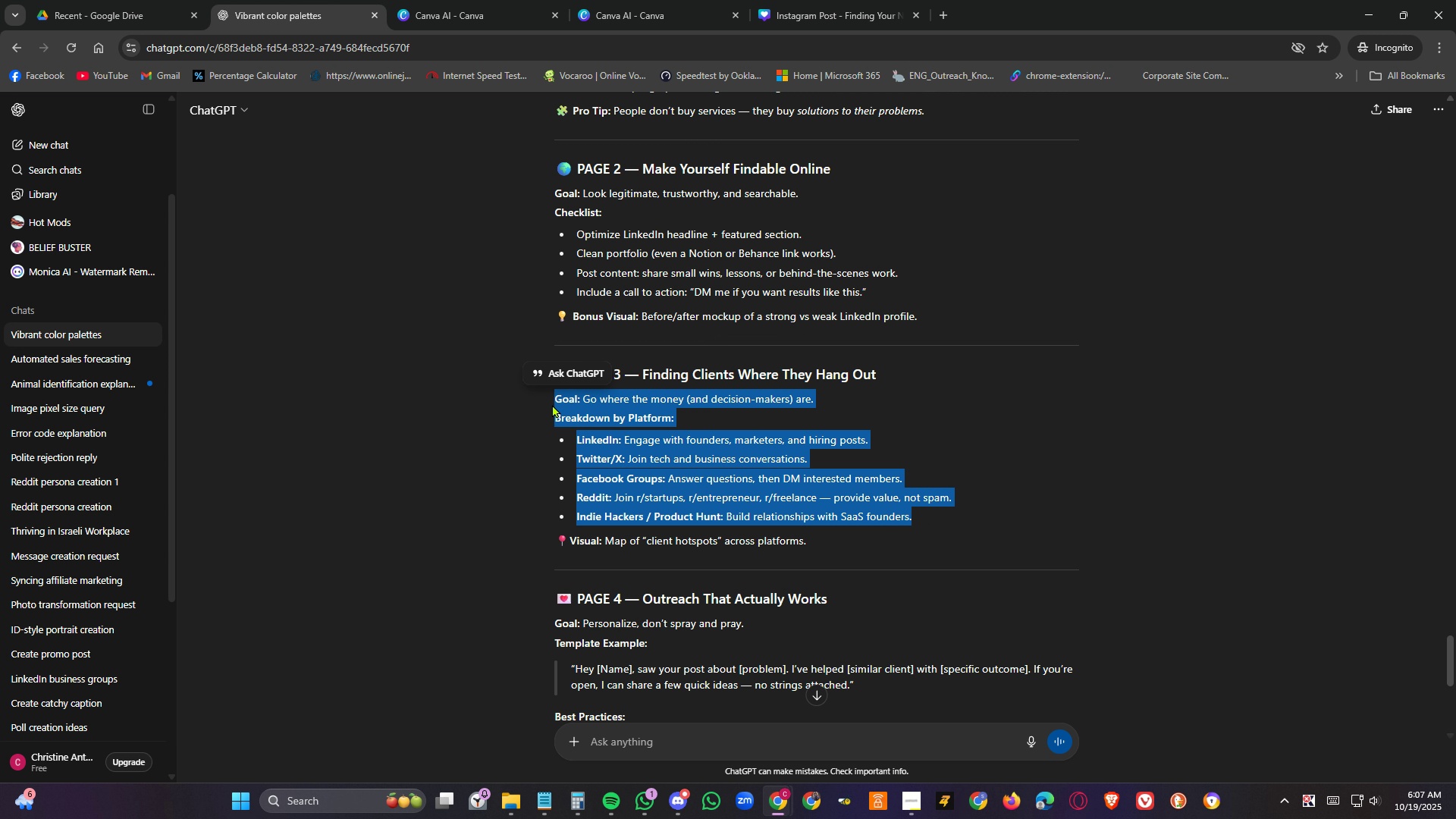 
key(Alt+AltLeft)
 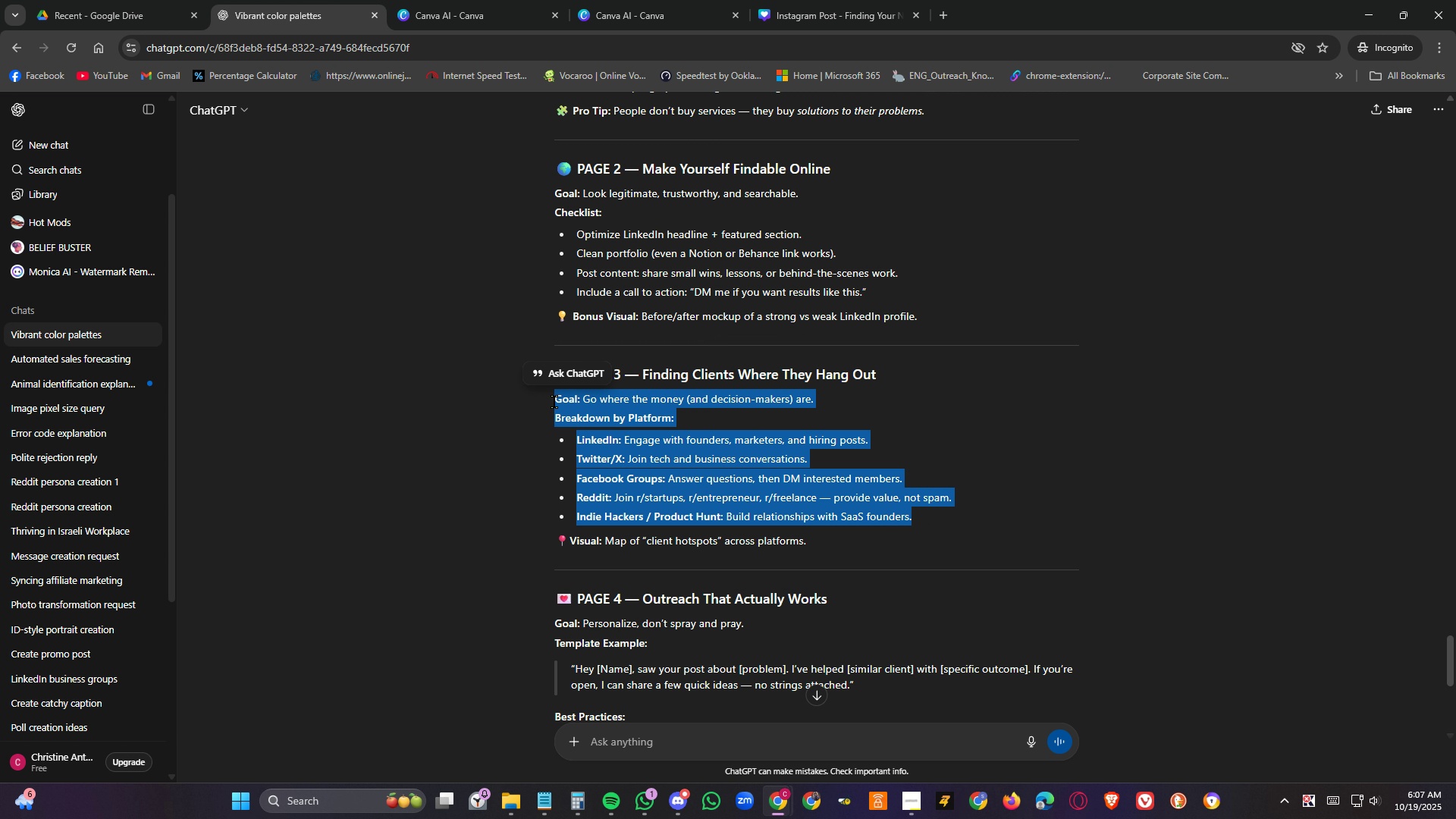 
key(Alt+Tab)
 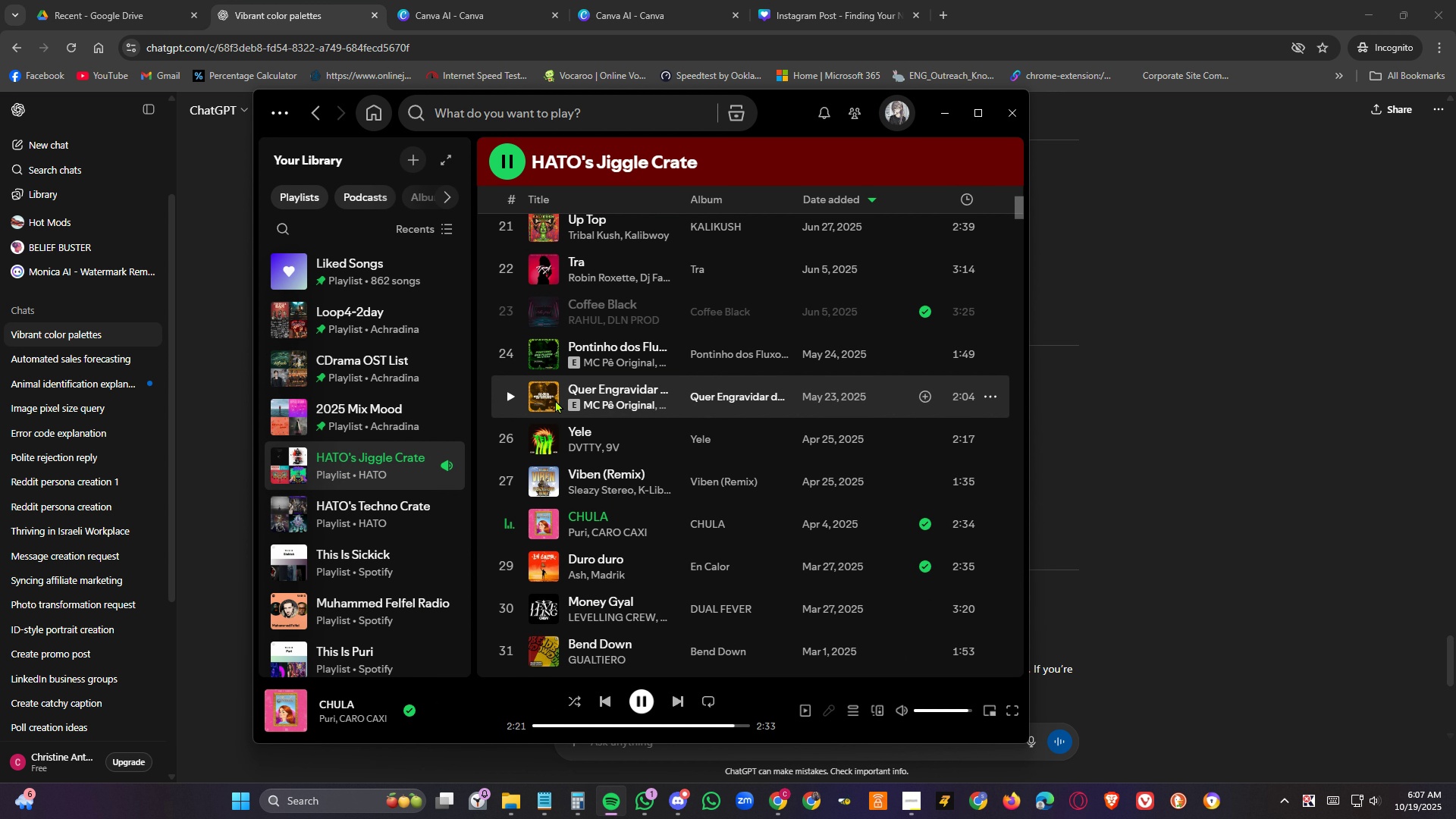 
key(Alt+AltLeft)
 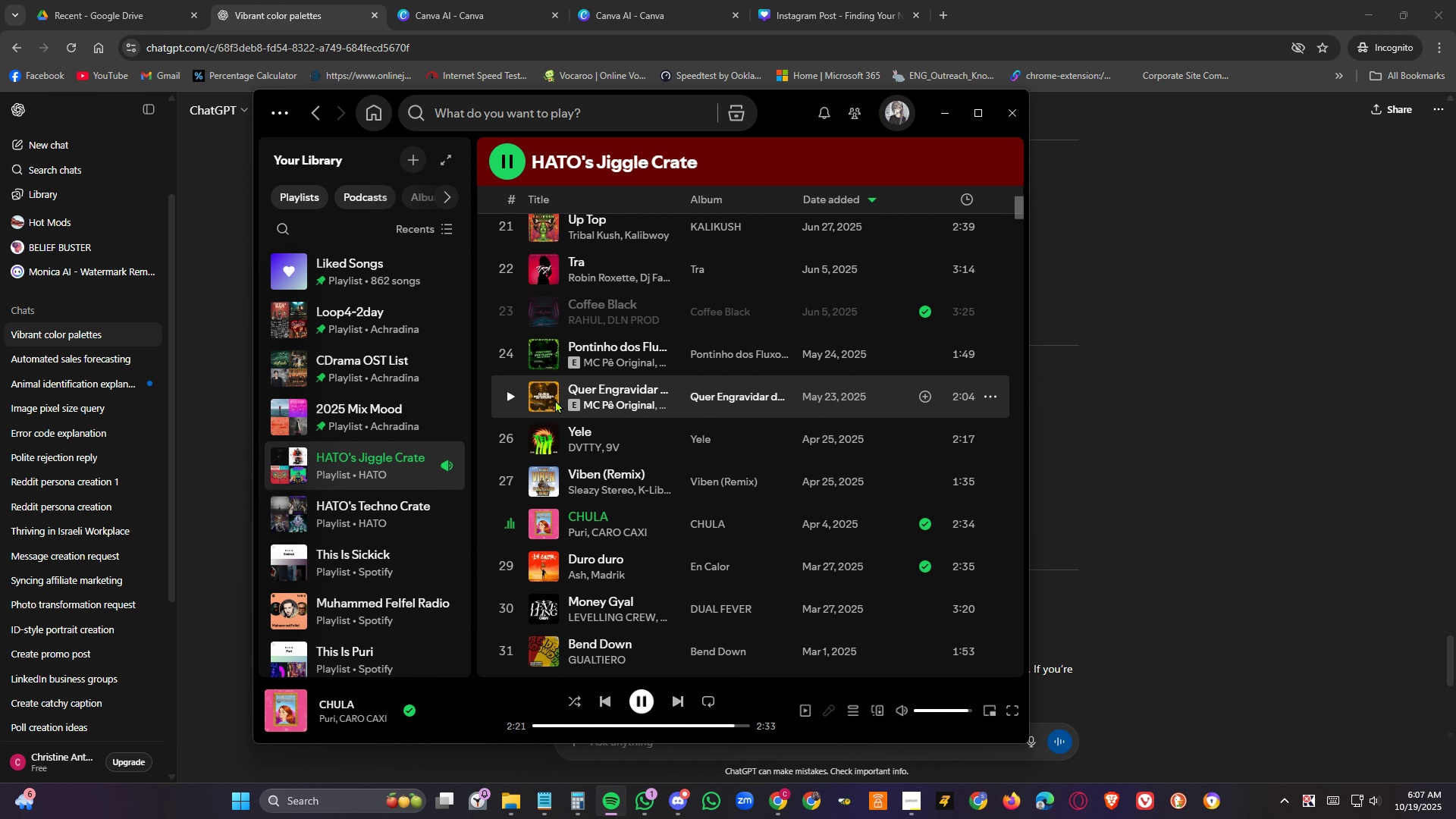 
key(Alt+Tab)
 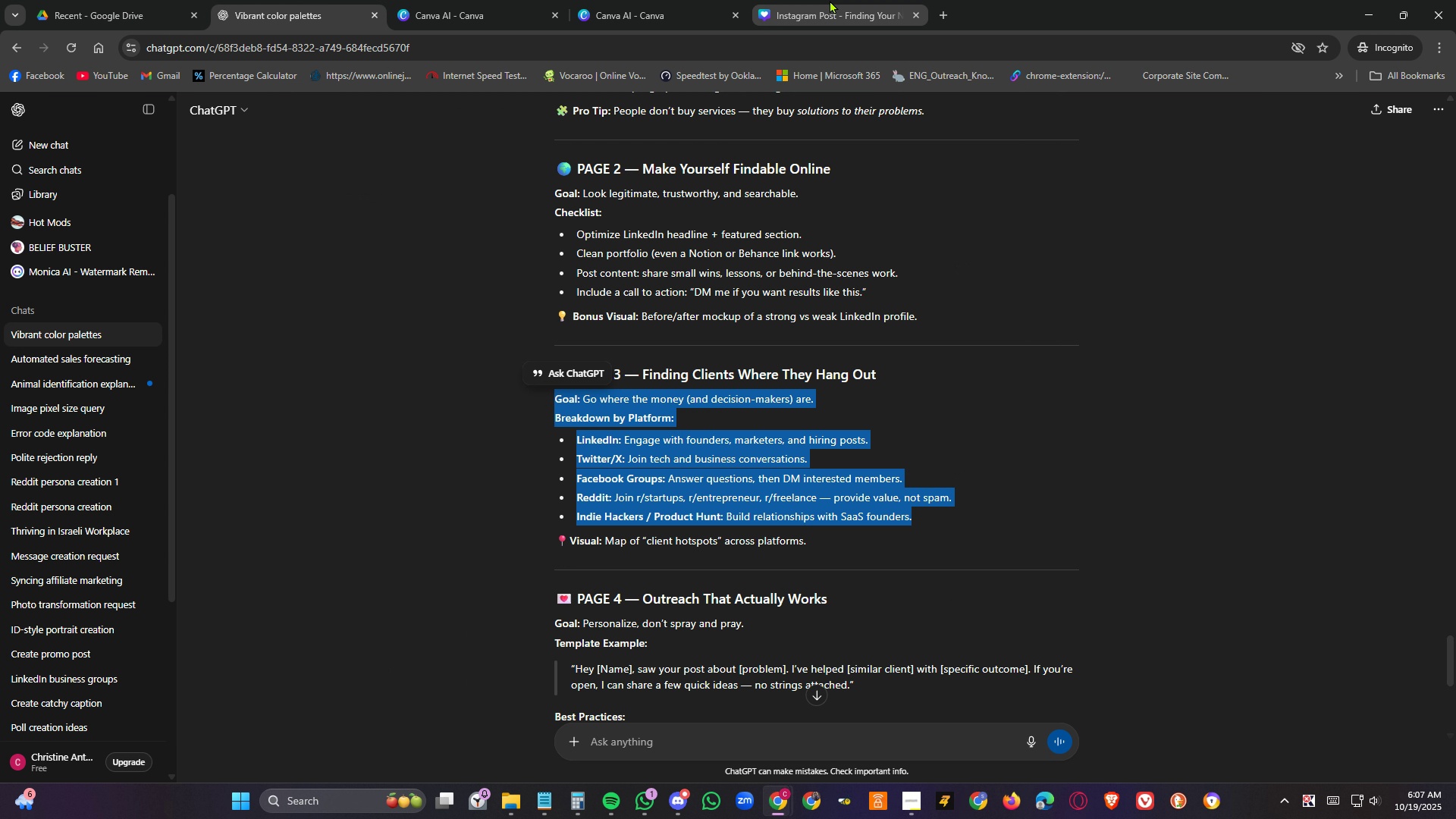 
left_click([830, 0])
 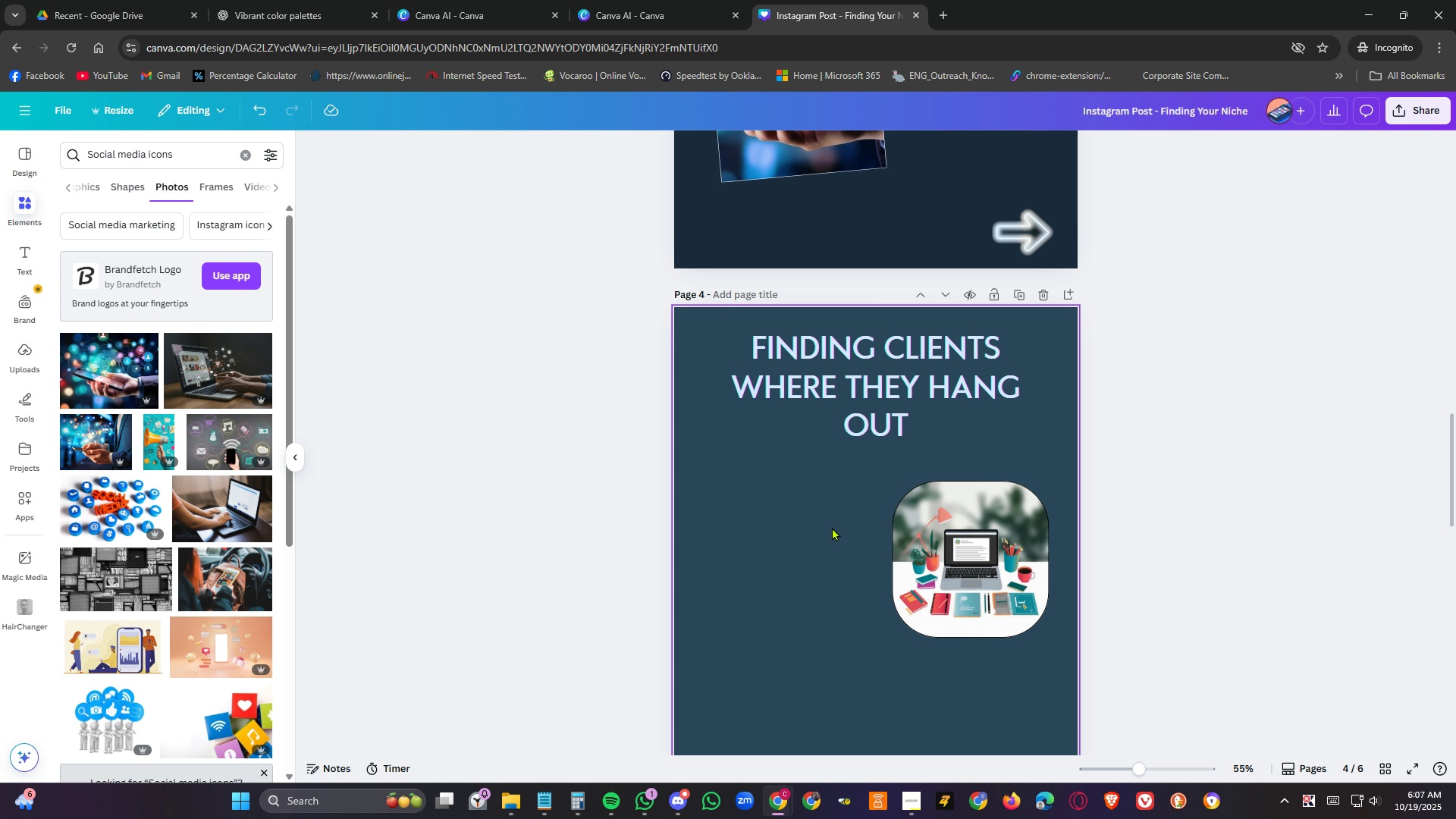 
left_click([832, 527])
 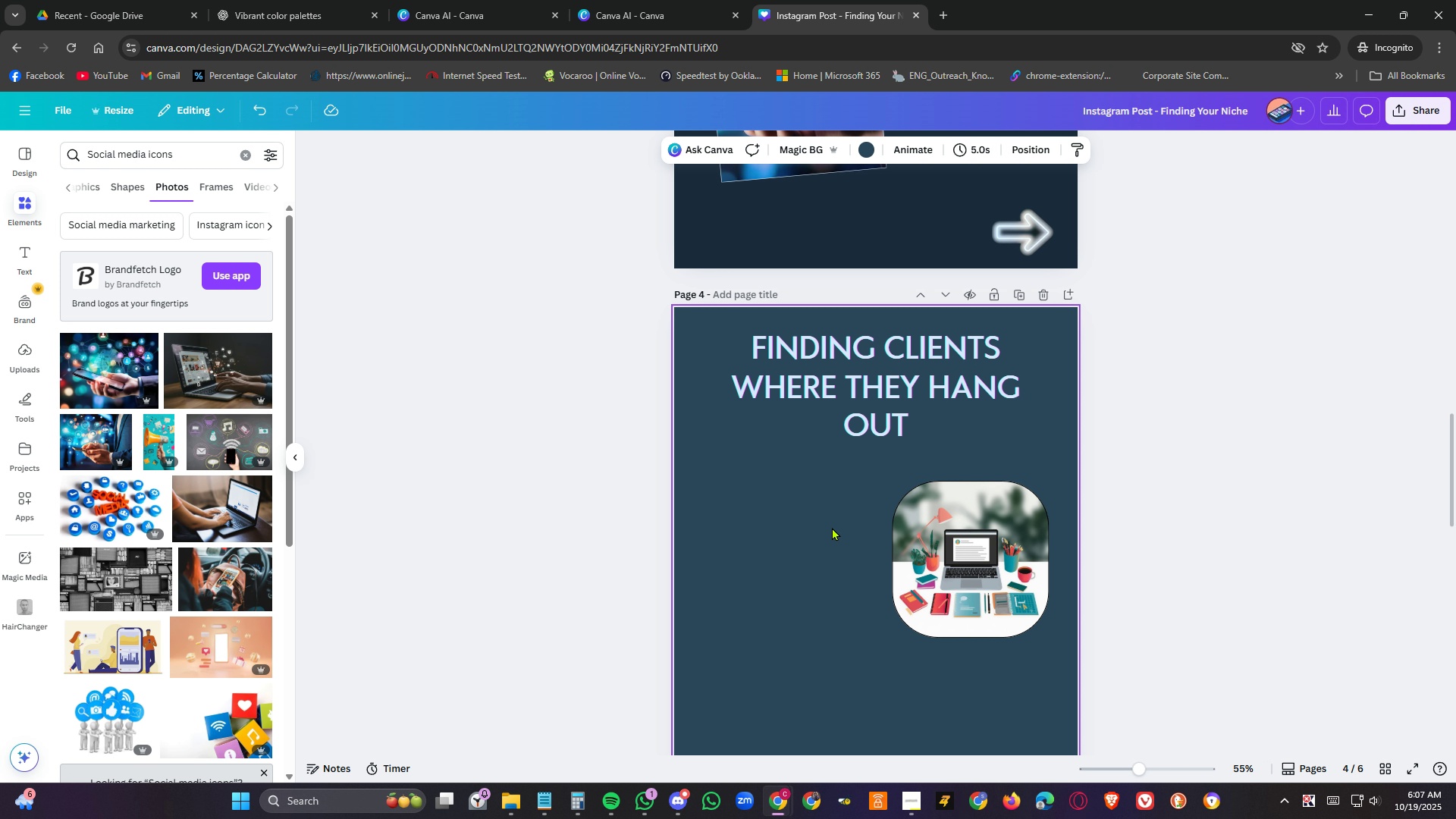 
key(Control+V)
 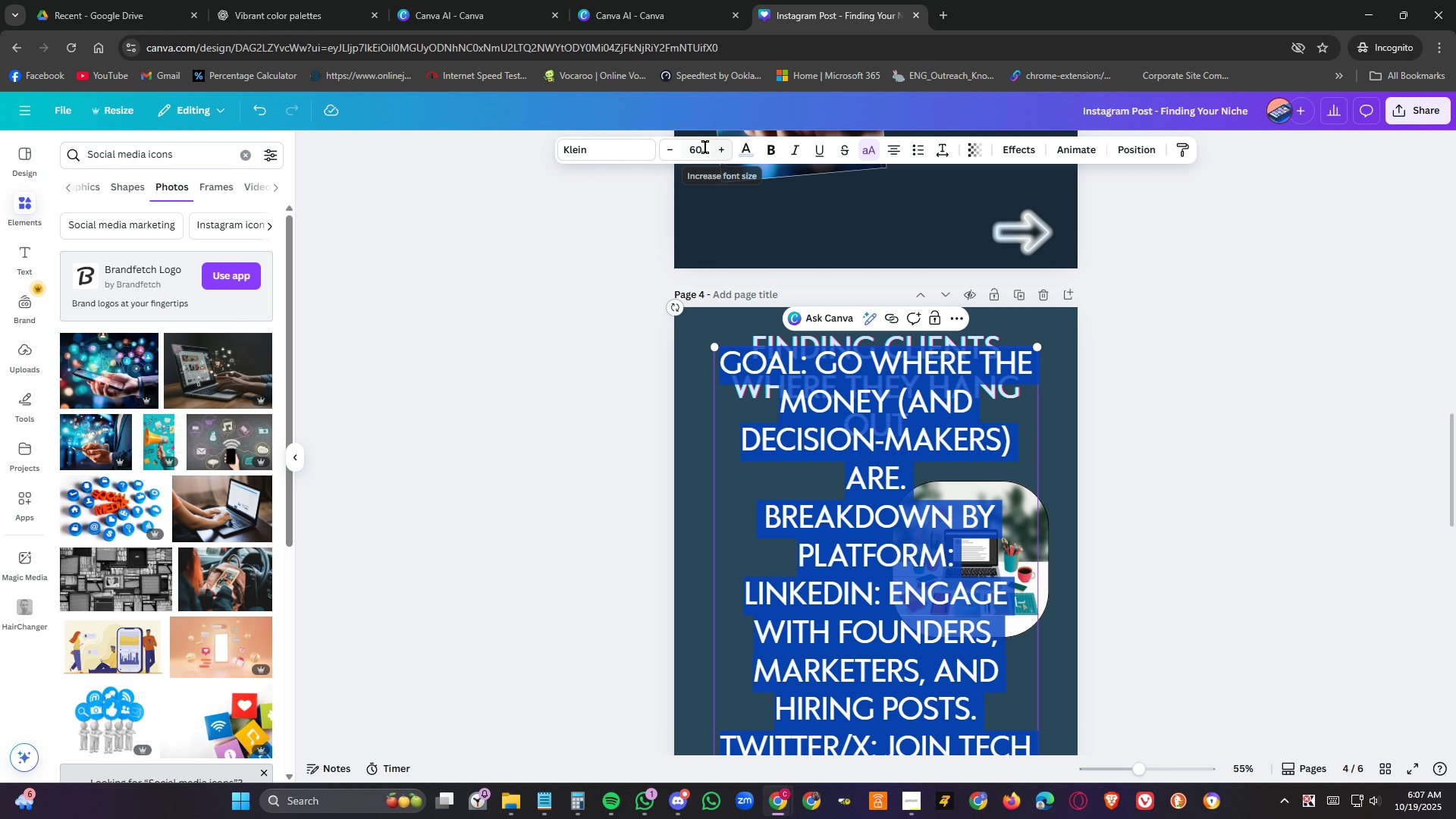 
left_click_drag(start_coordinate=[701, 146], to_coordinate=[647, 138])
 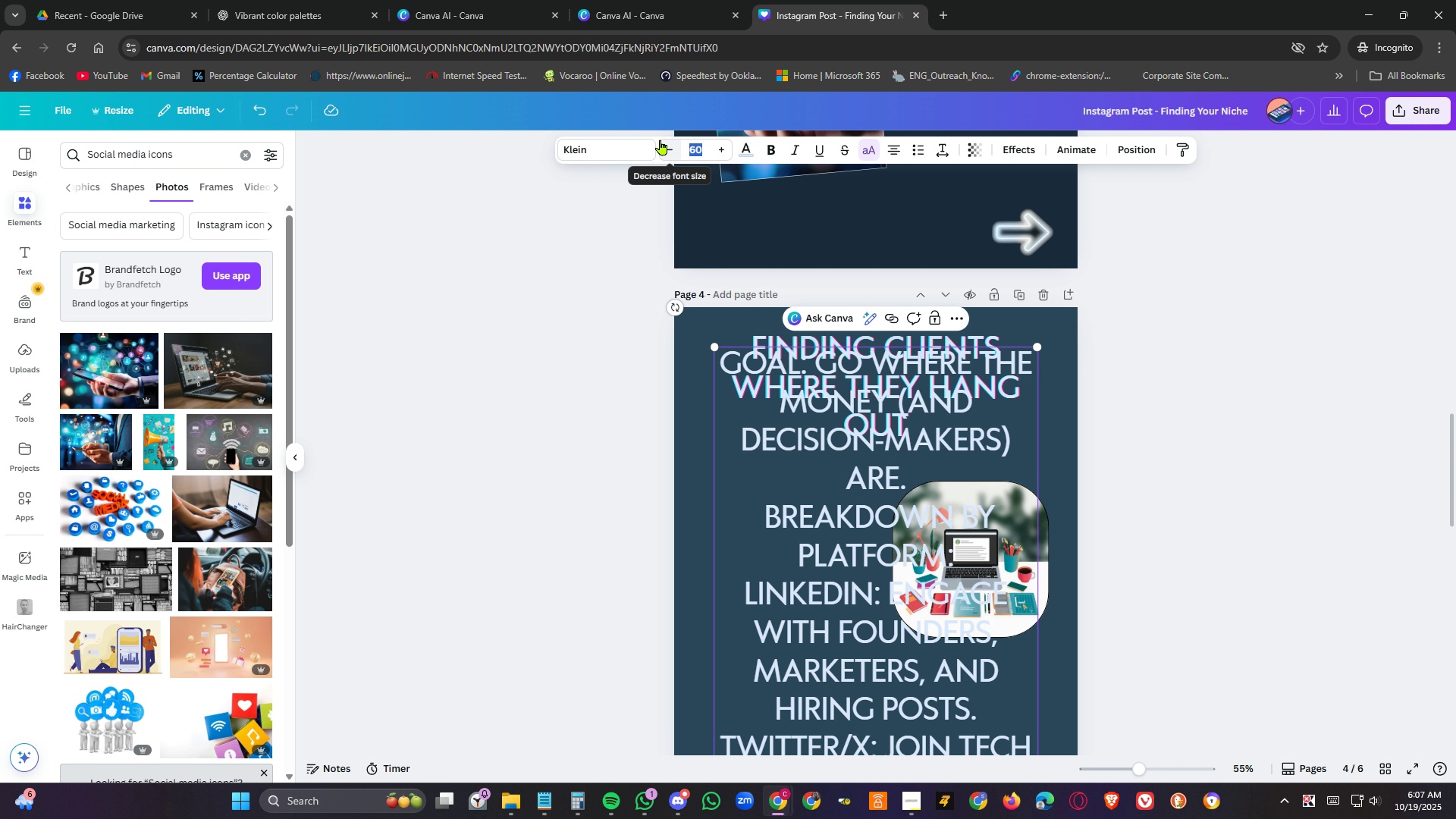 
key(Numpad2)
 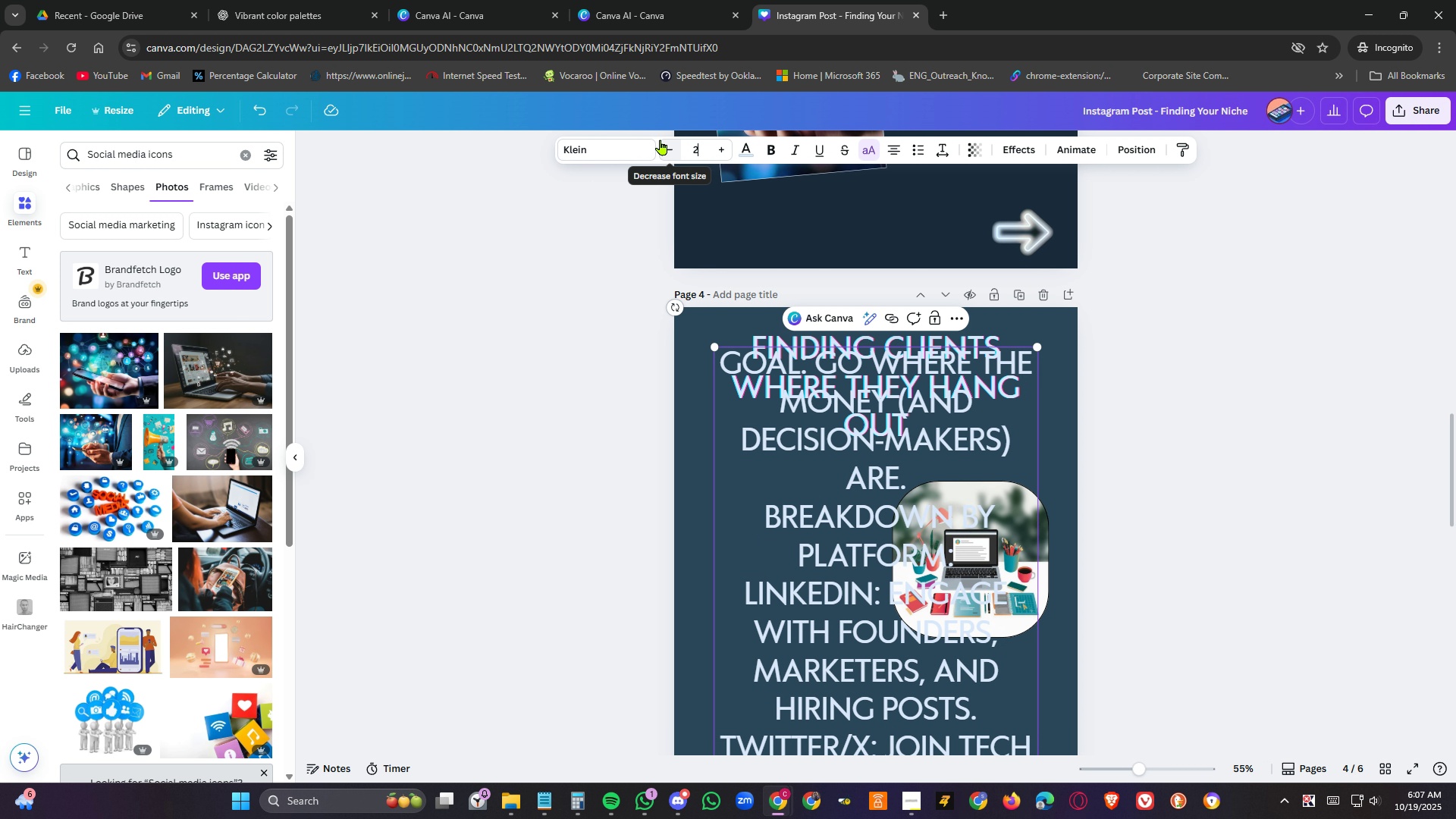 
key(Numpad5)
 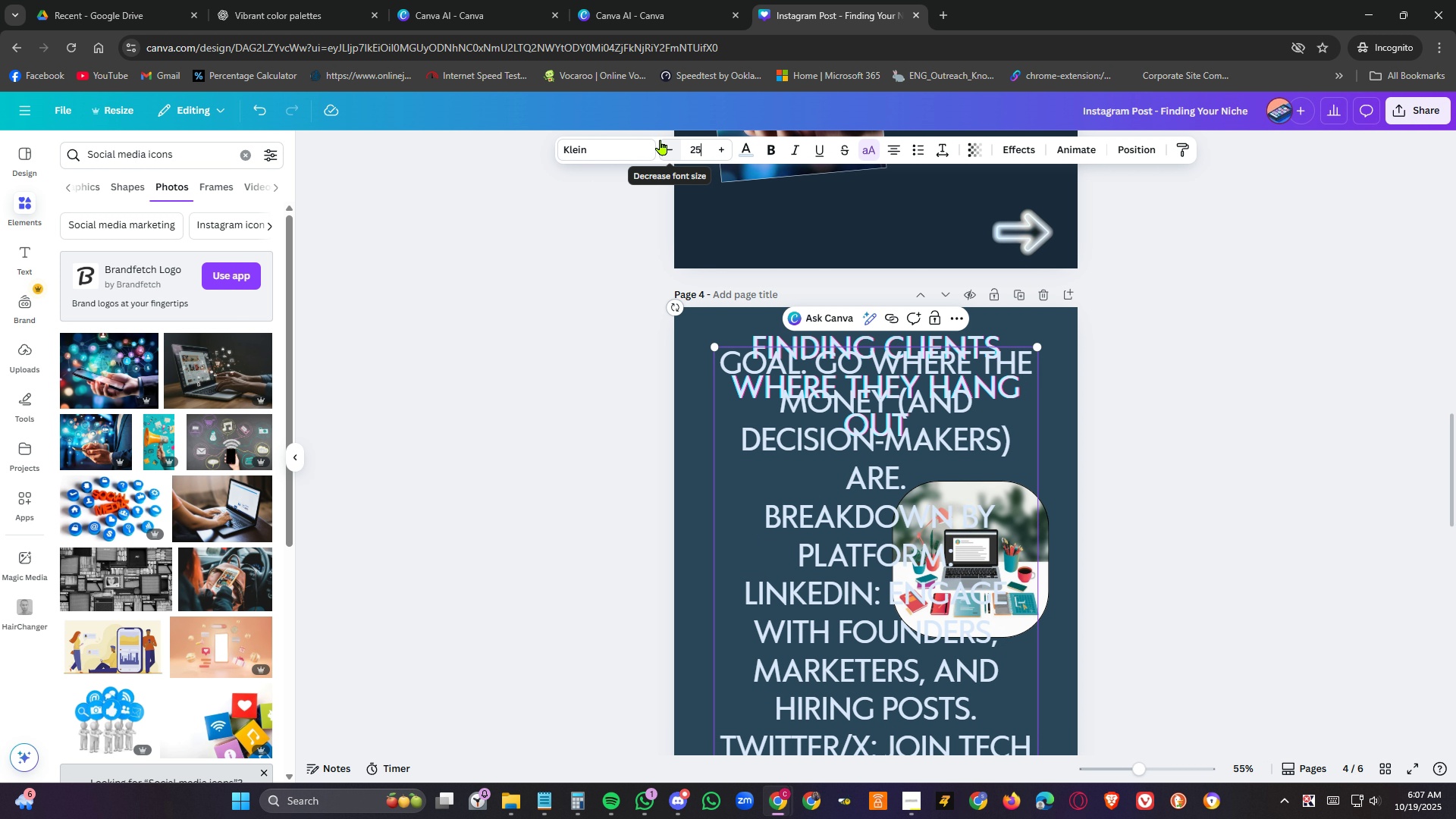 
key(NumpadEnter)
 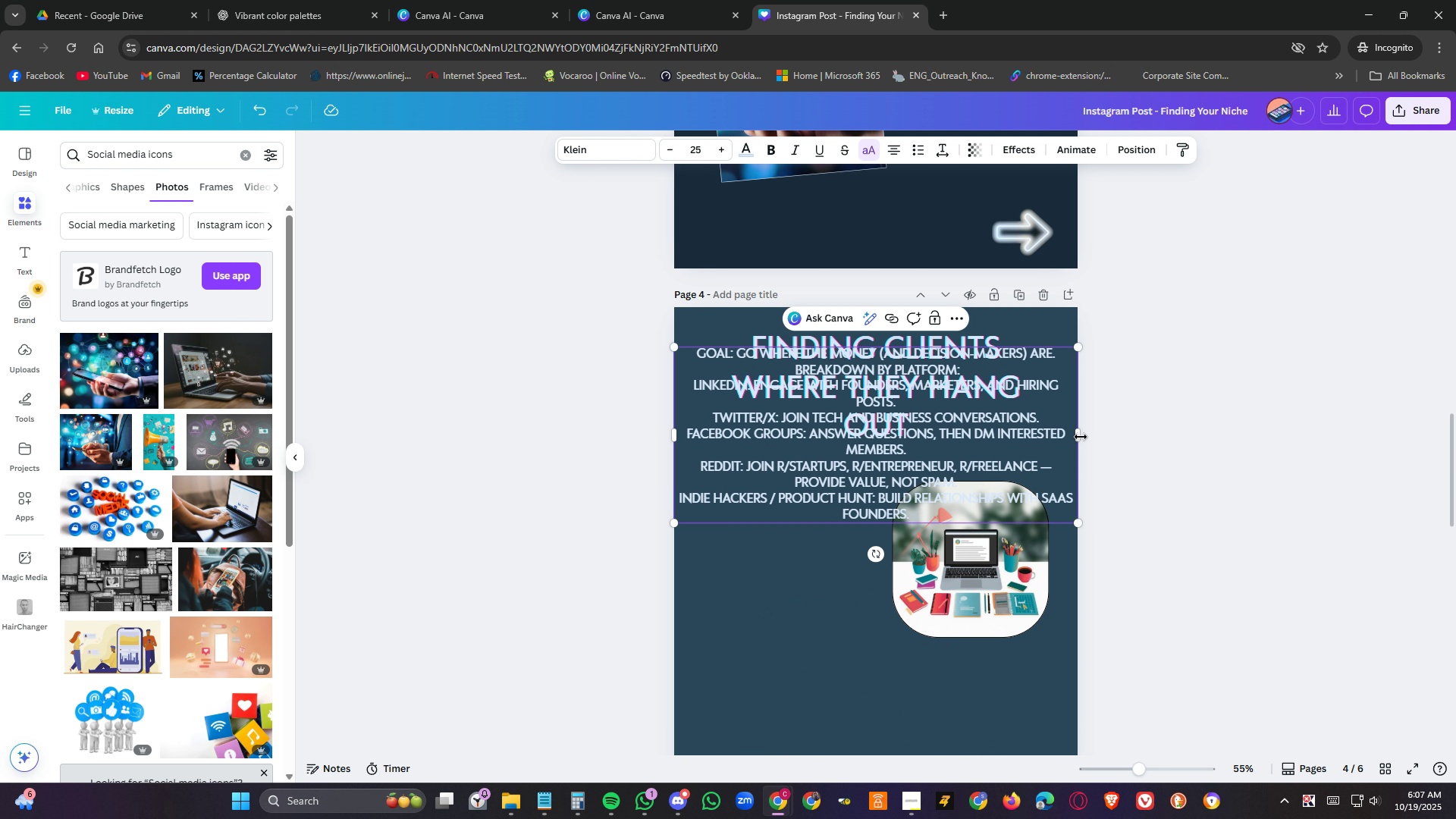 
left_click_drag(start_coordinate=[1081, 437], to_coordinate=[867, 439])
 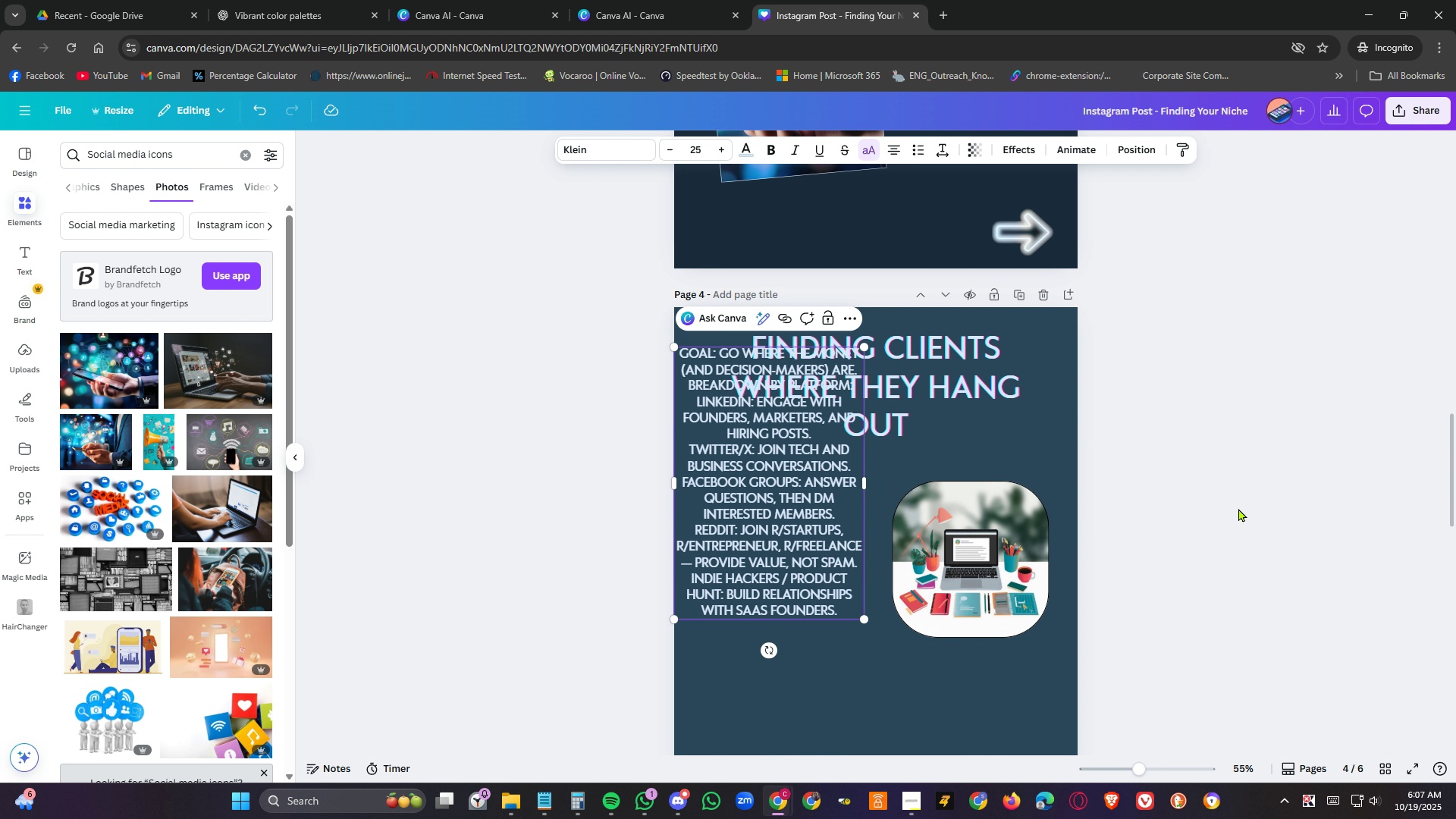 
left_click([1241, 500])
 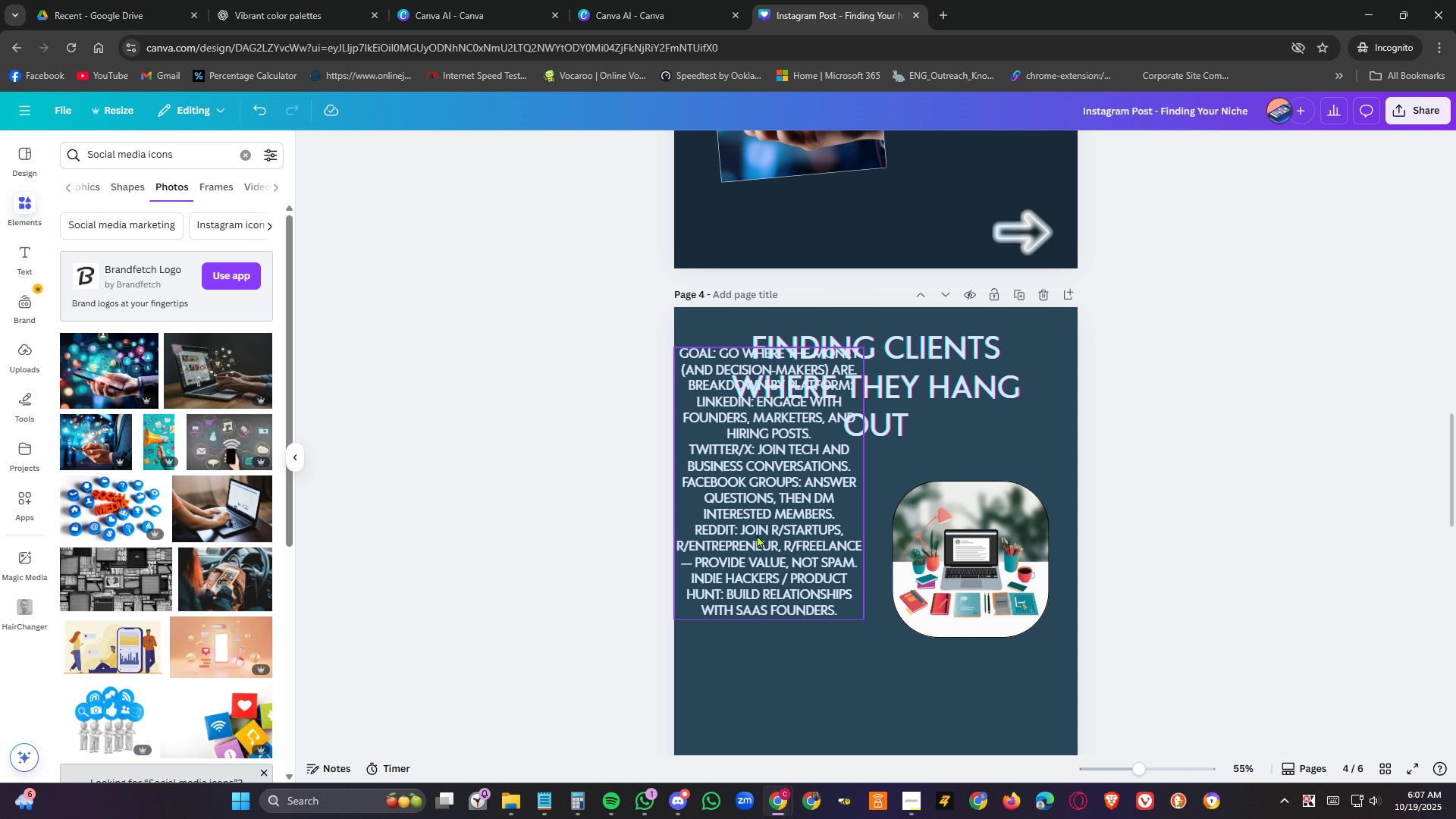 
left_click_drag(start_coordinate=[757, 535], to_coordinate=[777, 637])
 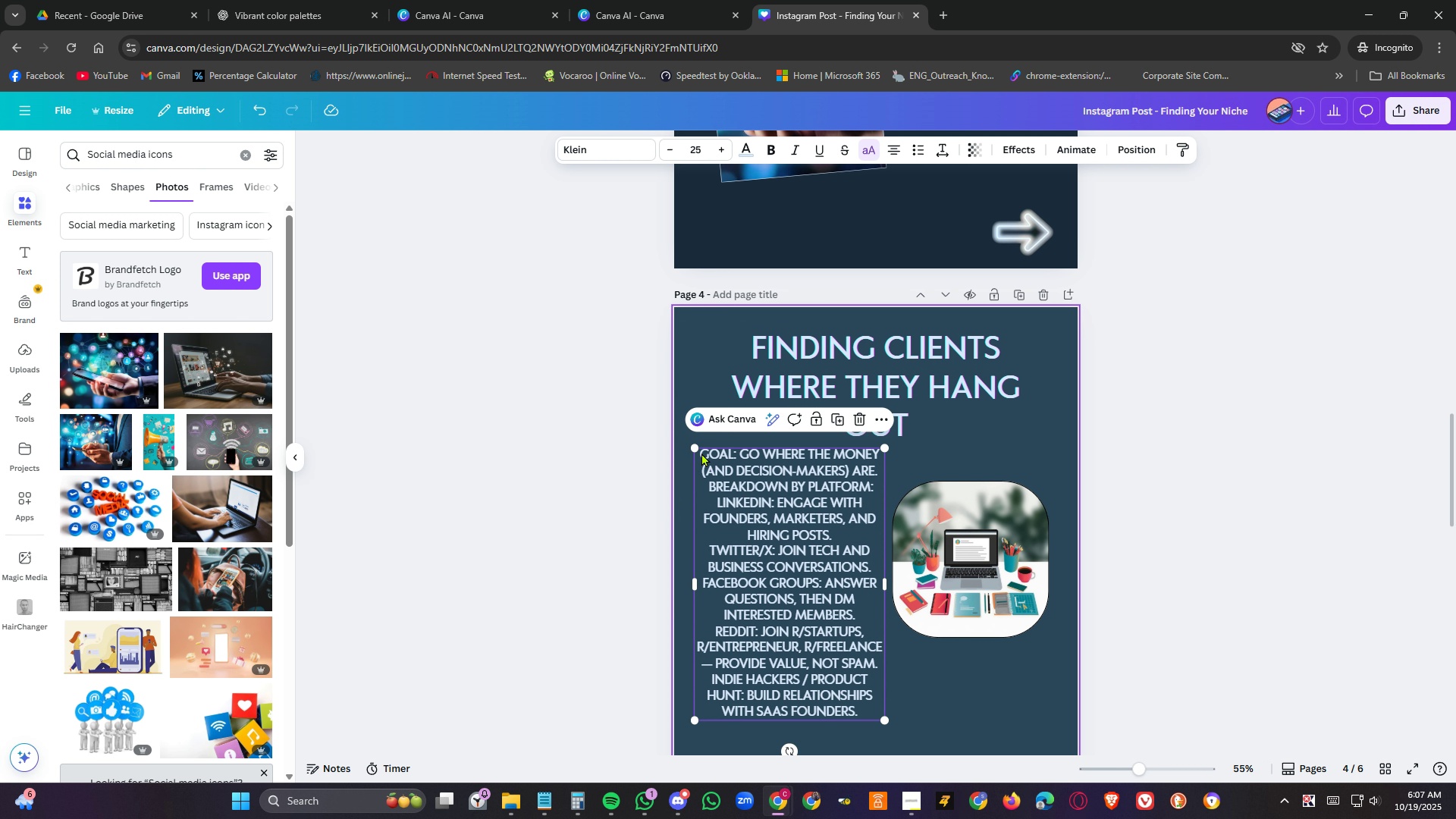 
wait(5.54)
 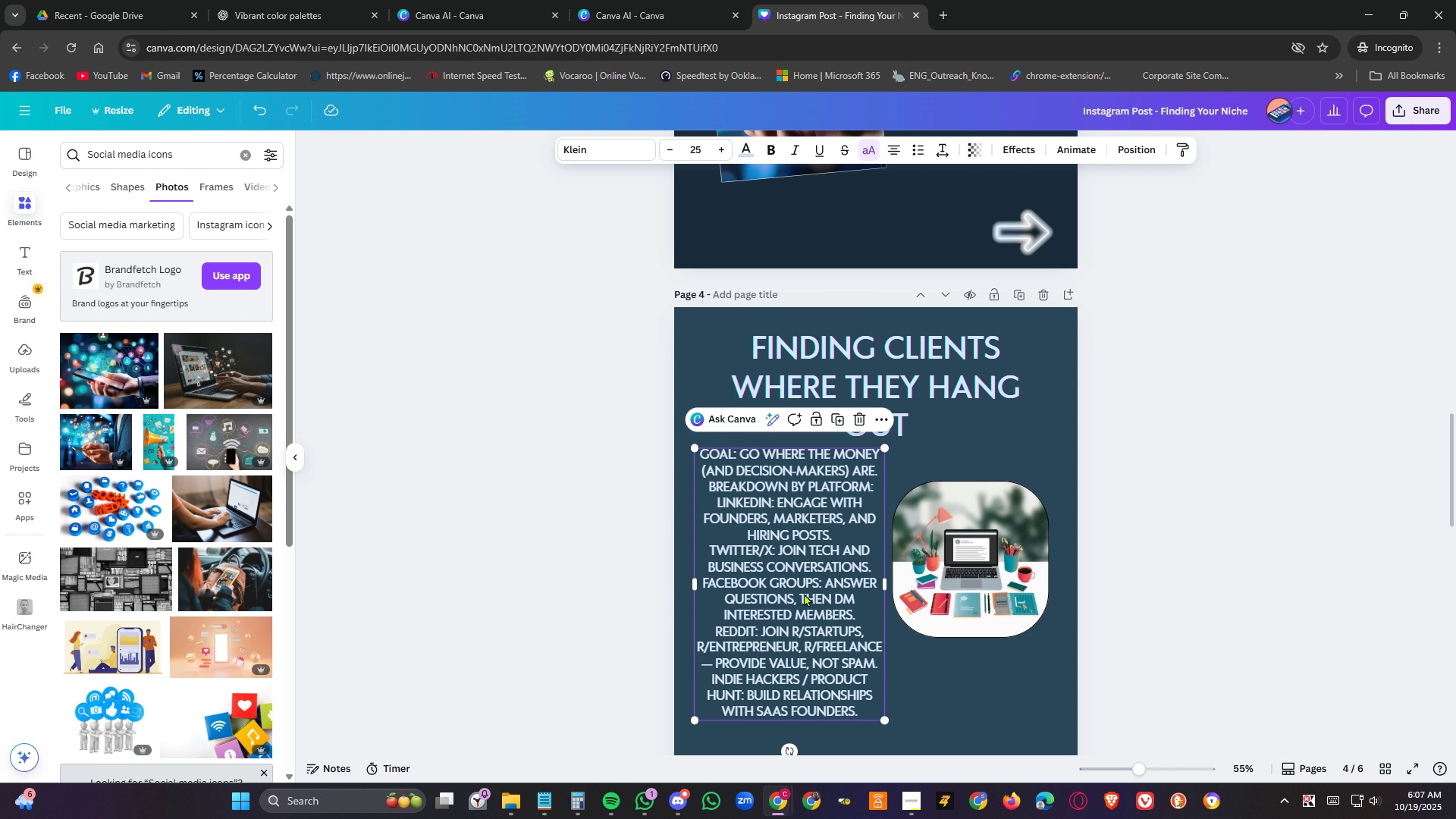 
double_click([771, 500])
 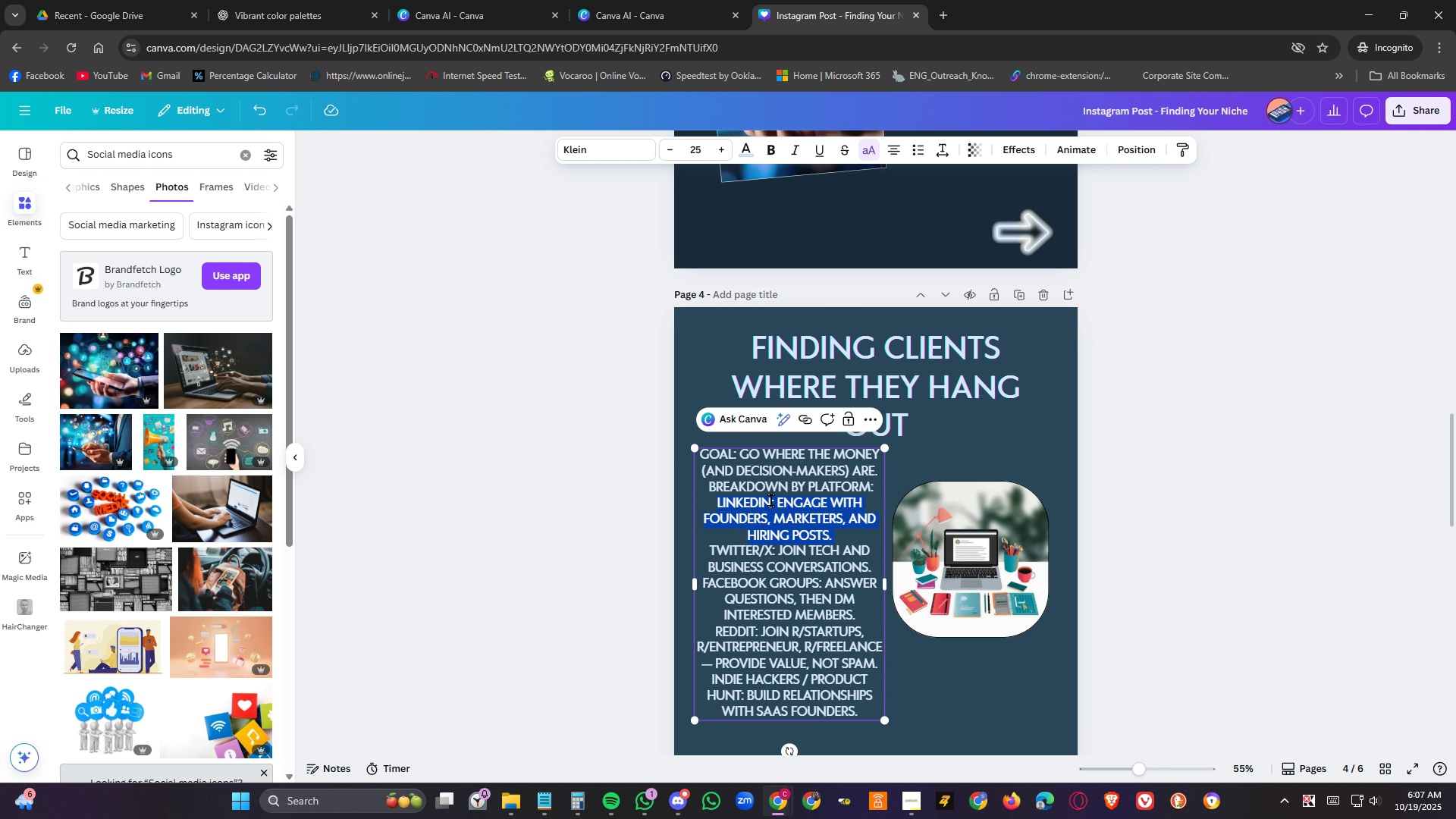 
triple_click([771, 500])
 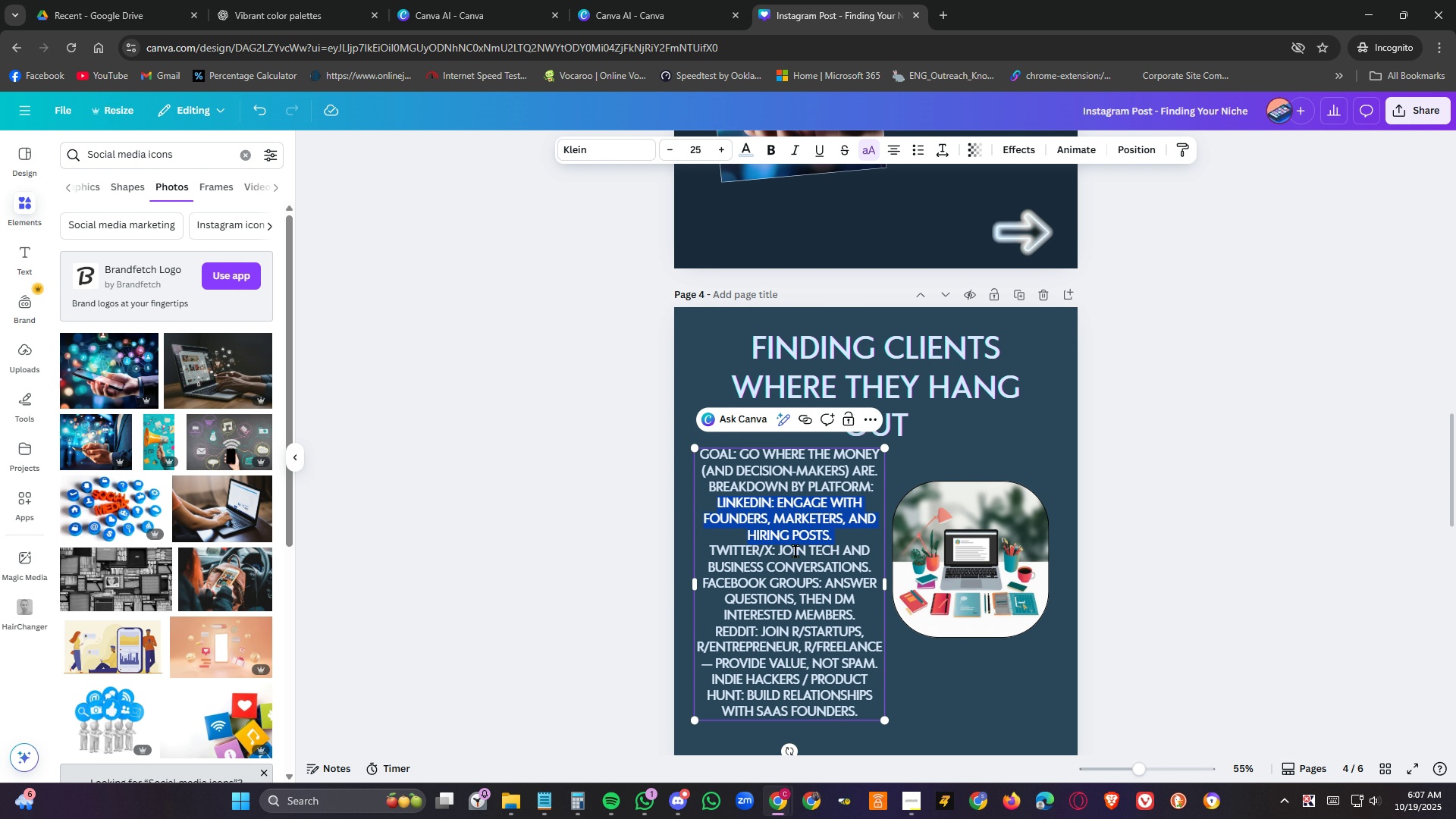 
left_click([795, 551])
 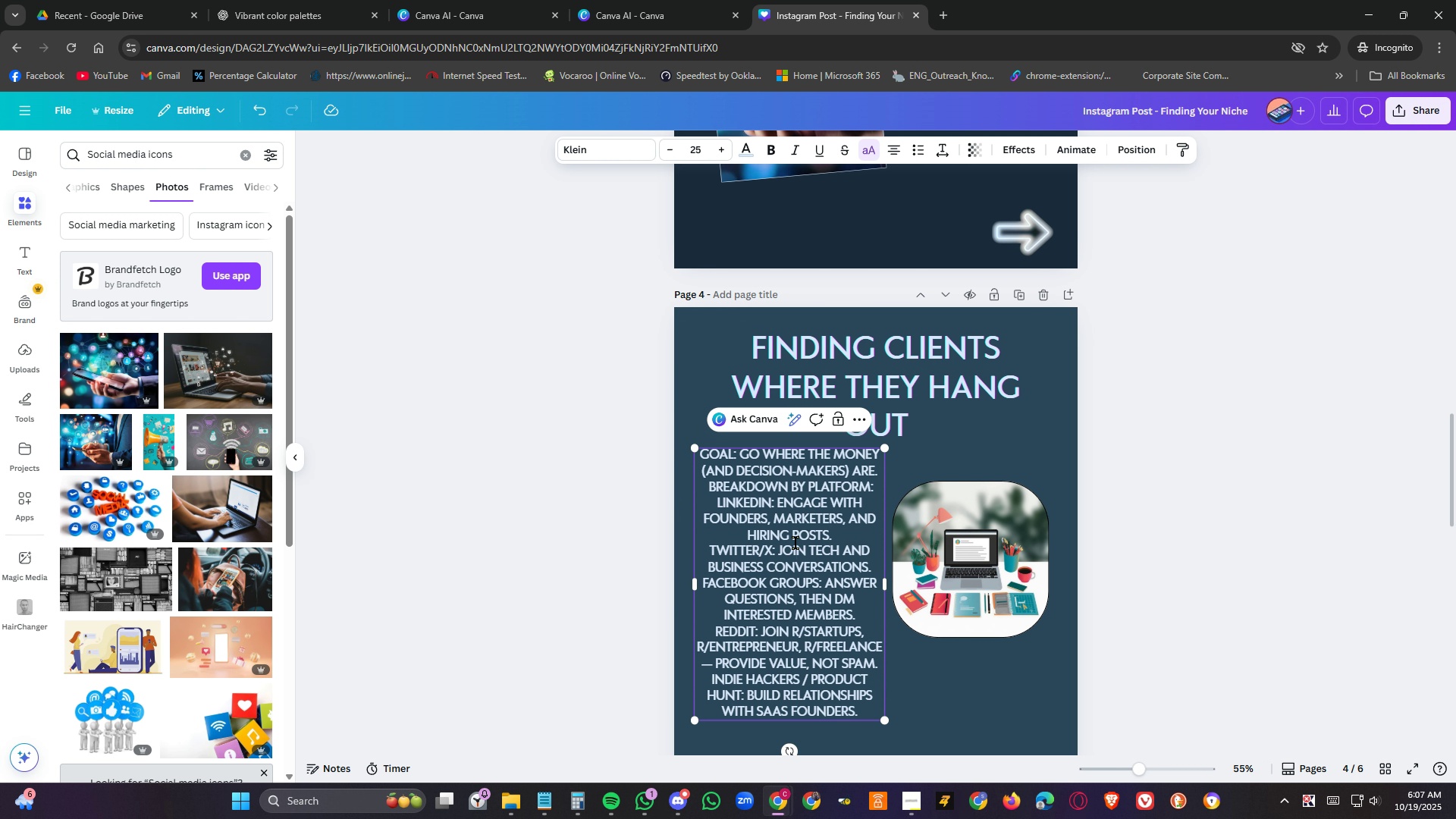 
key(Control+A)
 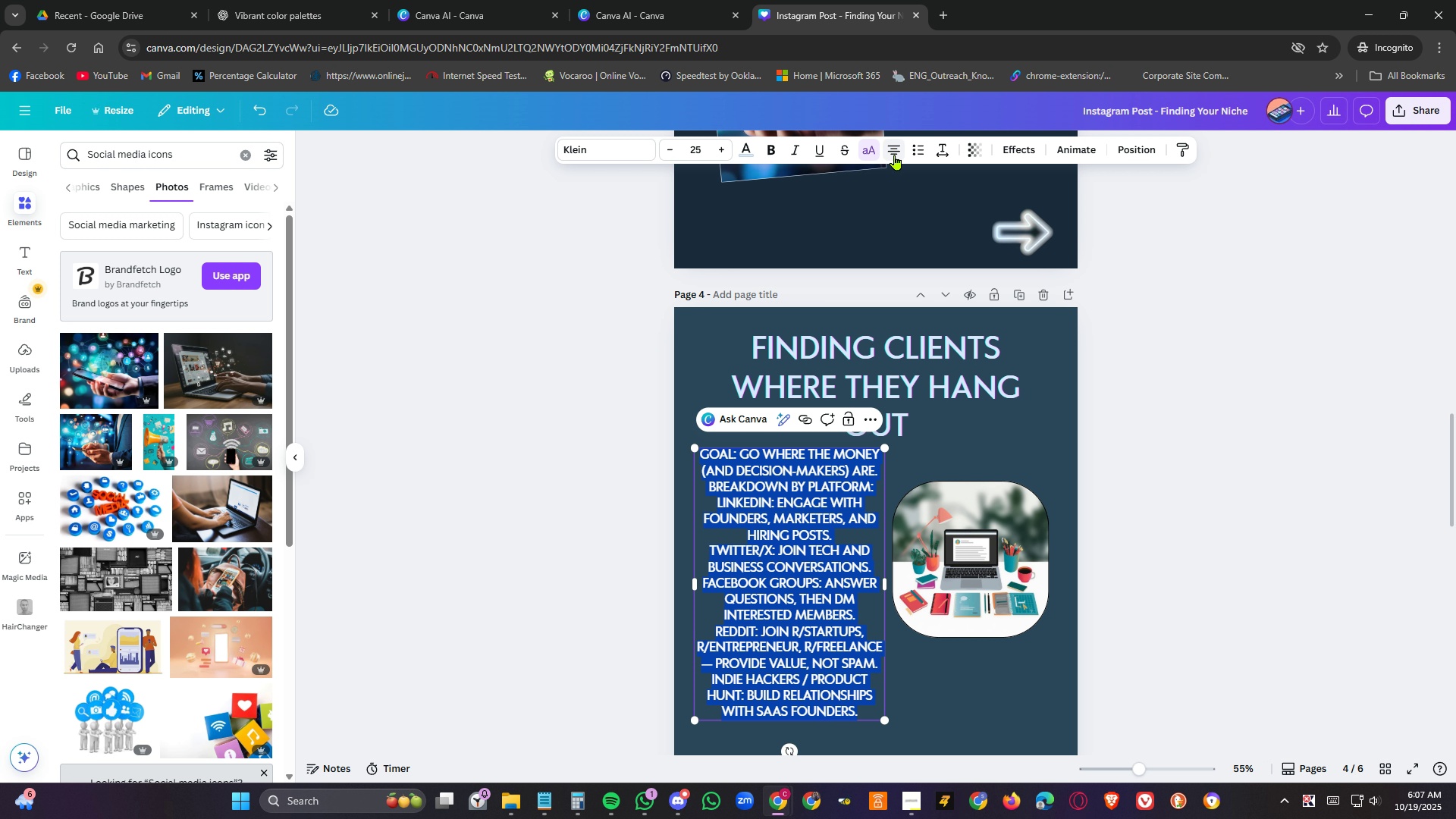 
left_click([895, 155])
 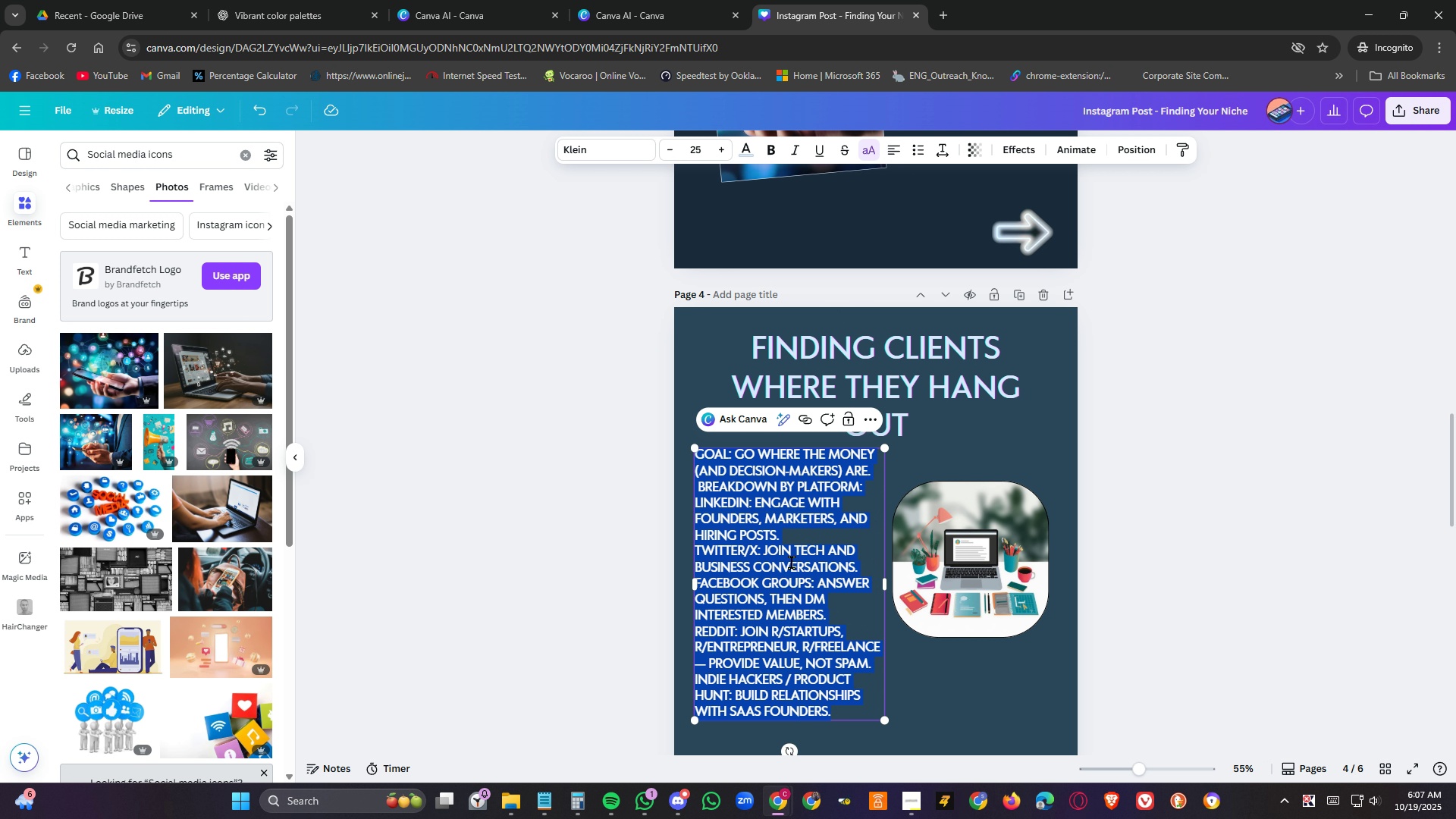 
left_click([792, 563])
 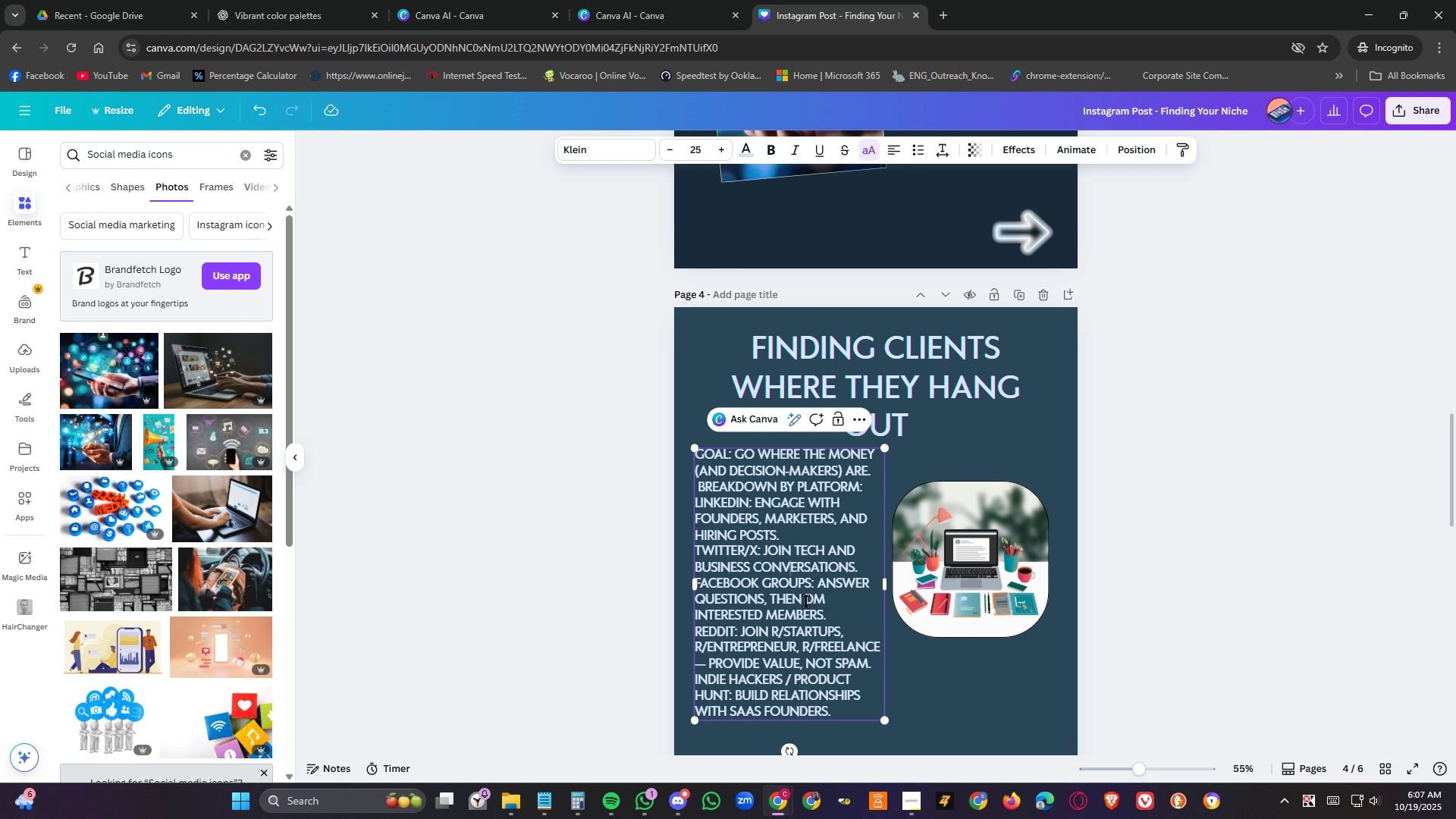 
key(Control+A)
 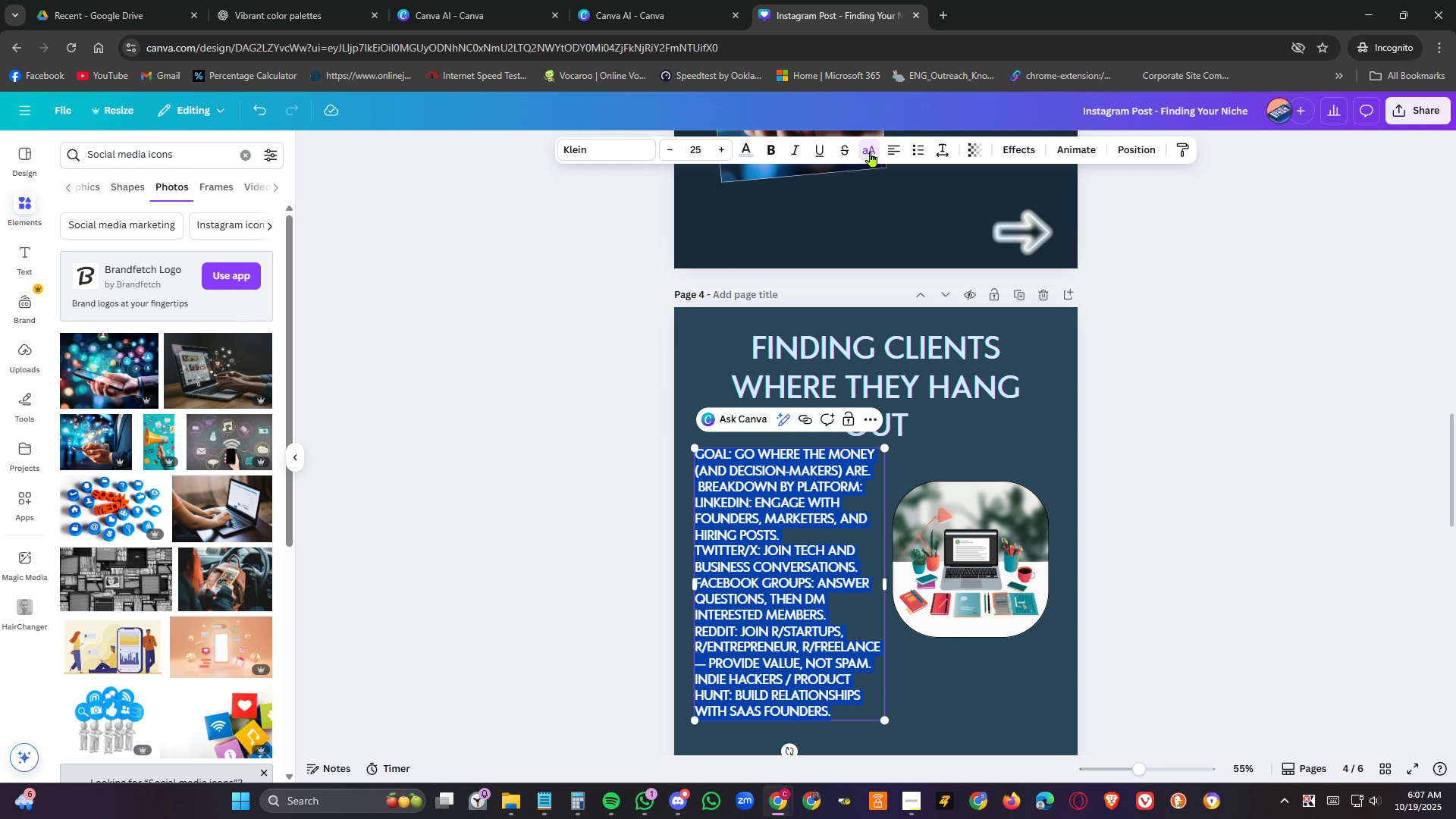 
left_click([871, 152])
 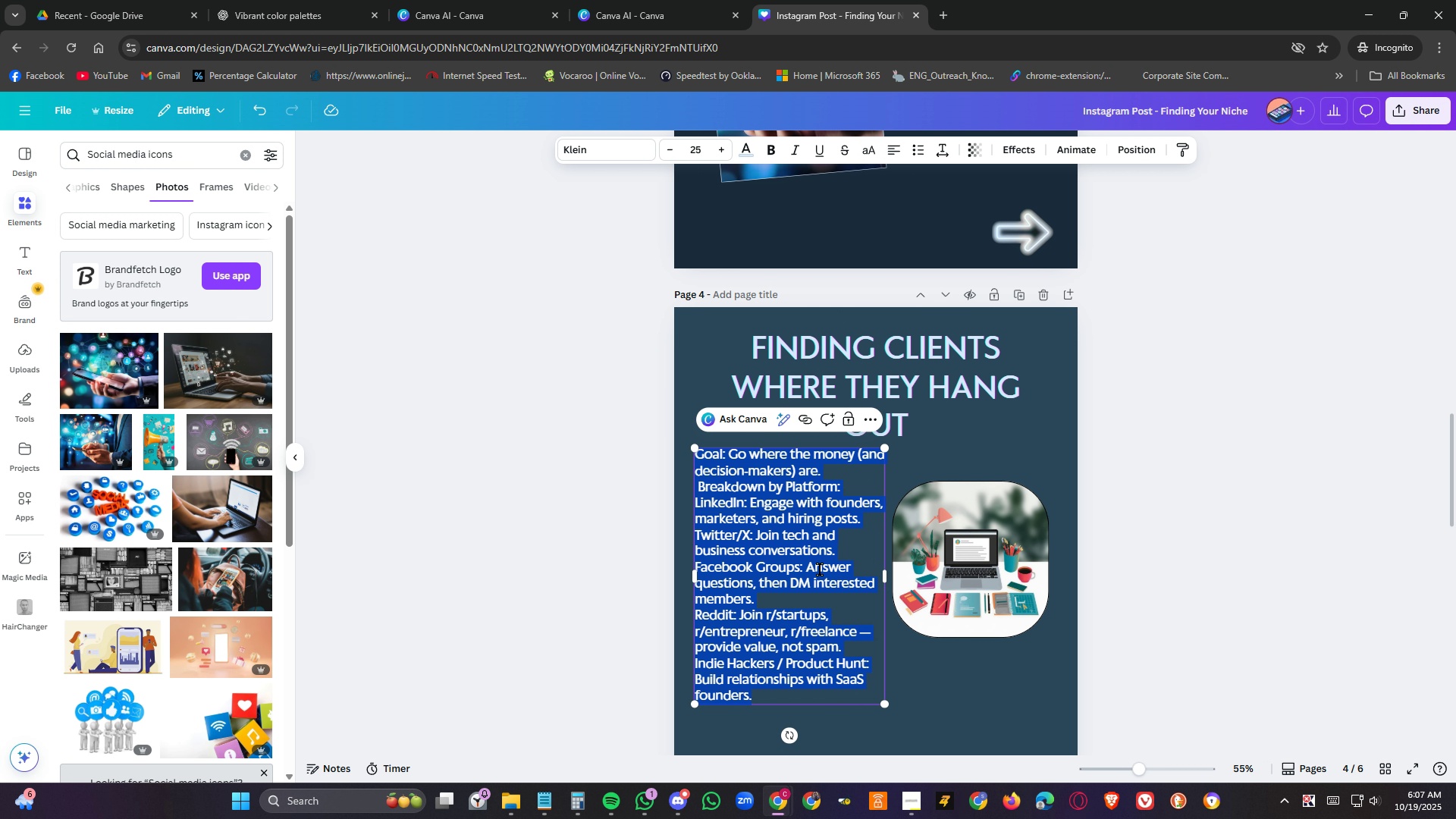 
scroll: coordinate [893, 522], scroll_direction: up, amount: 7.0
 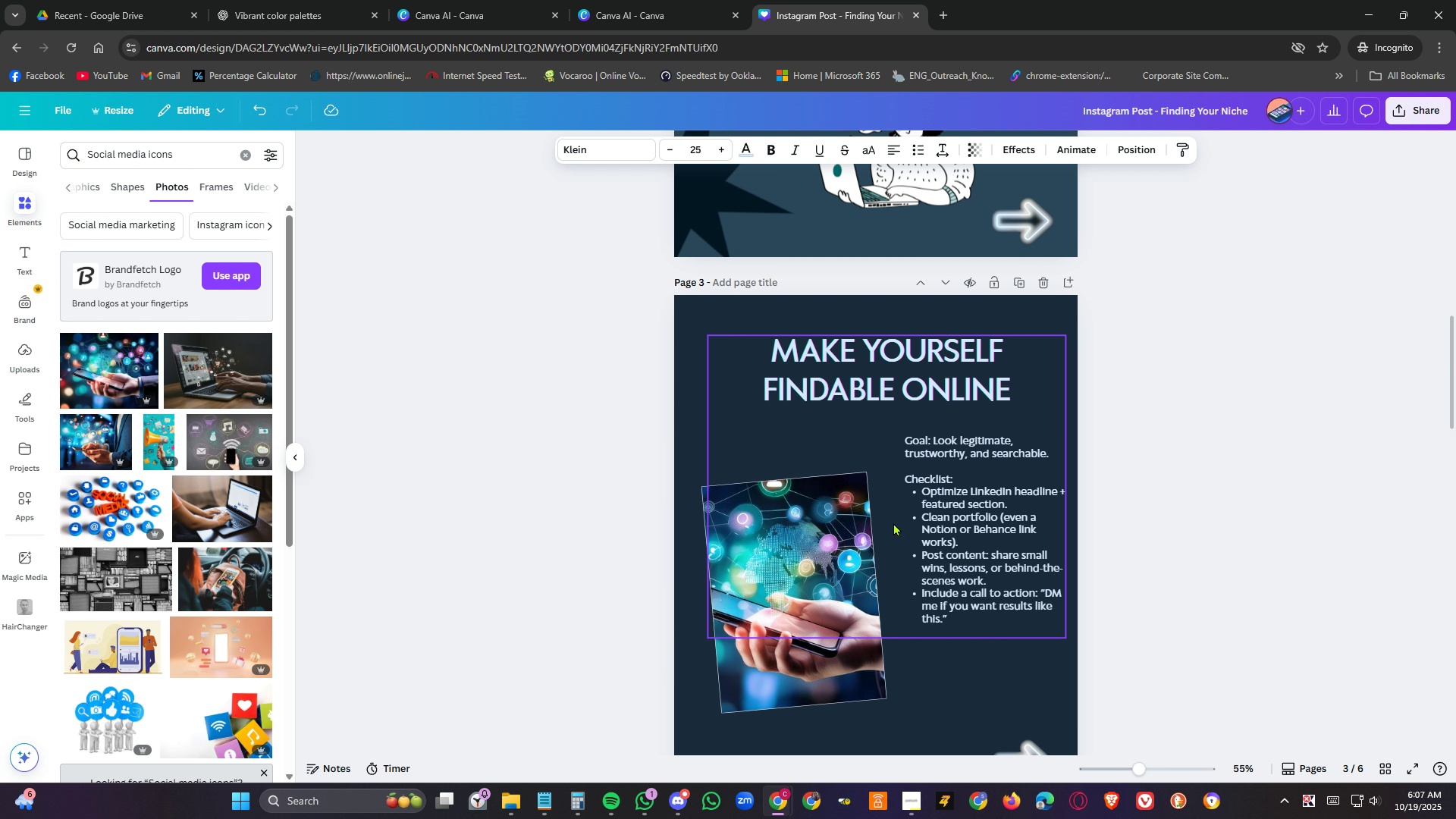 
scroll: coordinate [893, 522], scroll_direction: down, amount: 6.0
 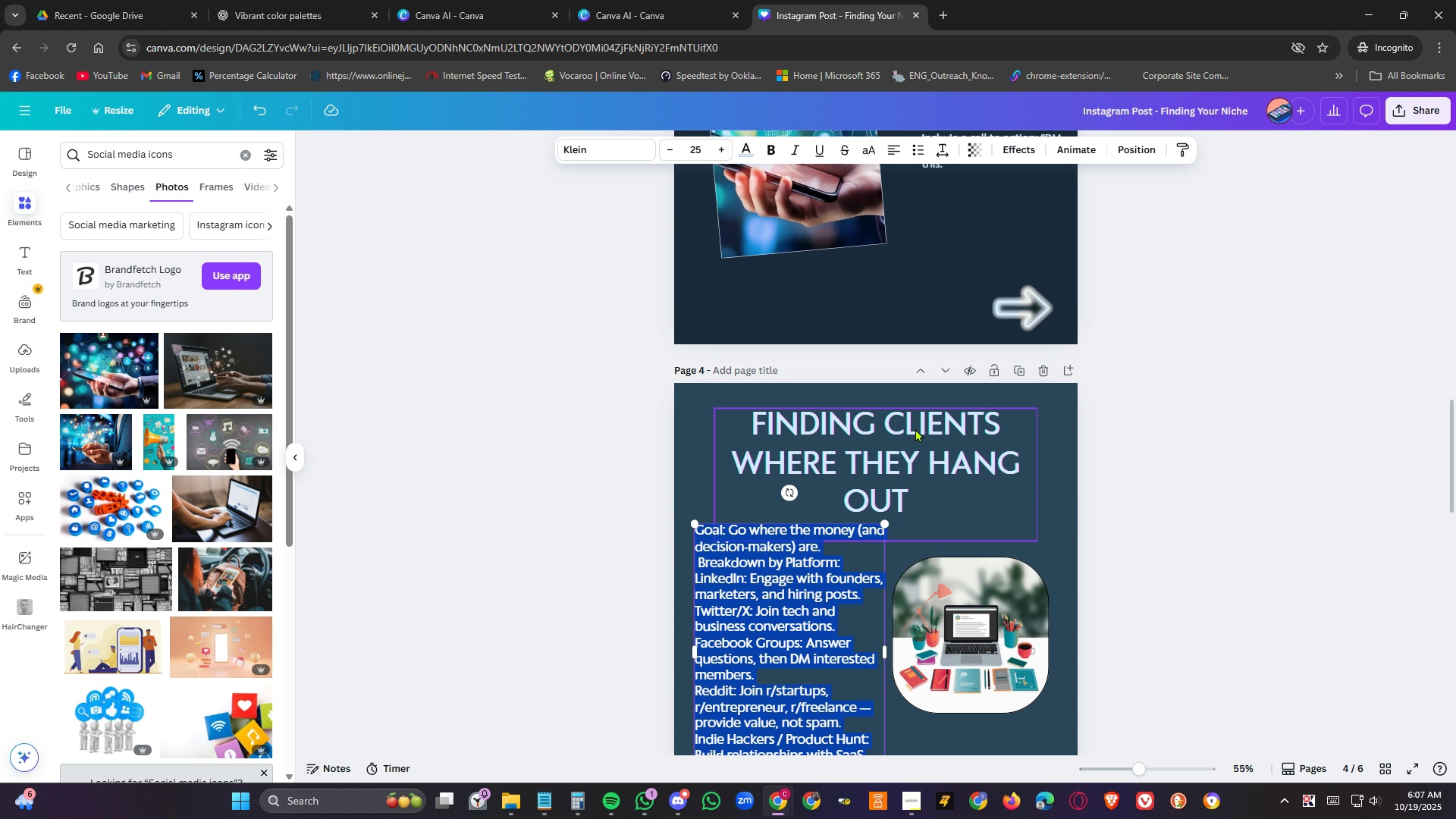 
scroll: coordinate [918, 425], scroll_direction: up, amount: 3.0
 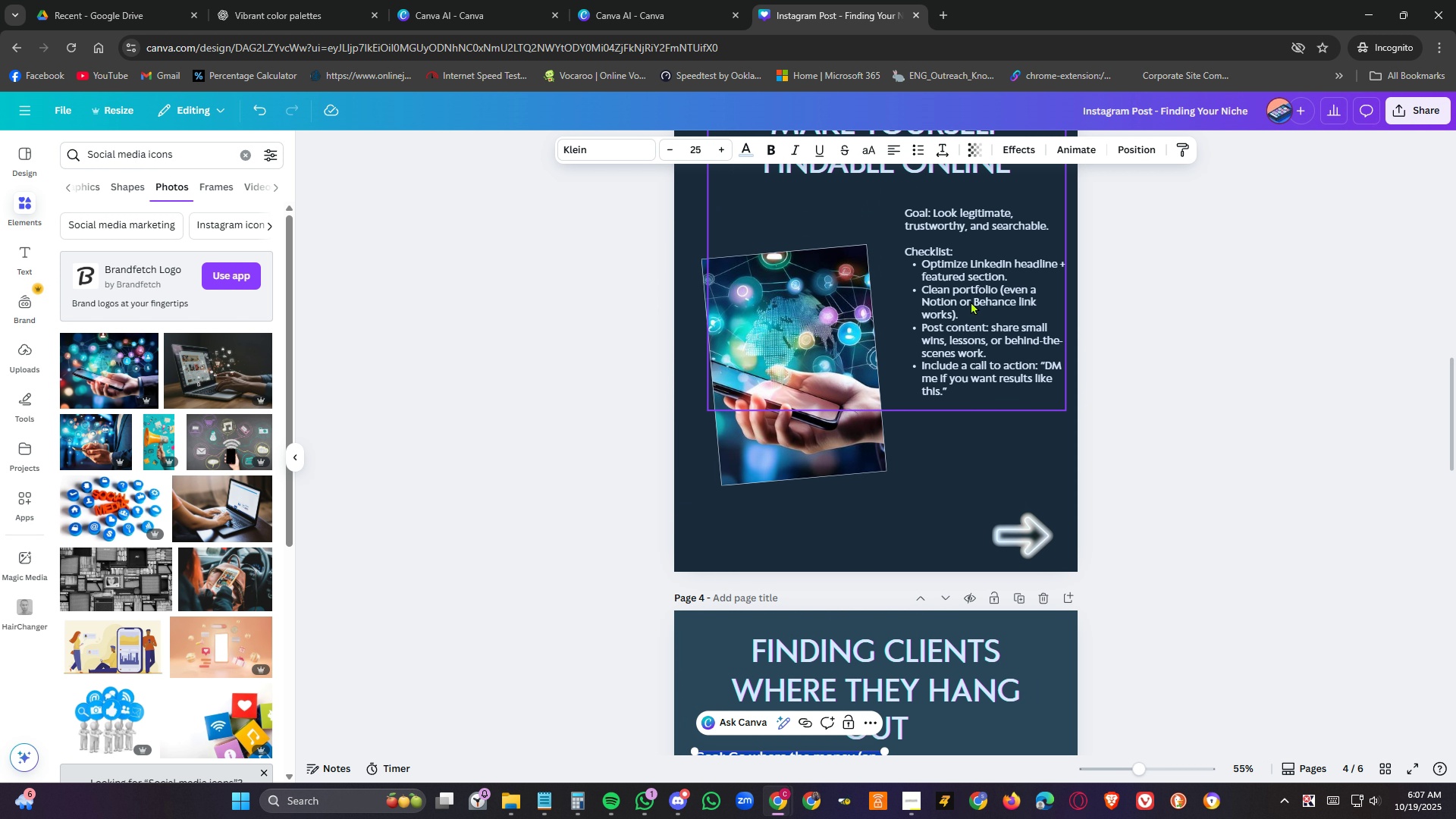 
left_click([971, 301])
 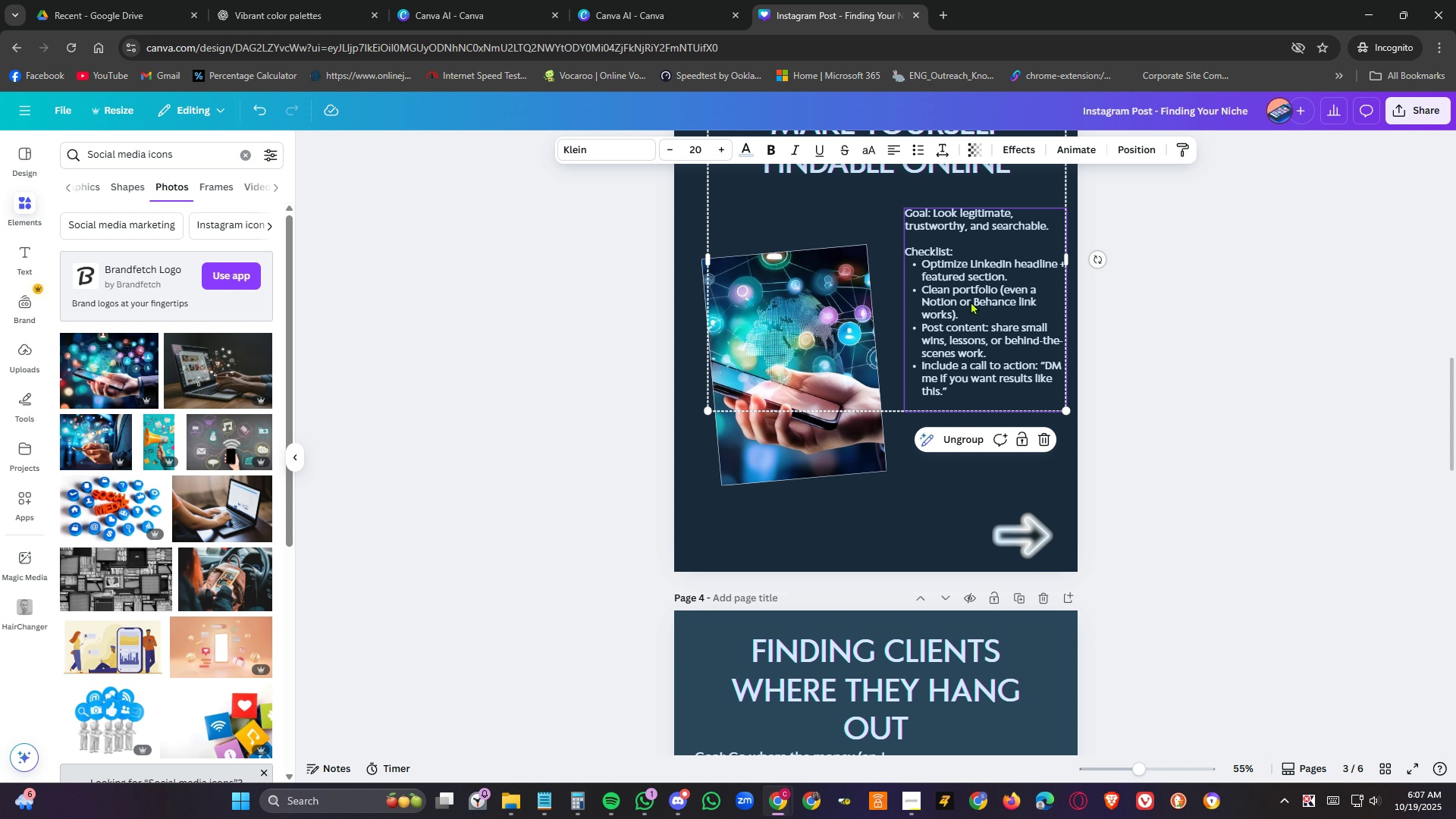 
scroll: coordinate [971, 301], scroll_direction: down, amount: 7.0
 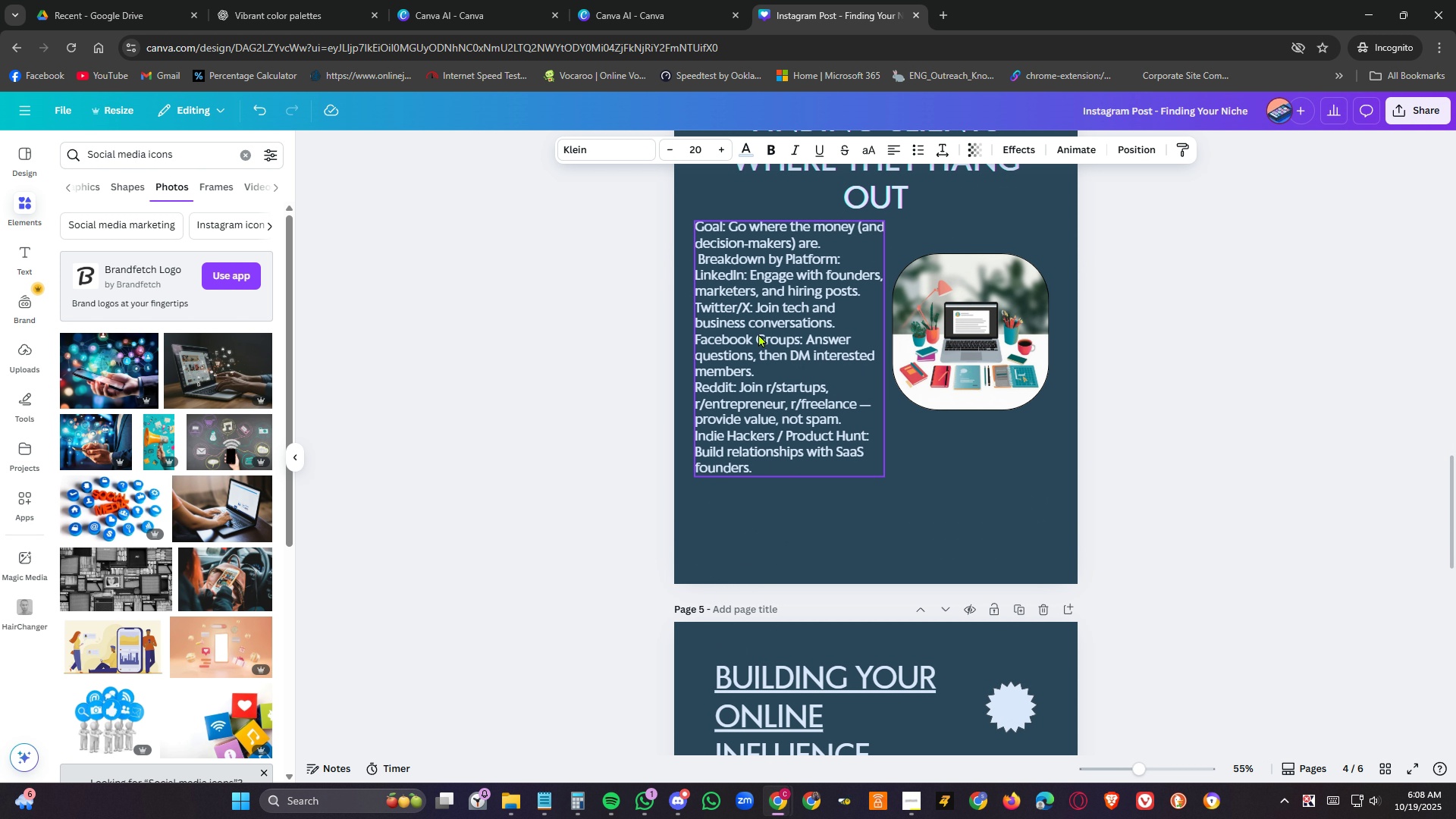 
left_click([758, 334])
 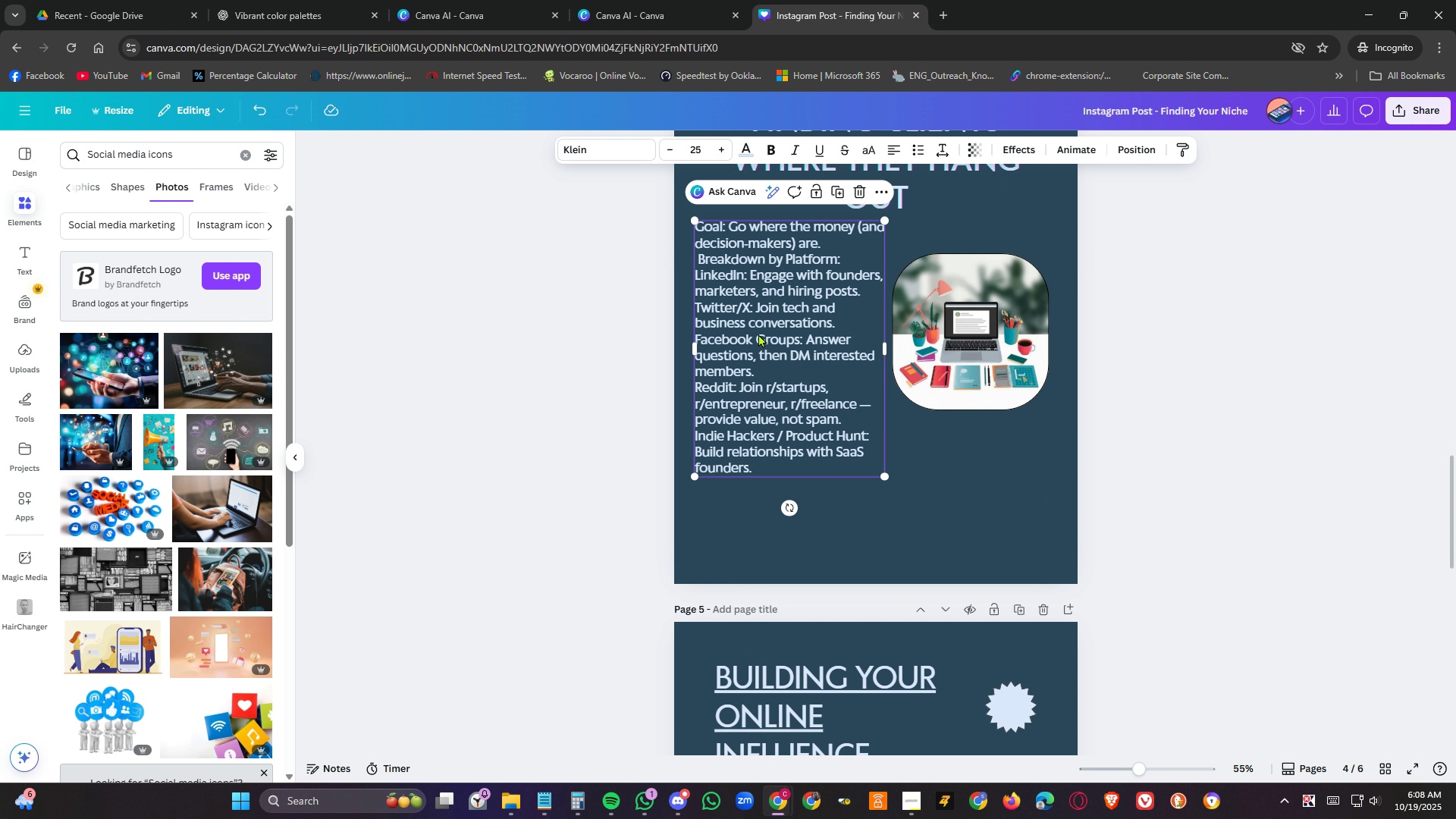 
left_click([758, 334])
 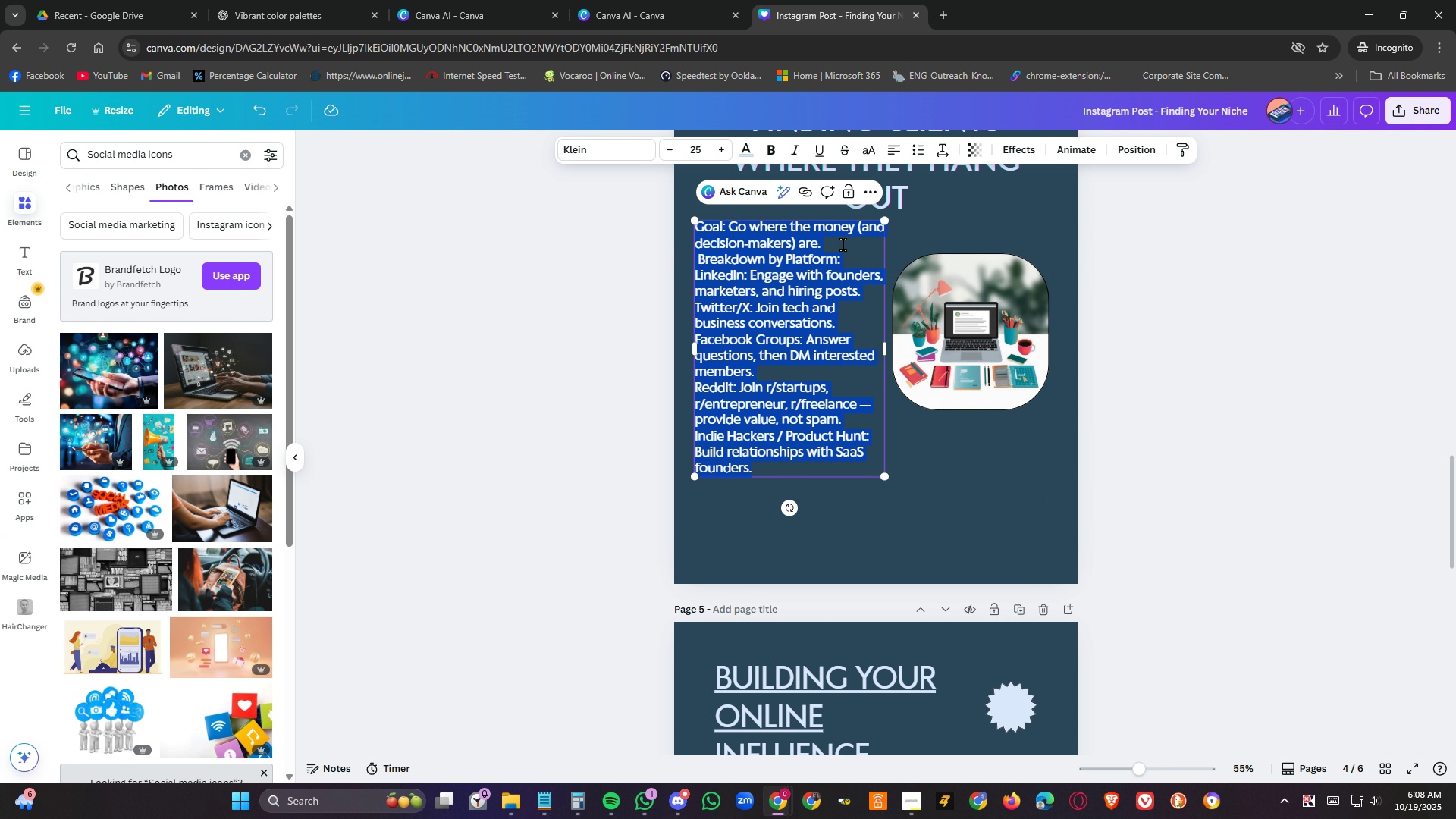 
left_click([842, 240])
 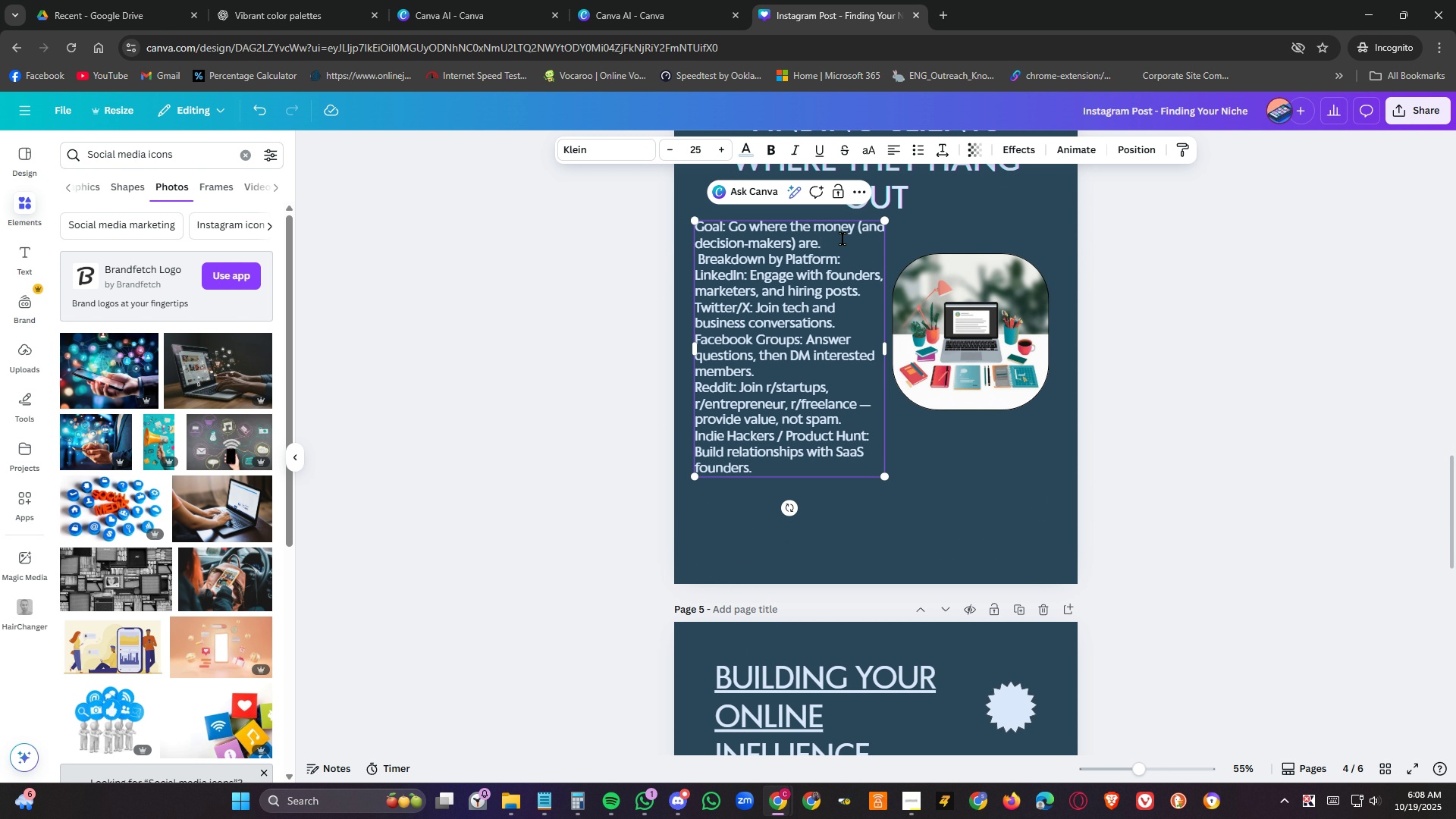 
key(NumpadEnter)
 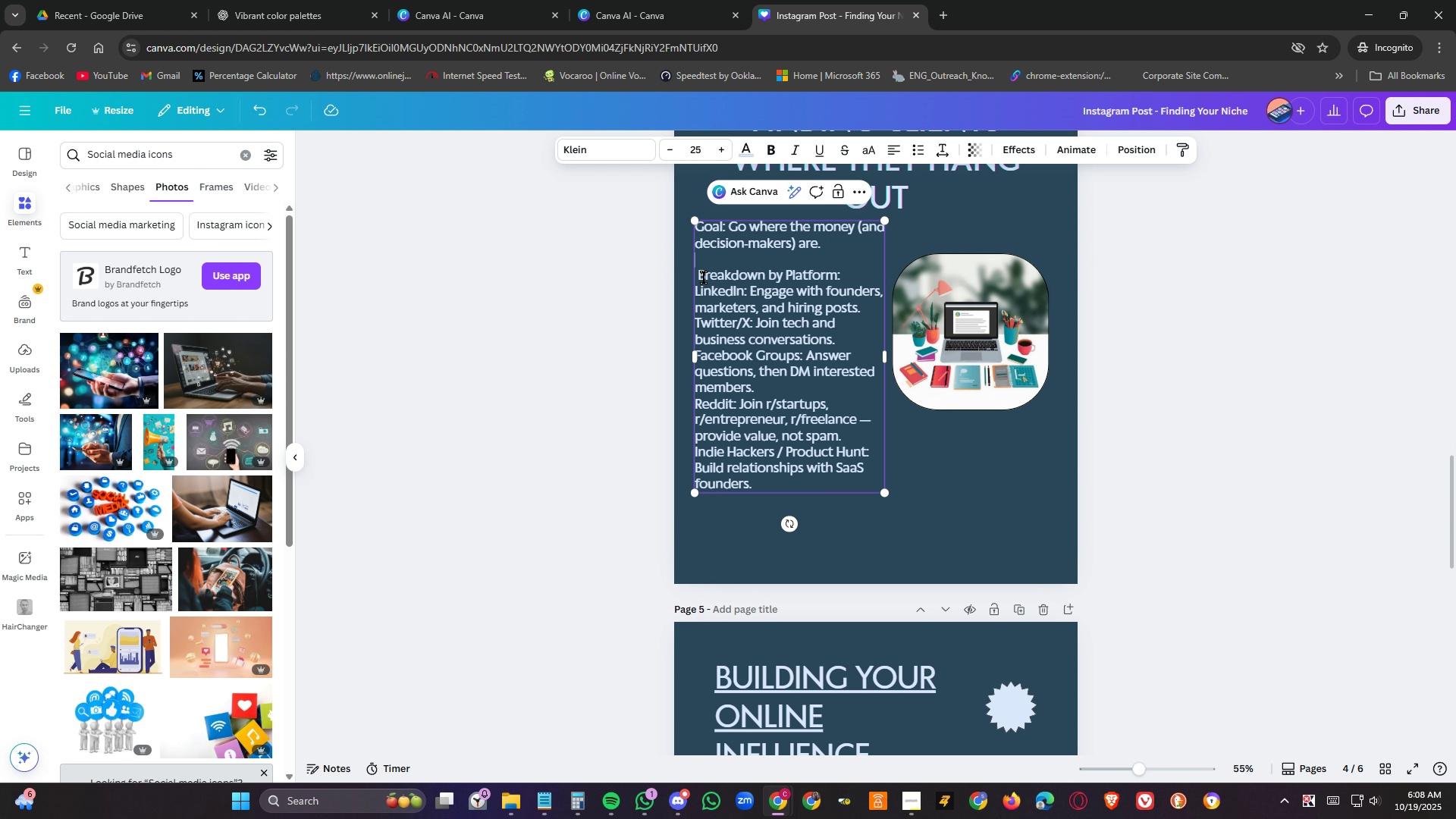 
left_click([700, 278])
 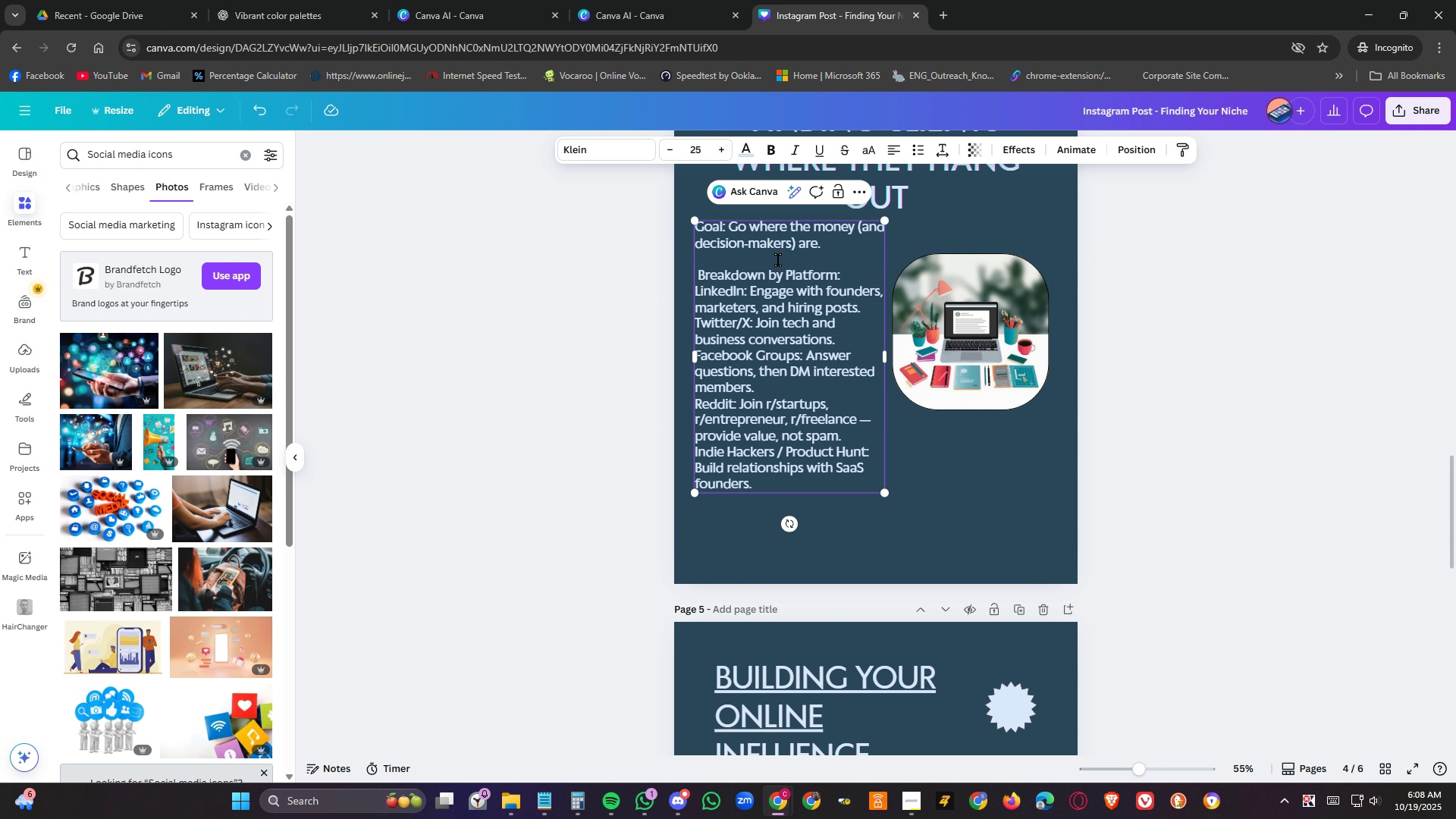 
key(Backspace)
 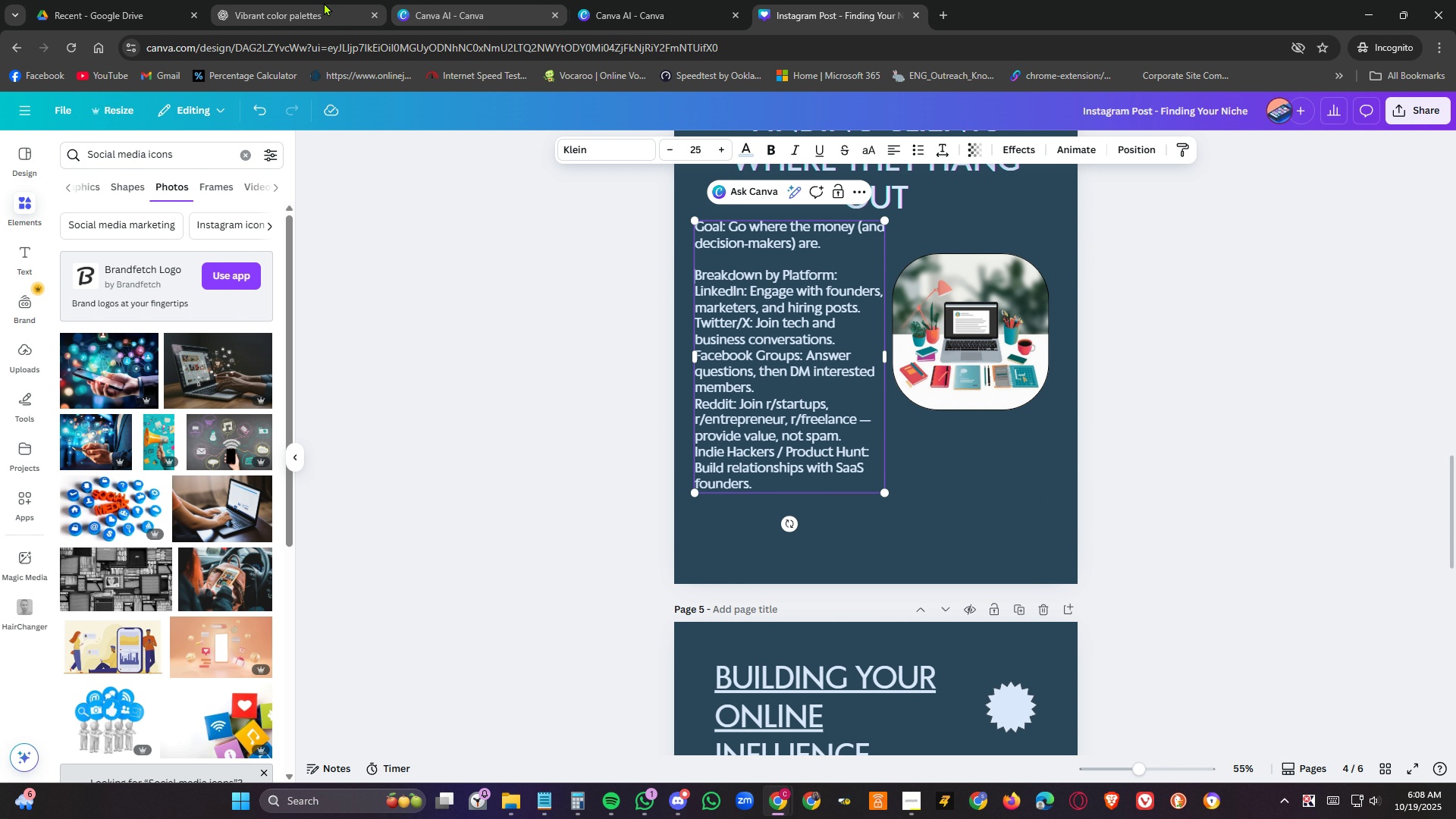 
left_click([318, 2])
 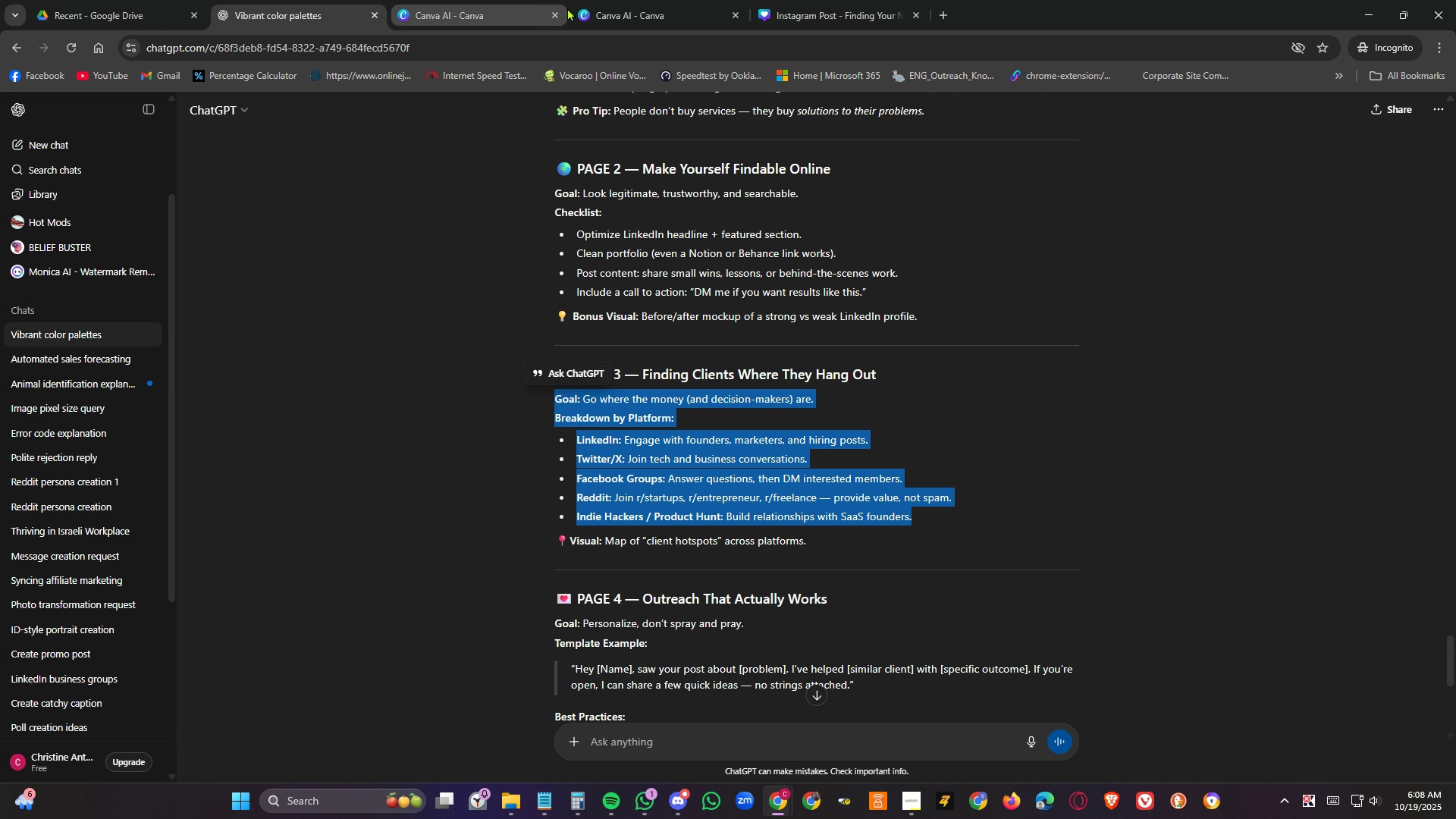 
left_click([619, 7])
 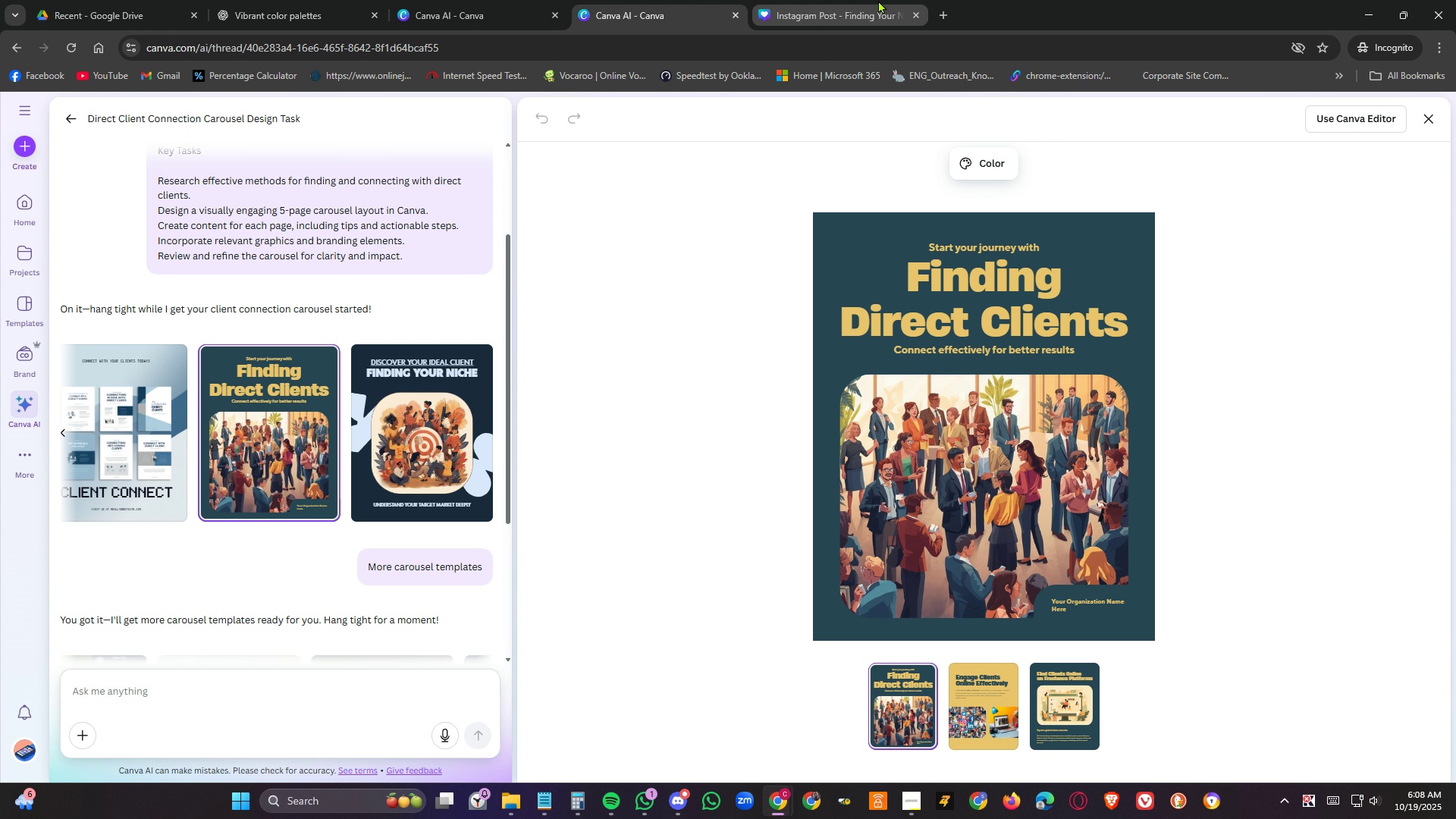 
left_click([878, 0])
 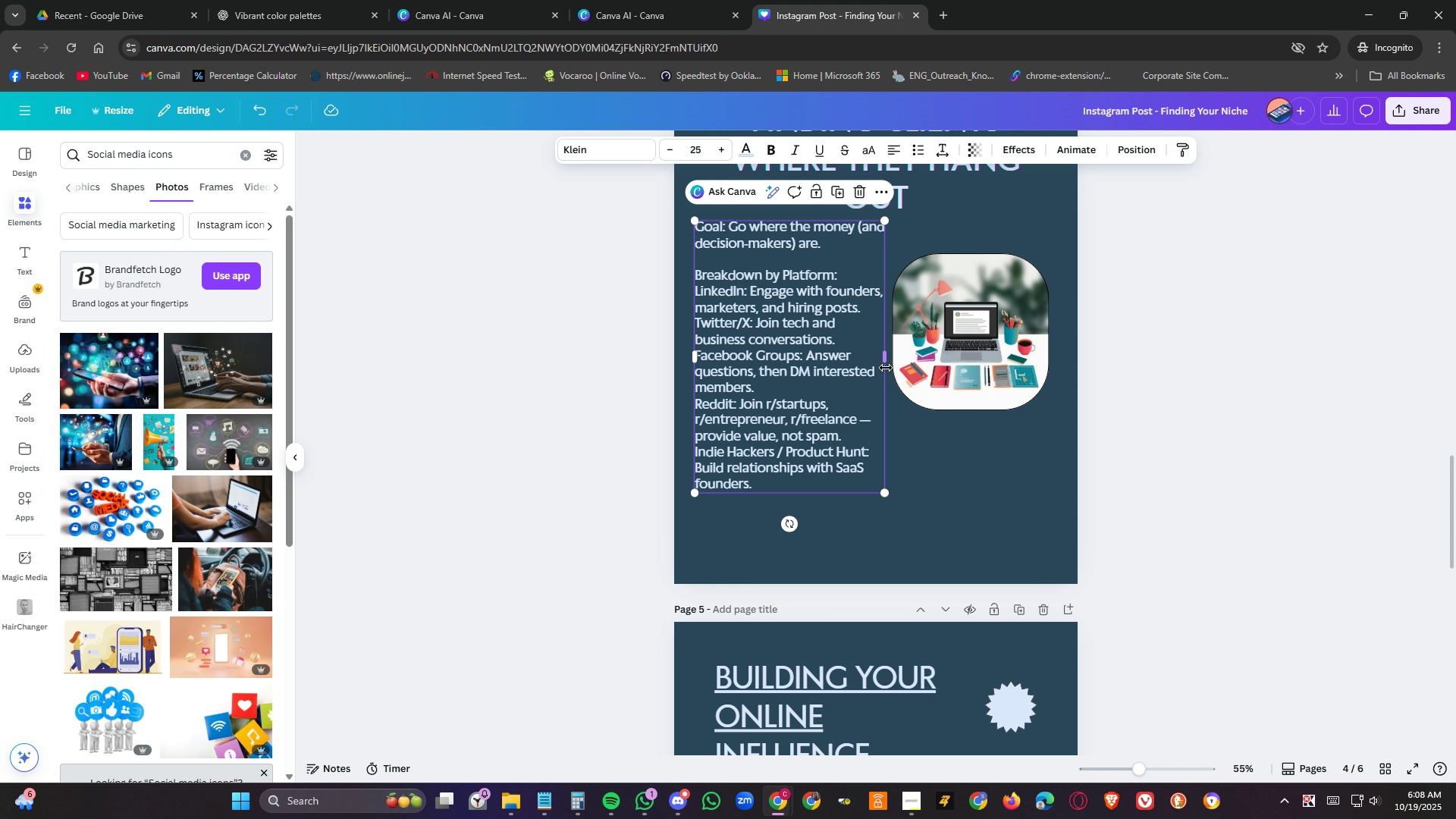 
left_click([885, 359])
 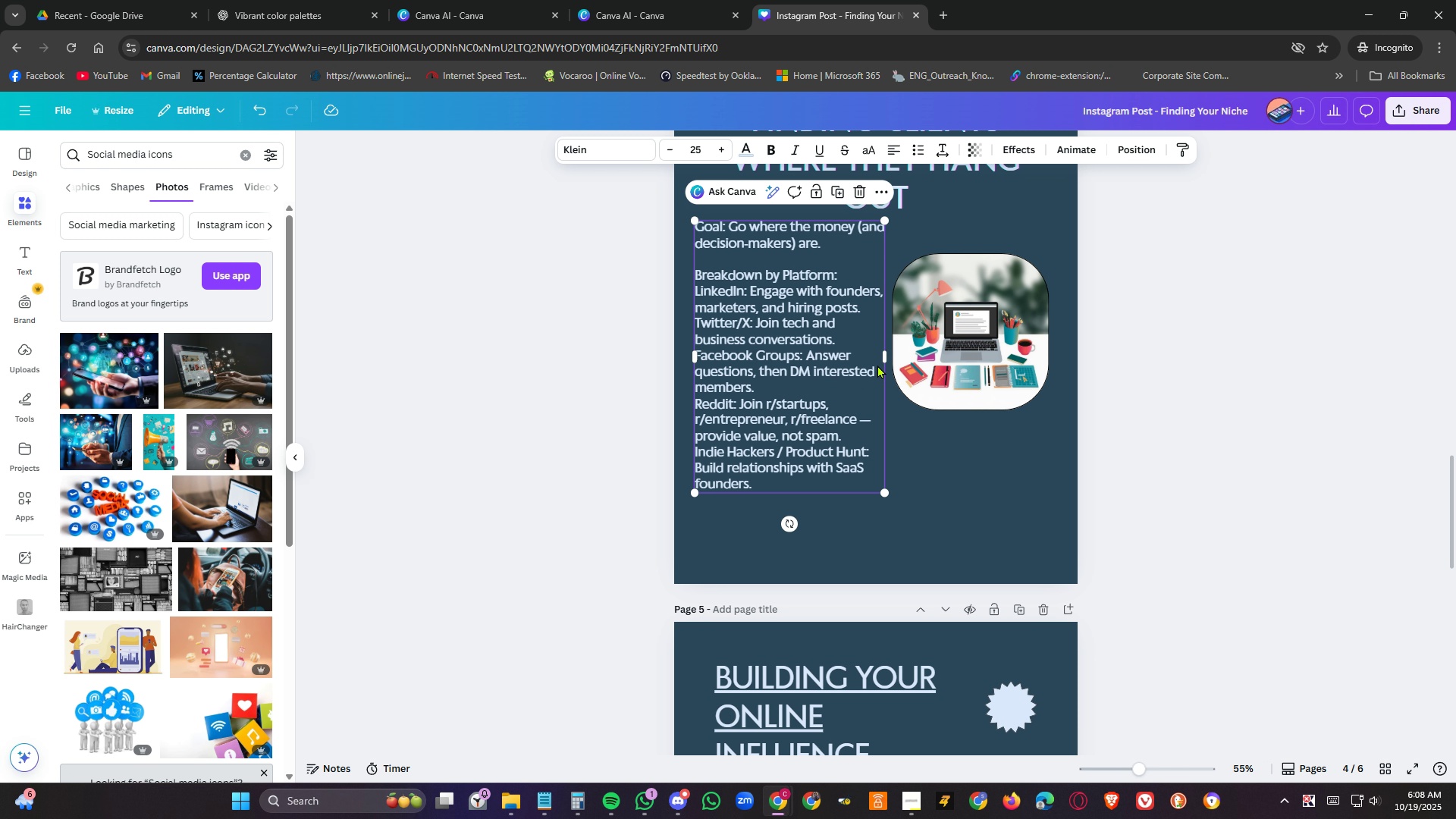 
wait(5.16)
 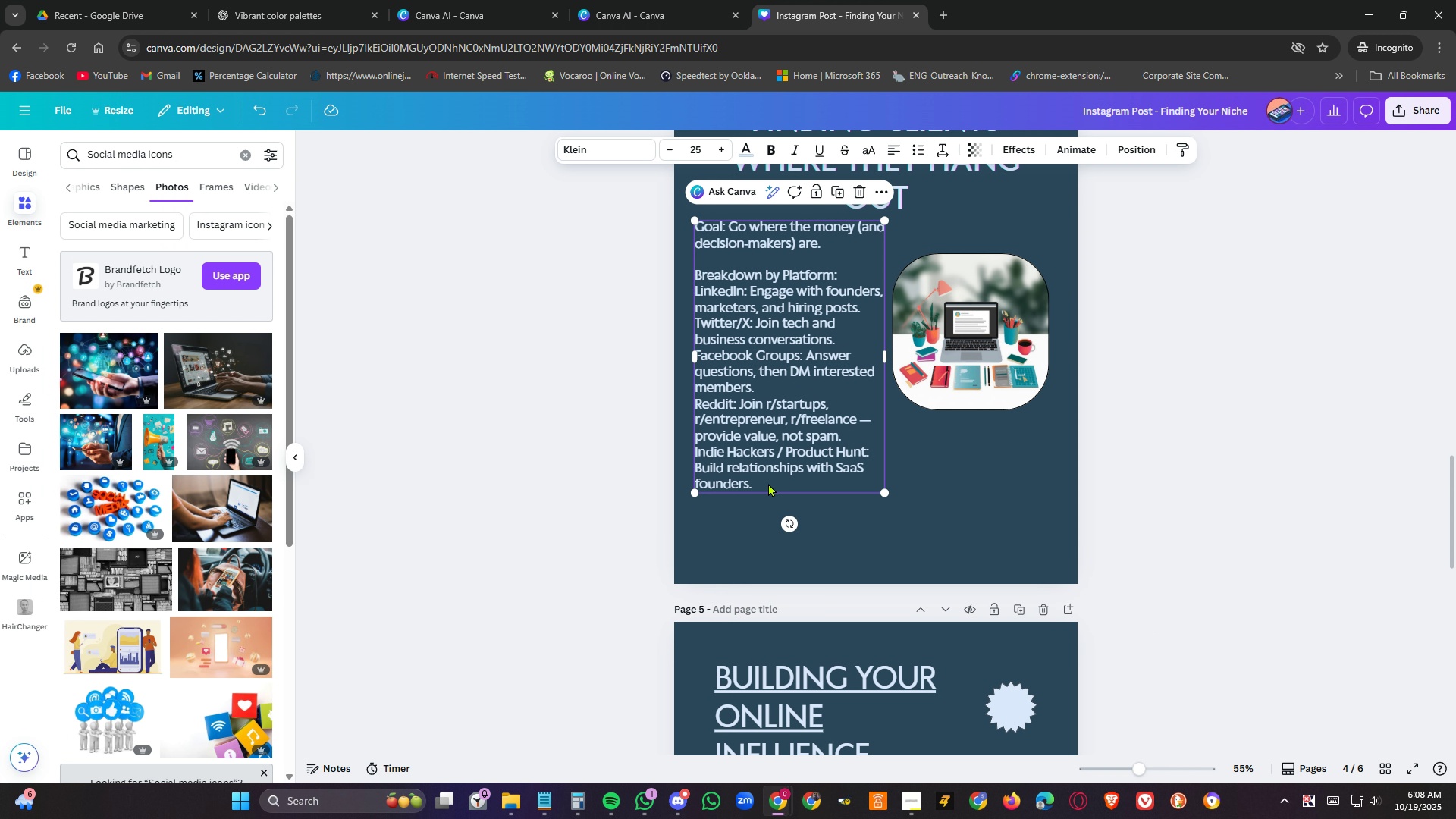 
left_click_drag(start_coordinate=[886, 356], to_coordinate=[990, 376])
 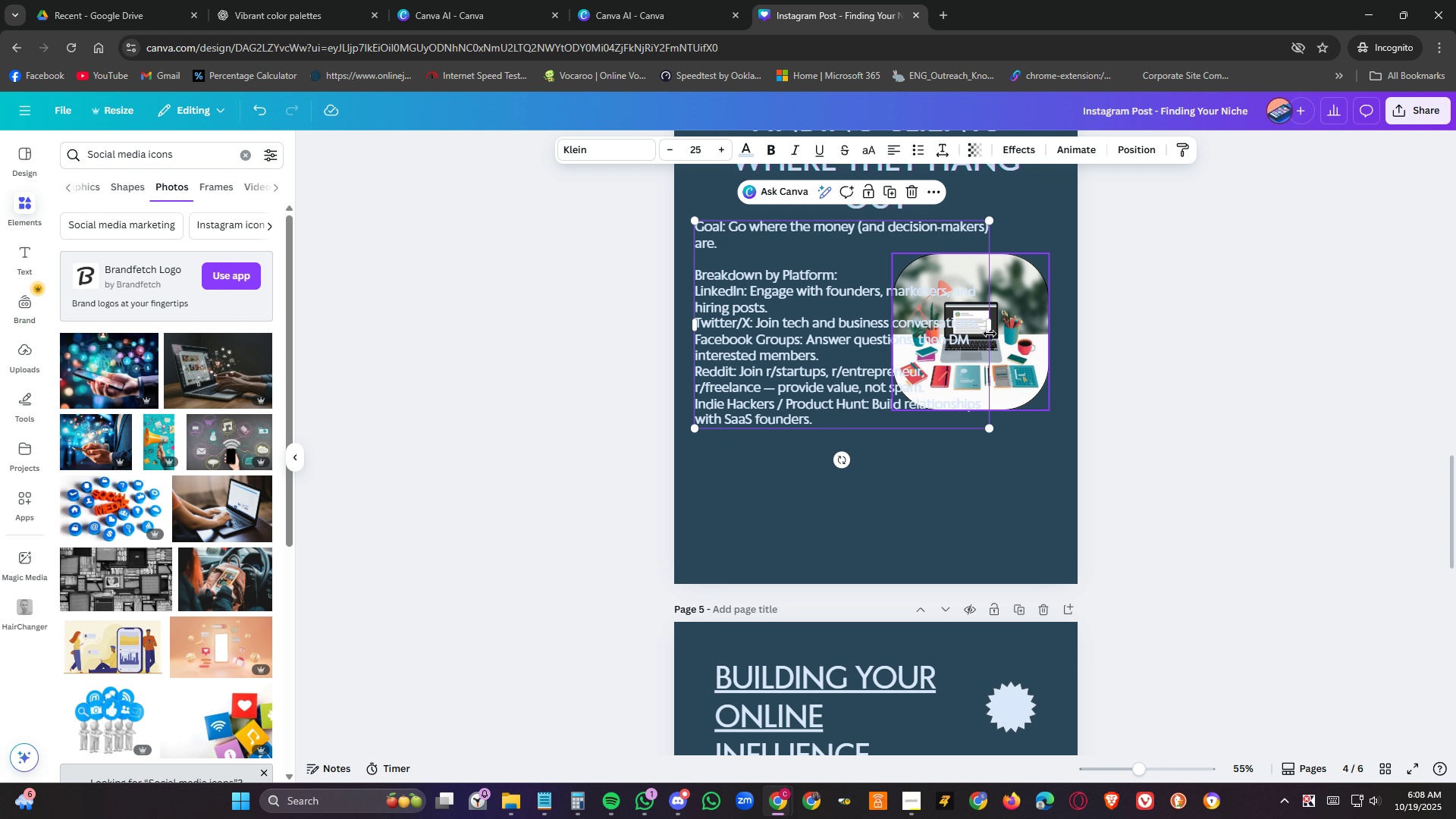 
left_click_drag(start_coordinate=[990, 327], to_coordinate=[1081, 338])
 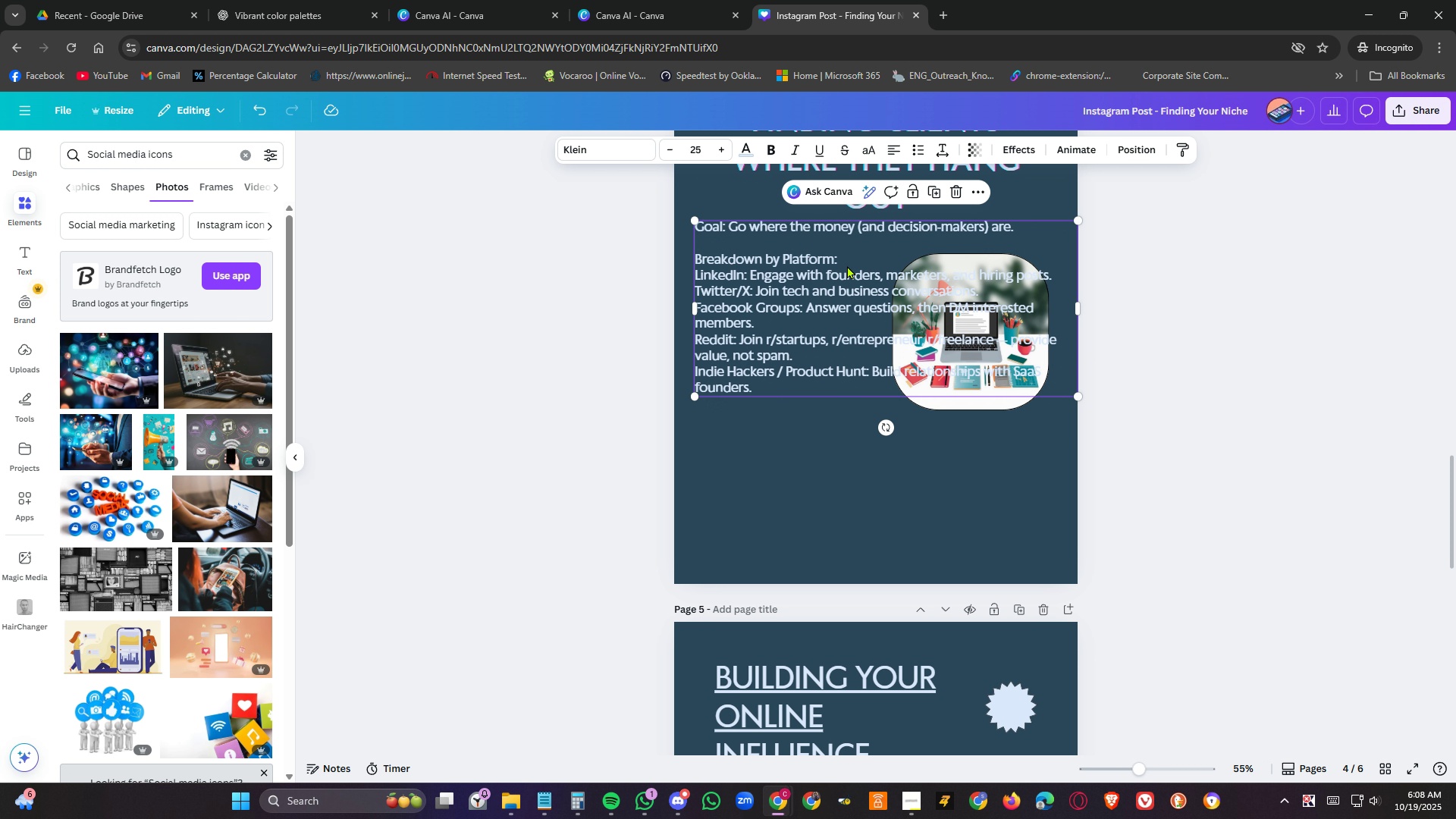 
left_click([847, 265])
 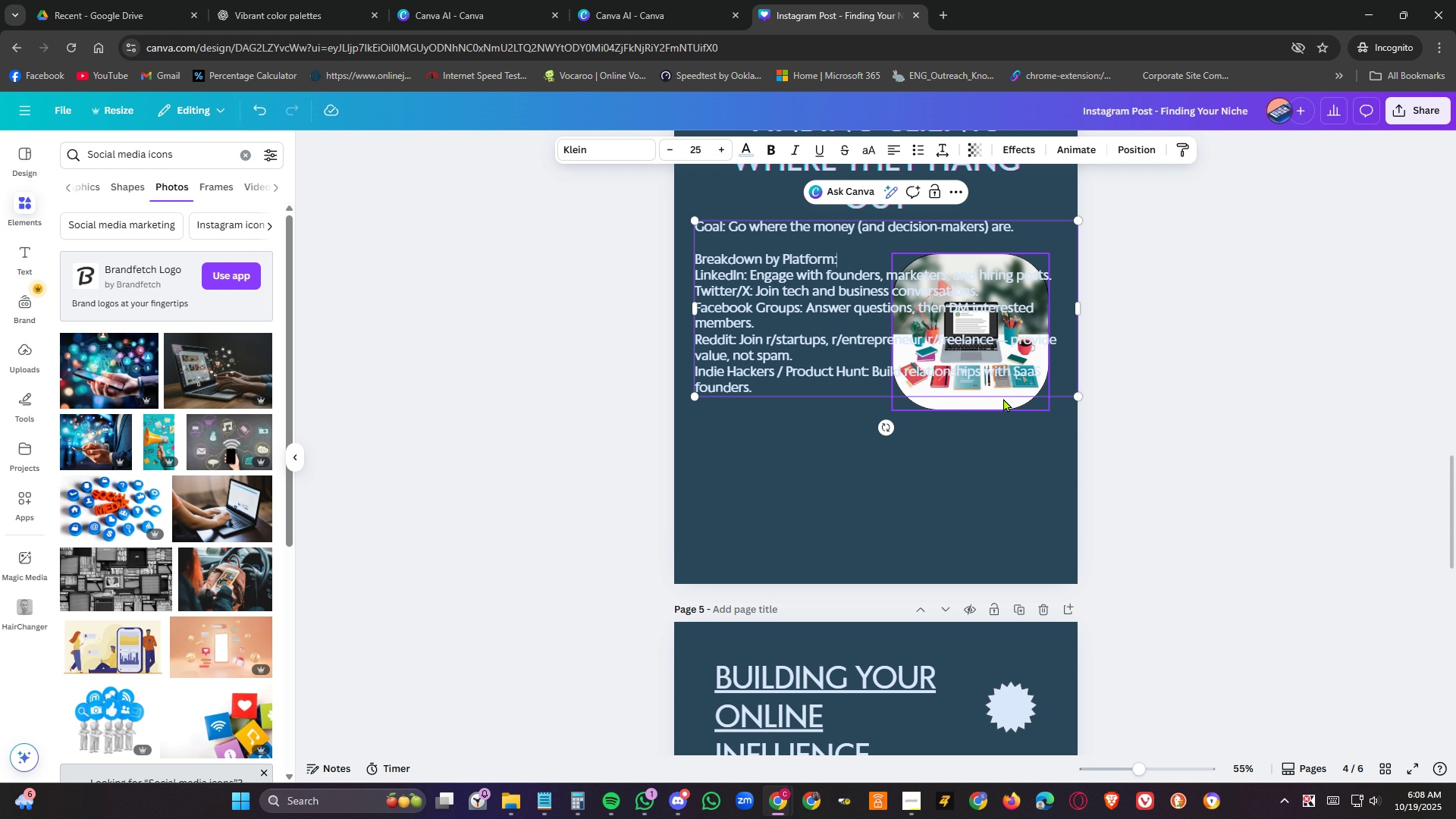 
left_click_drag(start_coordinate=[1001, 403], to_coordinate=[993, 564])
 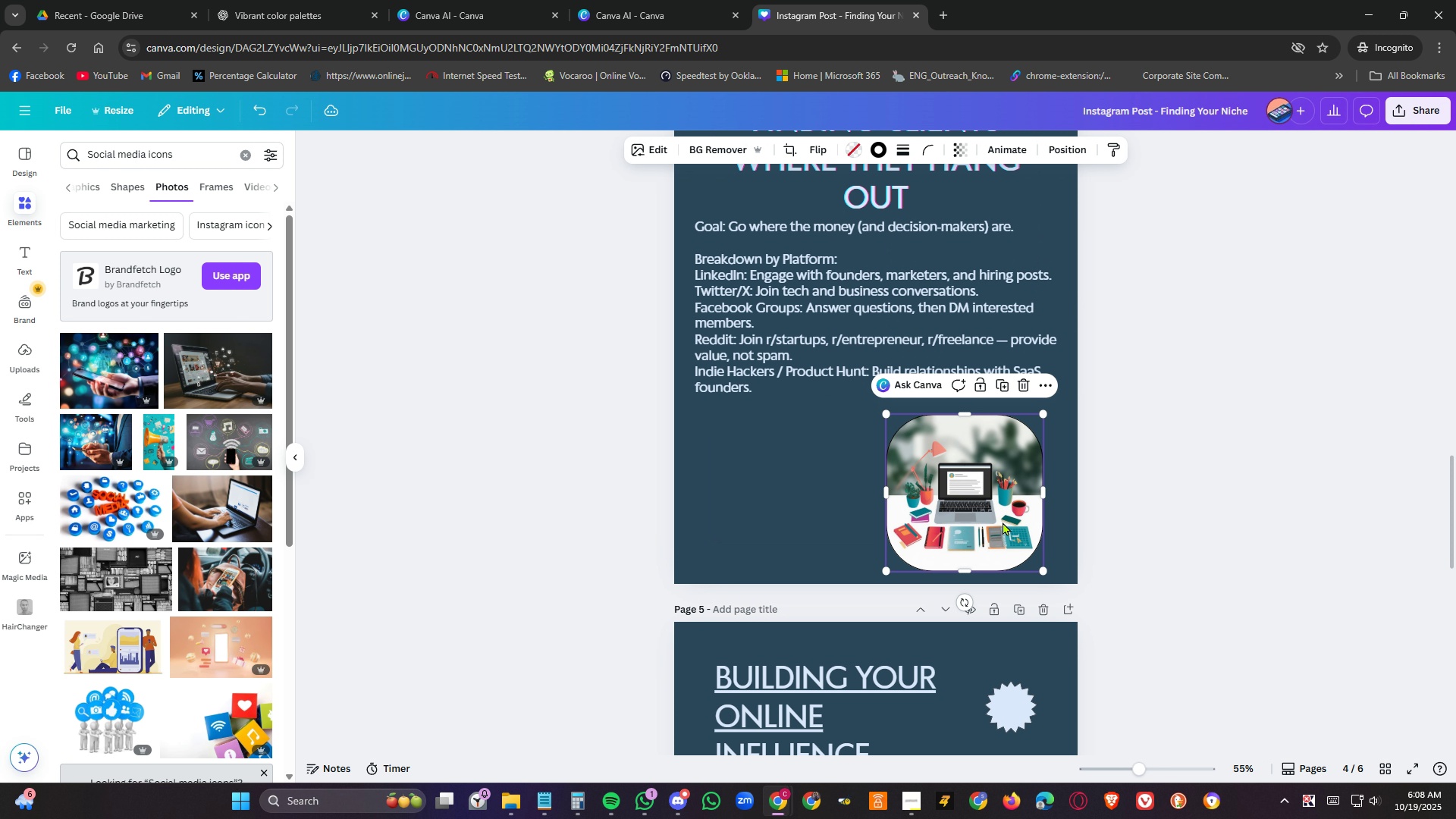 
mouse_move([989, 513])
 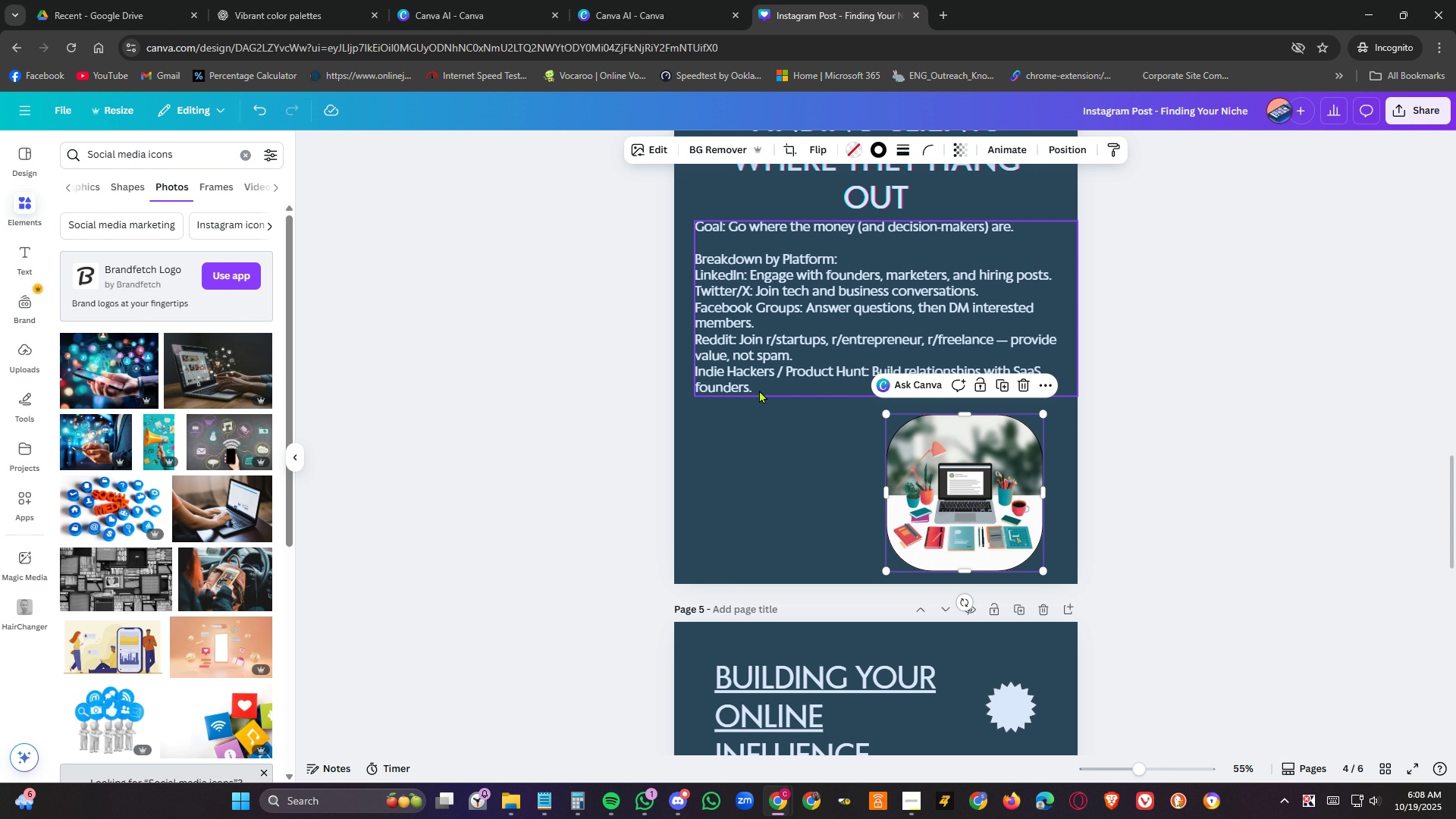 
double_click([759, 390])
 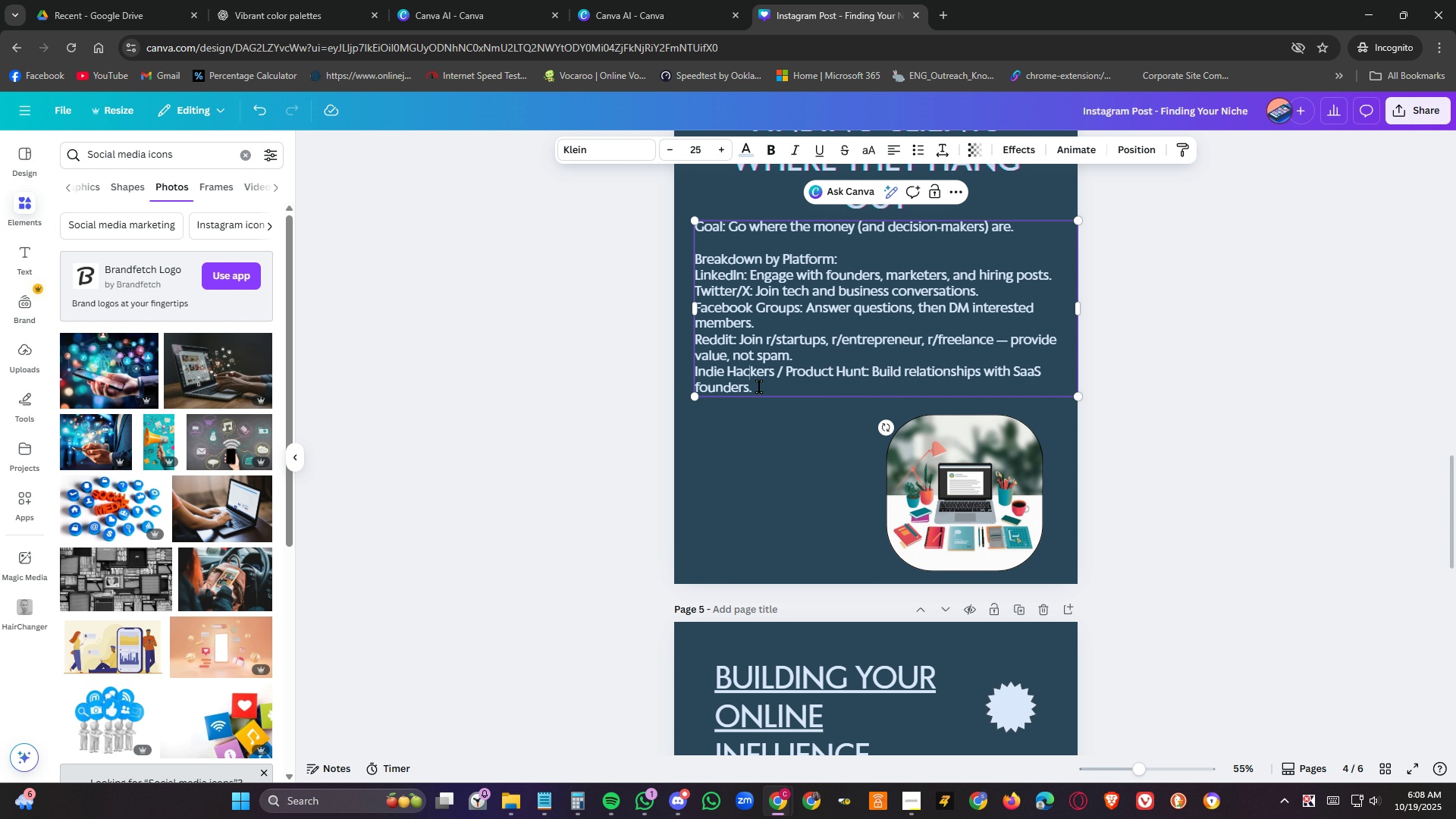 
left_click_drag(start_coordinate=[759, 387], to_coordinate=[699, 282])
 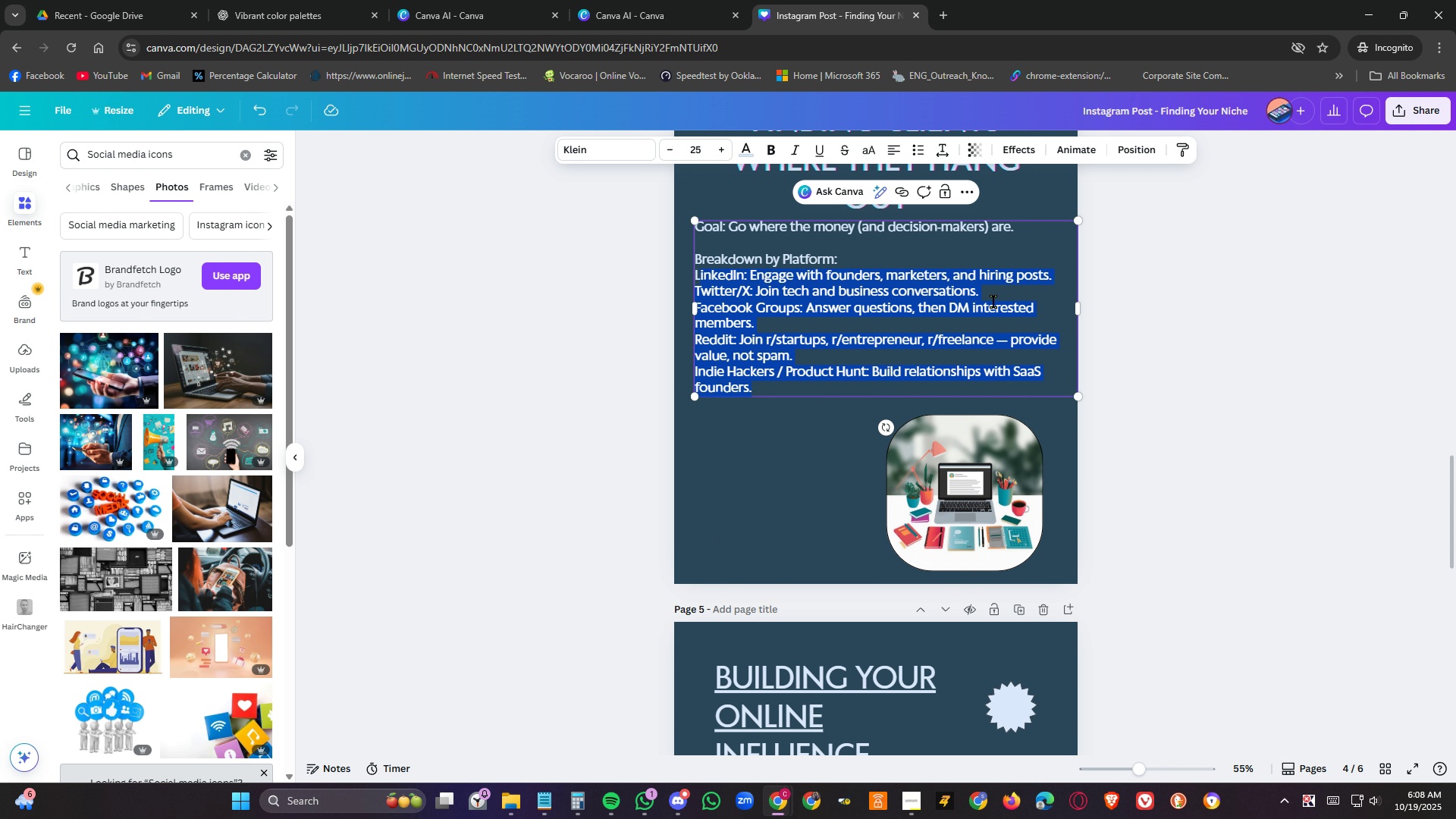 
key(Shift+ArrowLeft)
 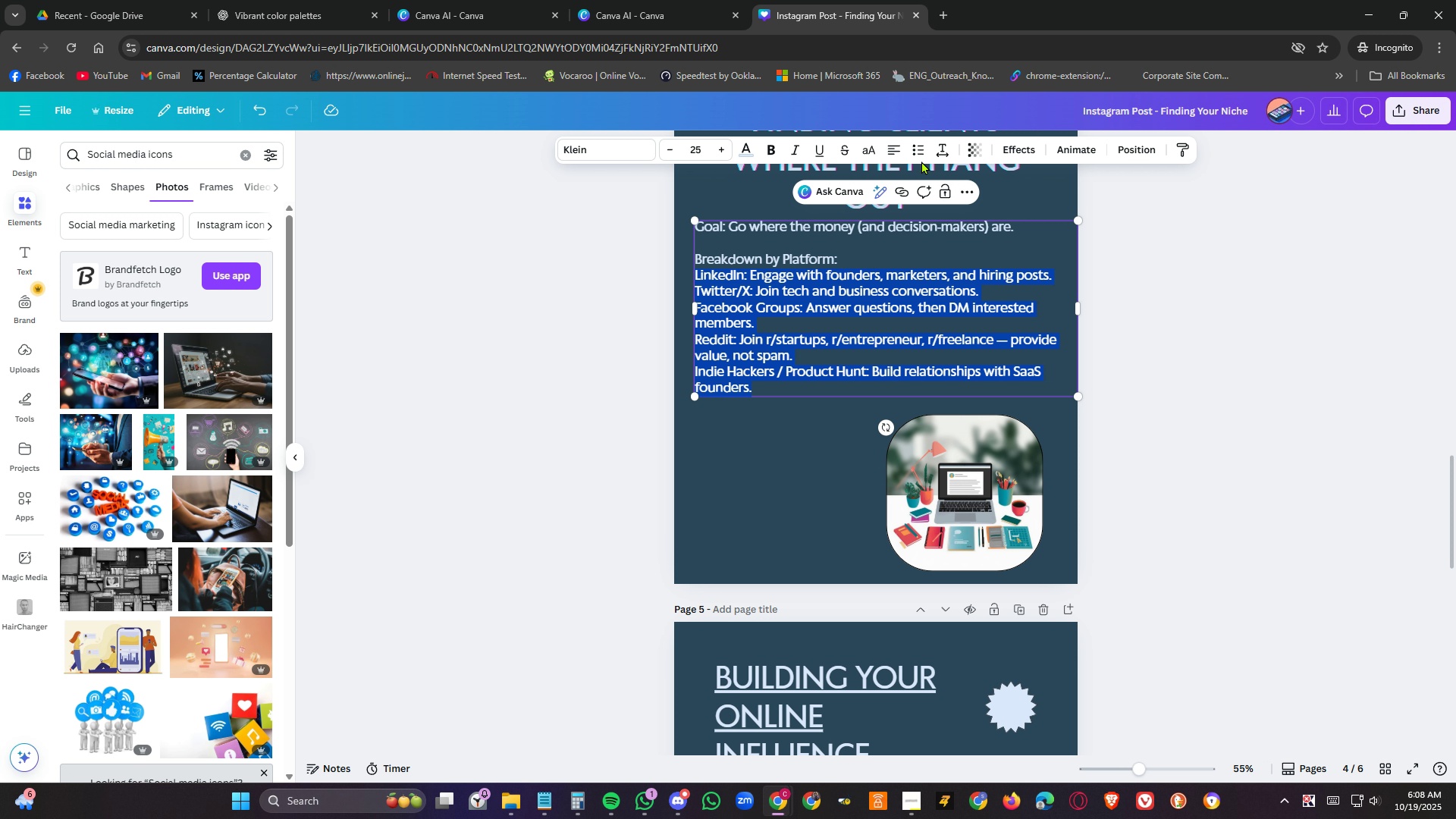 
left_click([923, 157])
 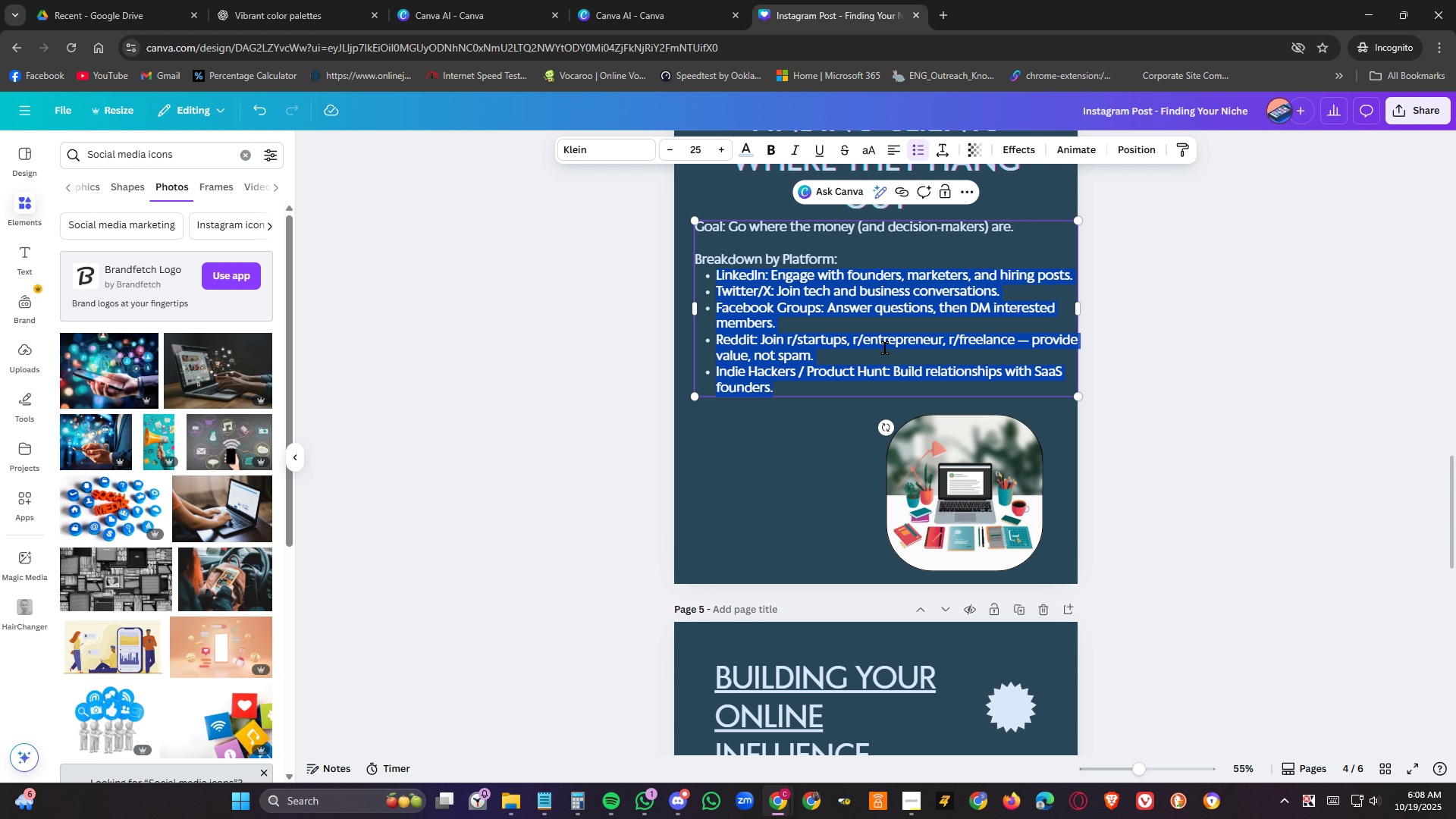 
left_click([885, 348])
 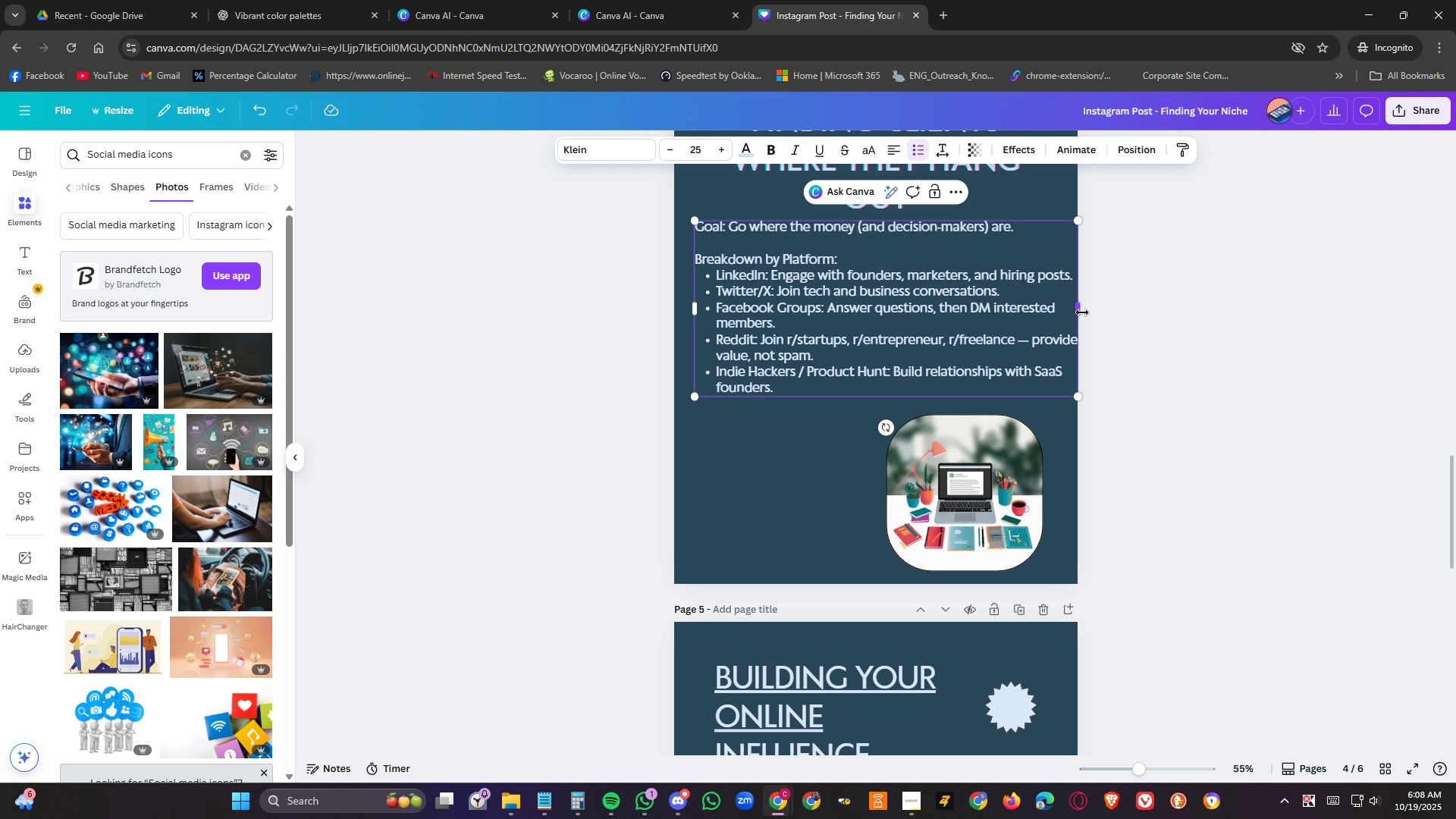 
left_click_drag(start_coordinate=[1081, 311], to_coordinate=[1052, 312])
 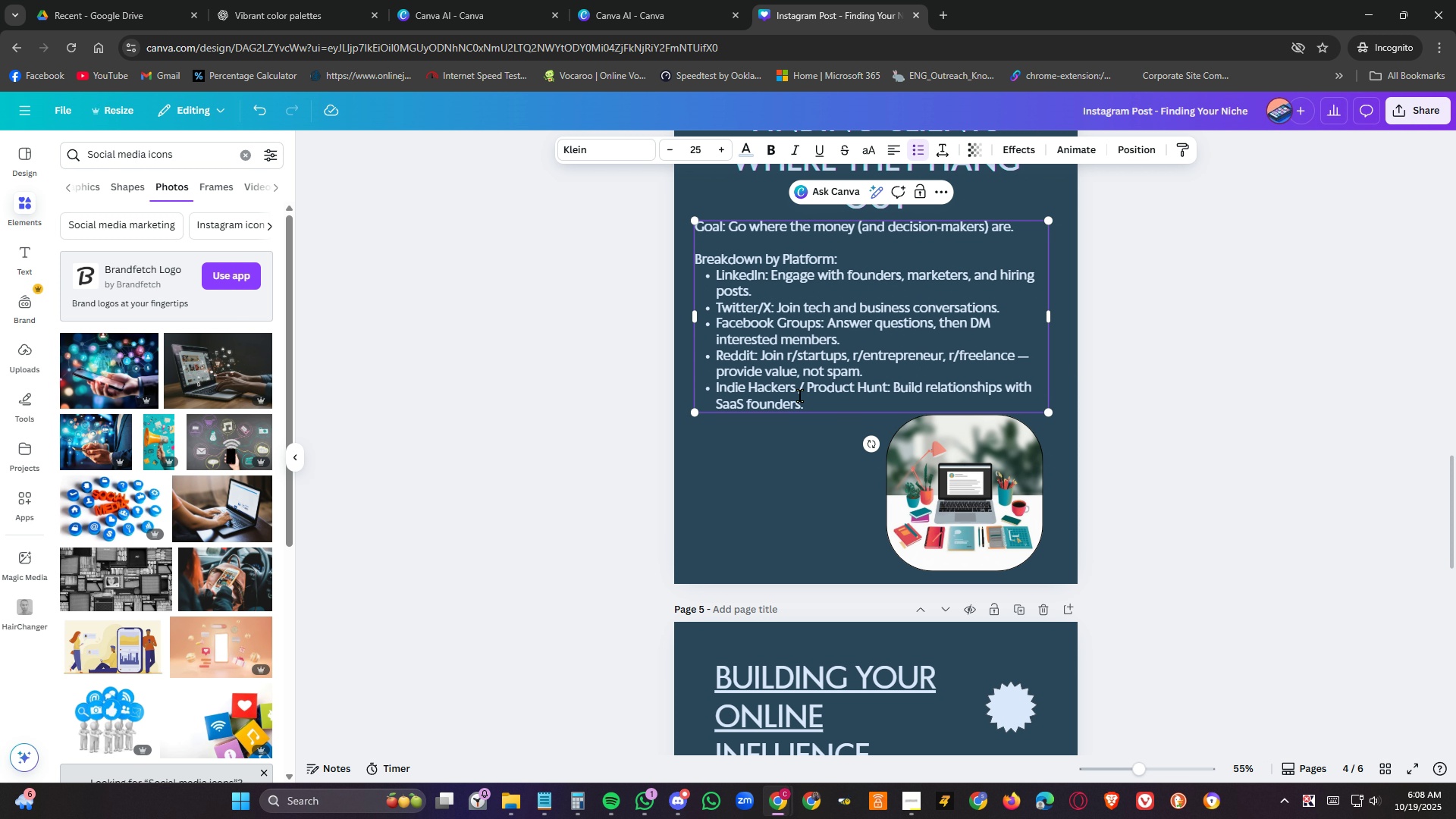 
left_click([800, 396])
 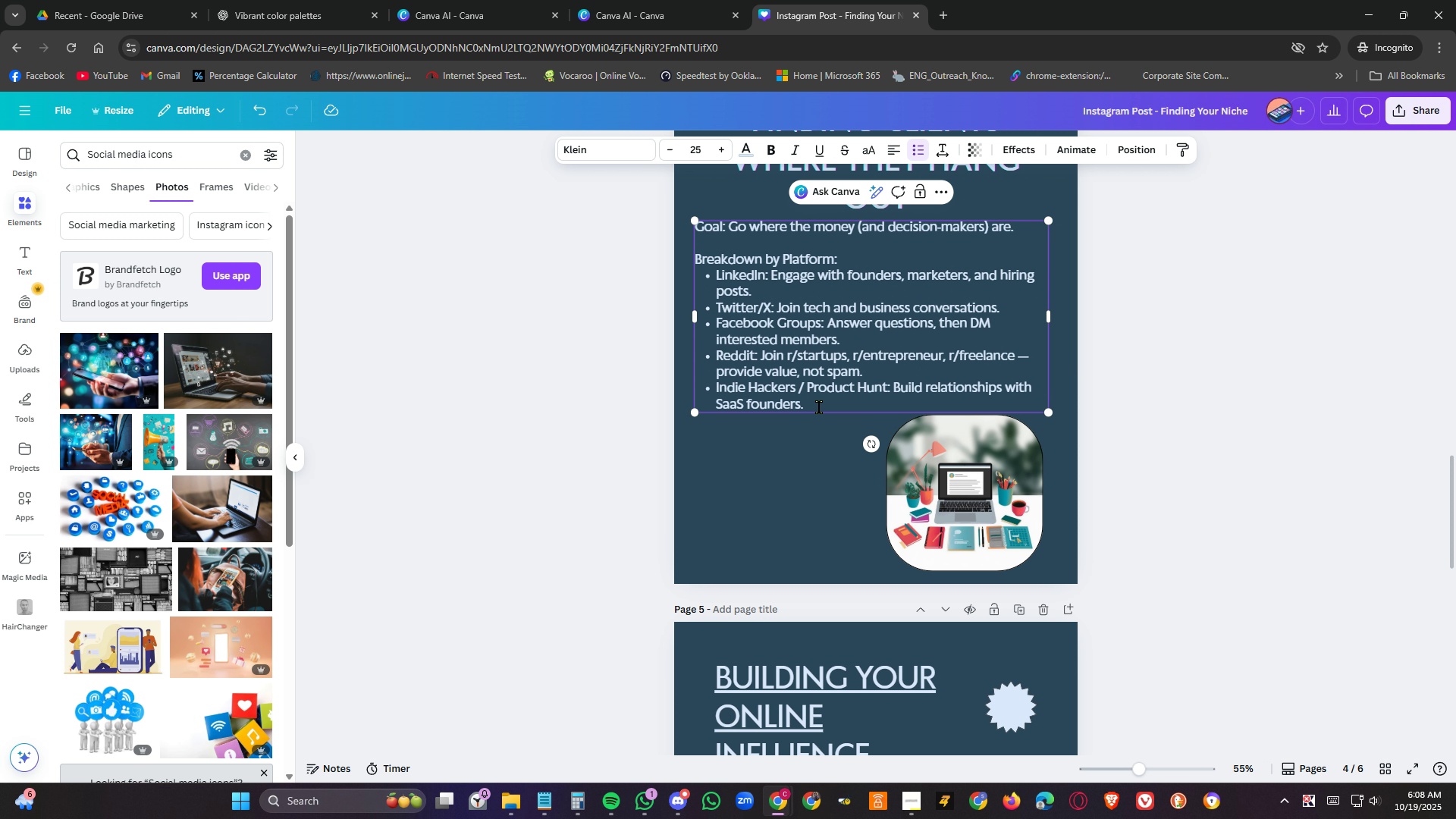 
left_click_drag(start_coordinate=[819, 407], to_coordinate=[701, 276])
 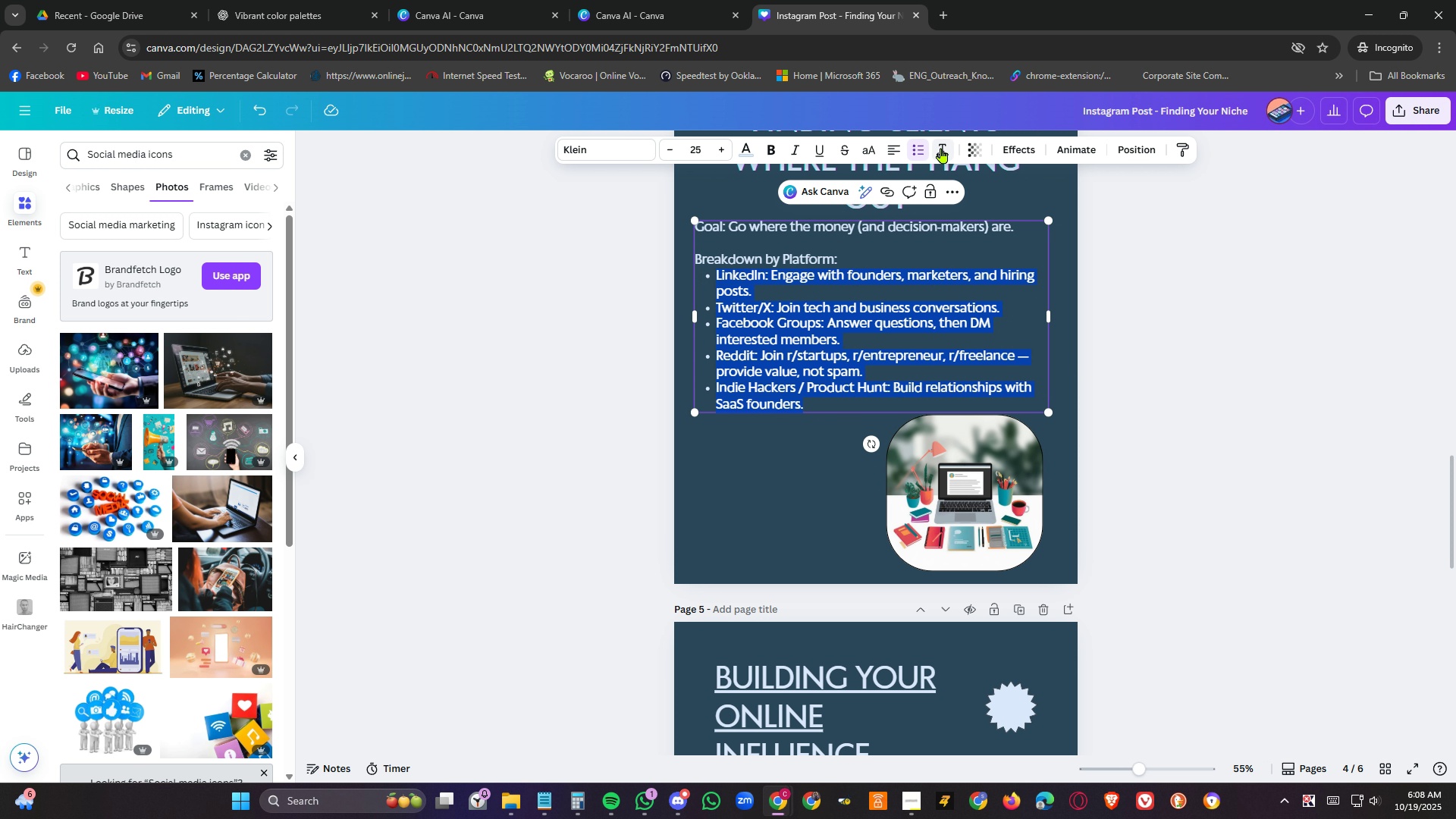 
left_click([941, 148])
 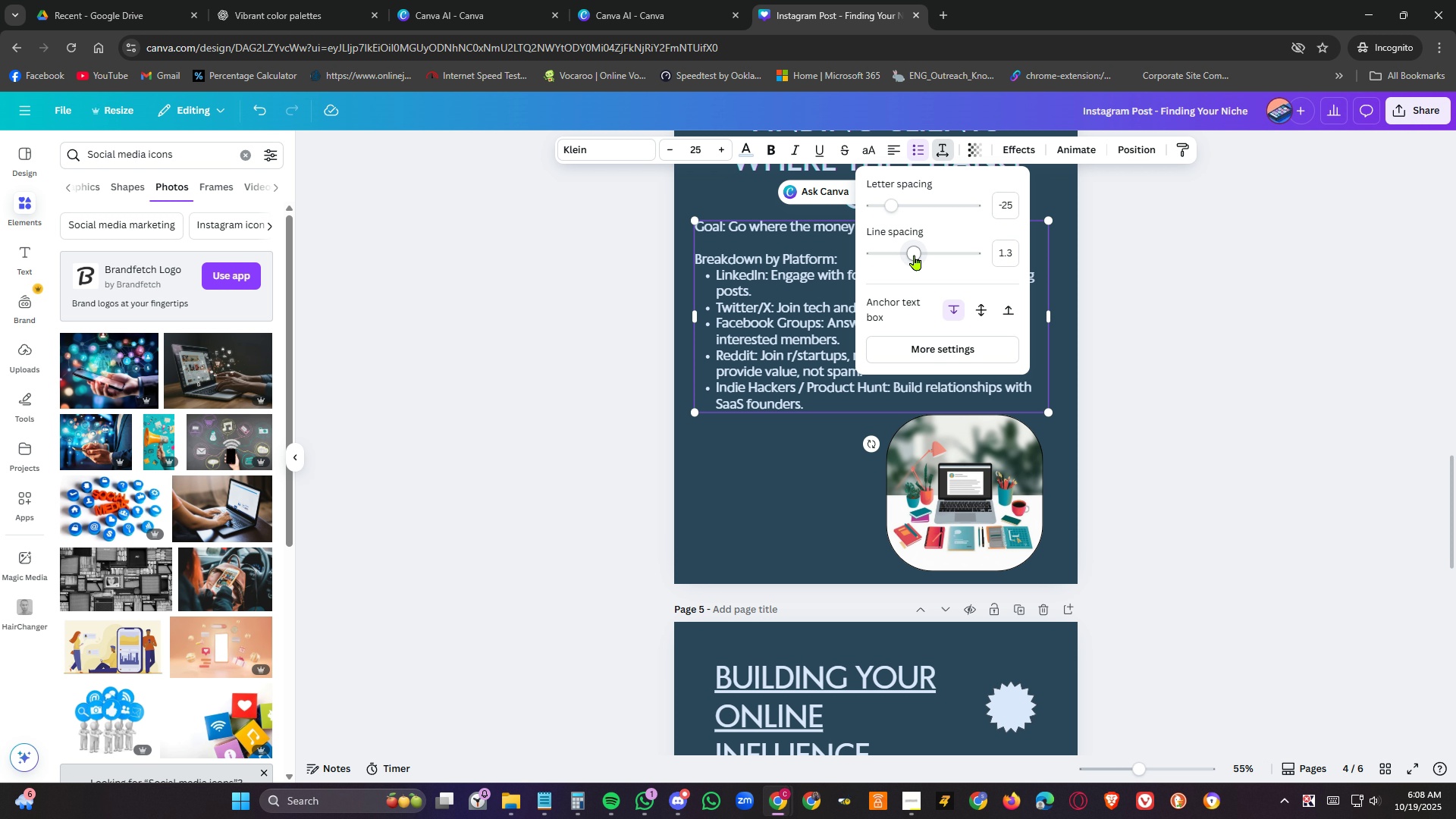 
left_click_drag(start_coordinate=[915, 255], to_coordinate=[929, 255])
 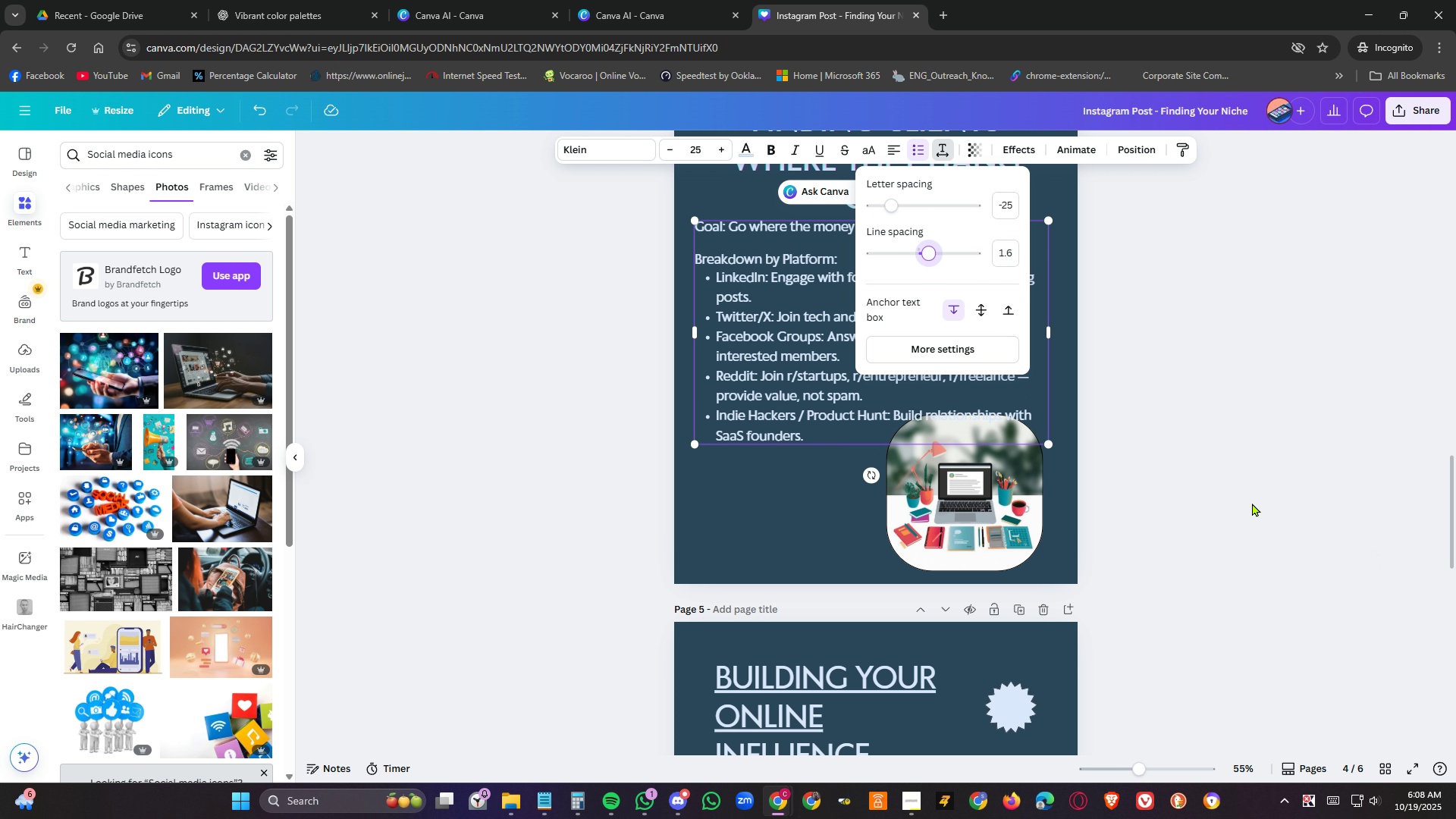 
left_click([1252, 503])
 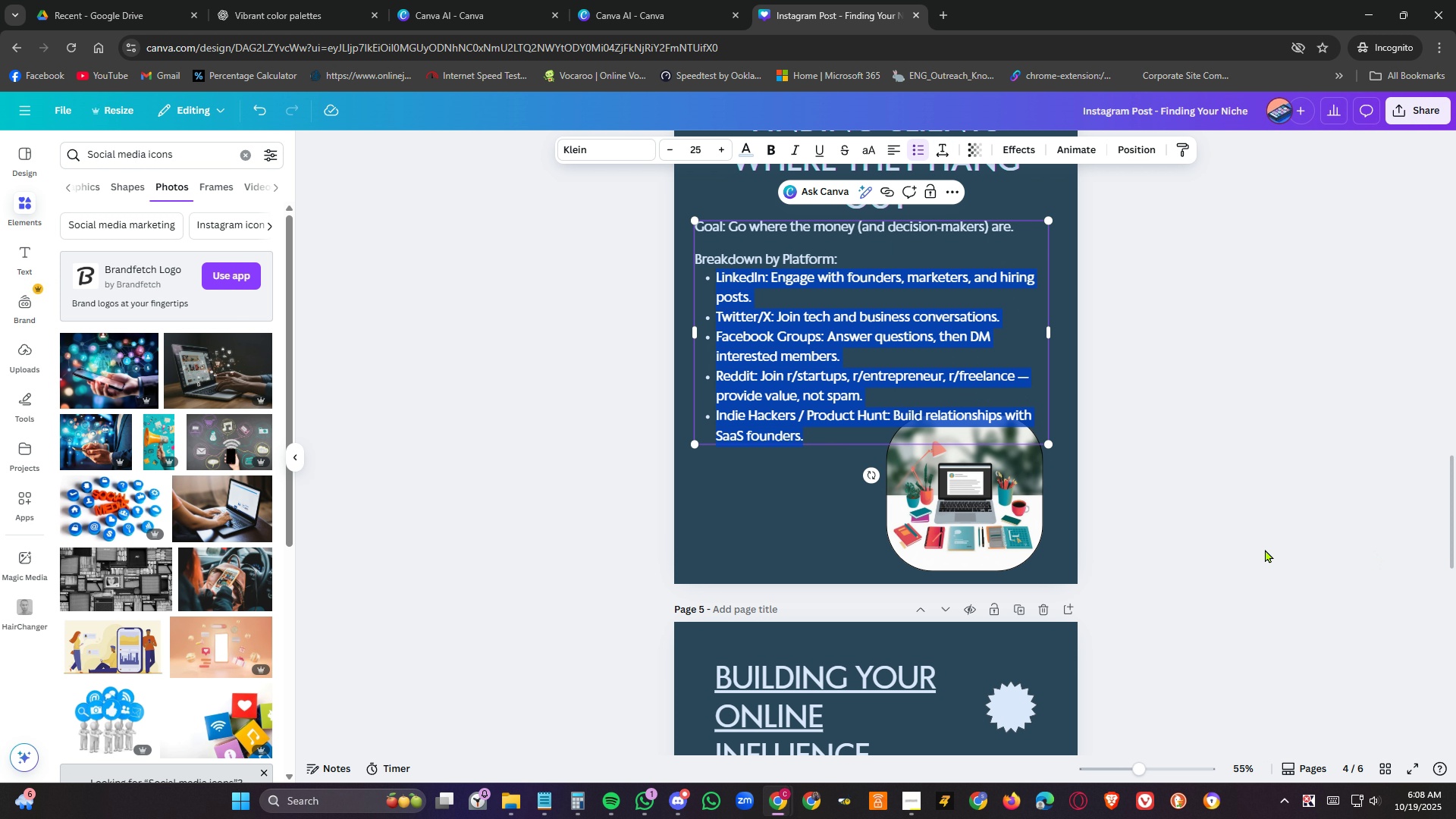 
scroll: coordinate [1279, 534], scroll_direction: up, amount: 9.0
 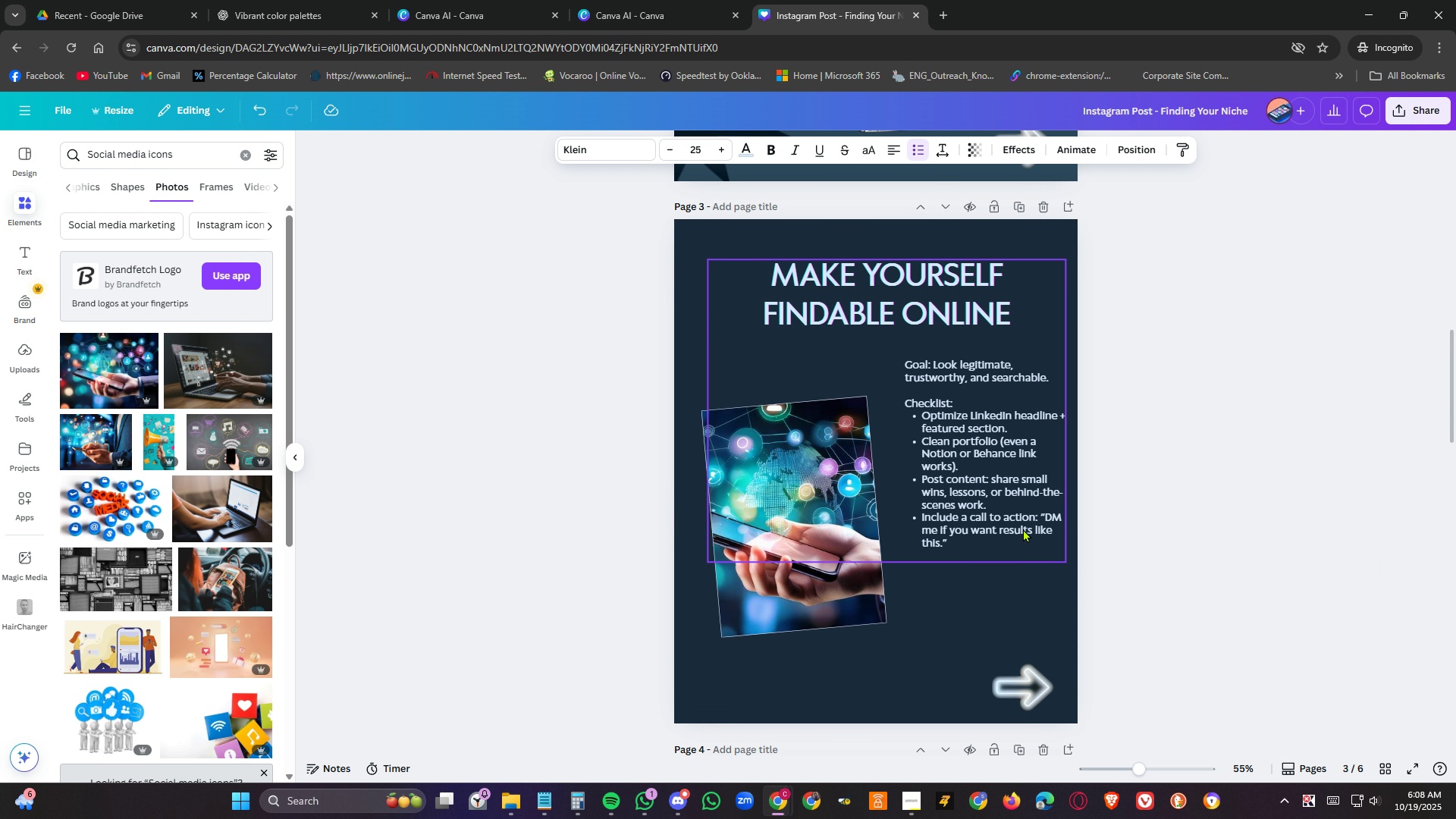 
double_click([1023, 529])
 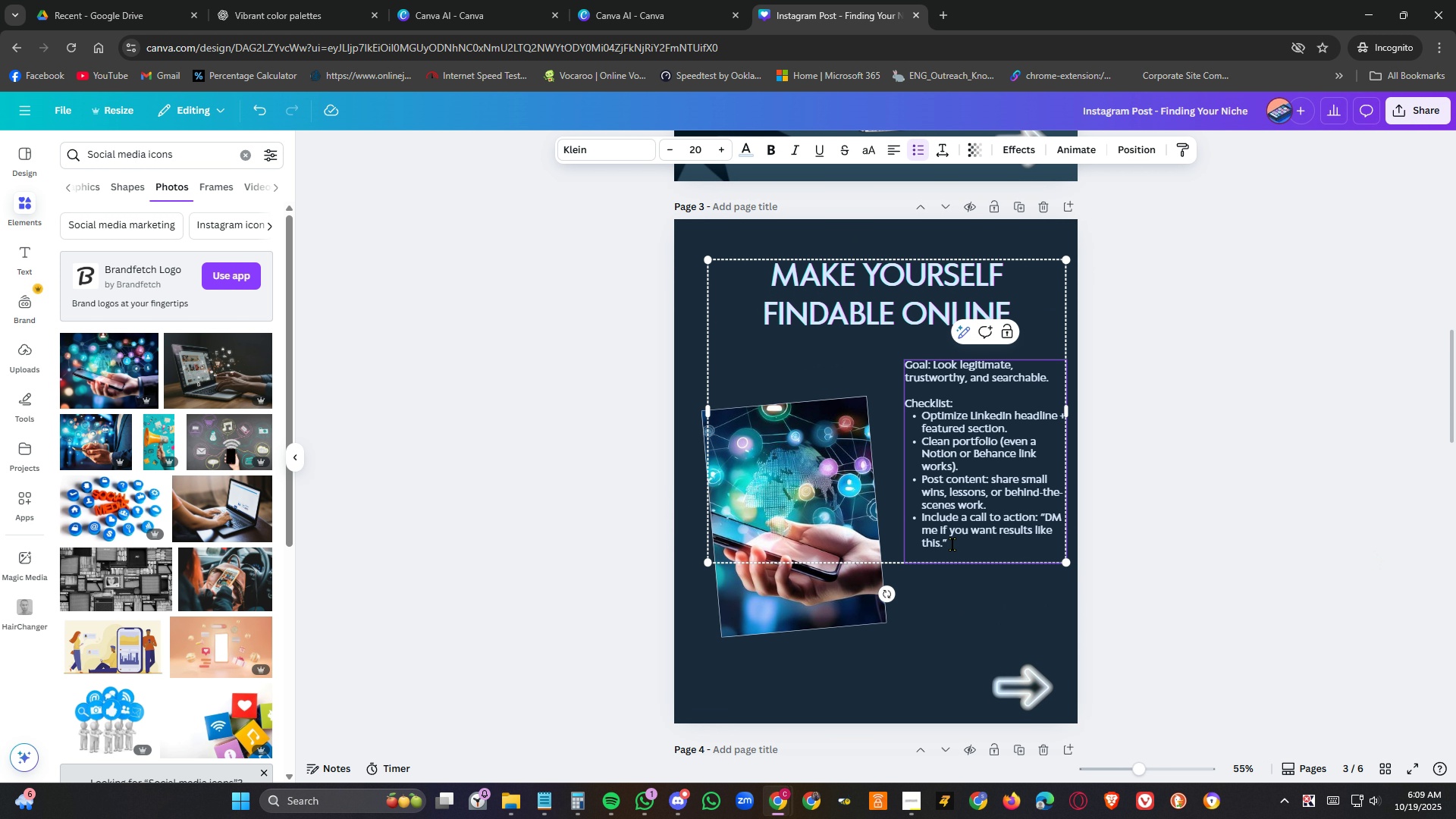 
left_click_drag(start_coordinate=[952, 544], to_coordinate=[915, 421])
 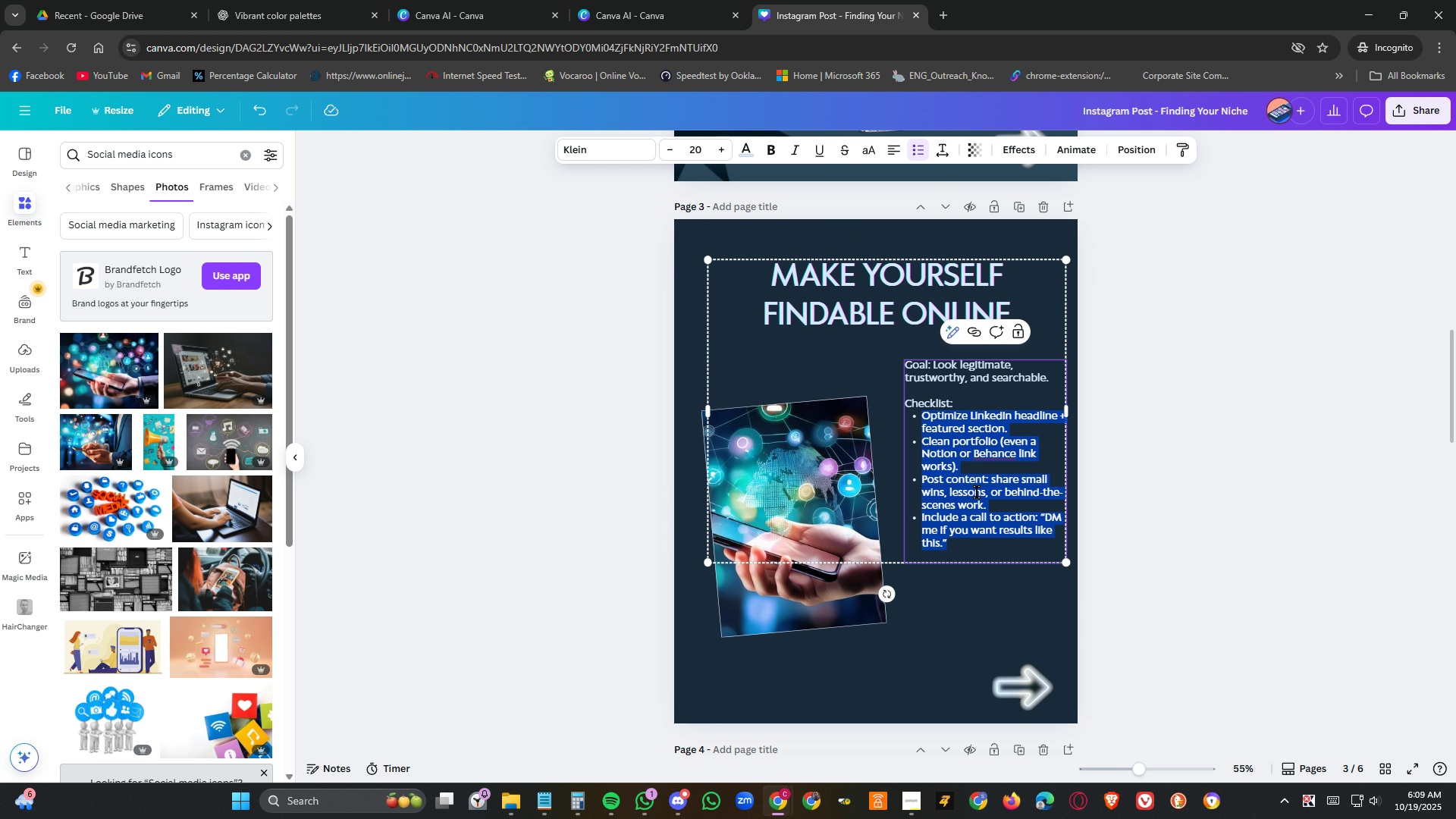 
left_click([977, 492])
 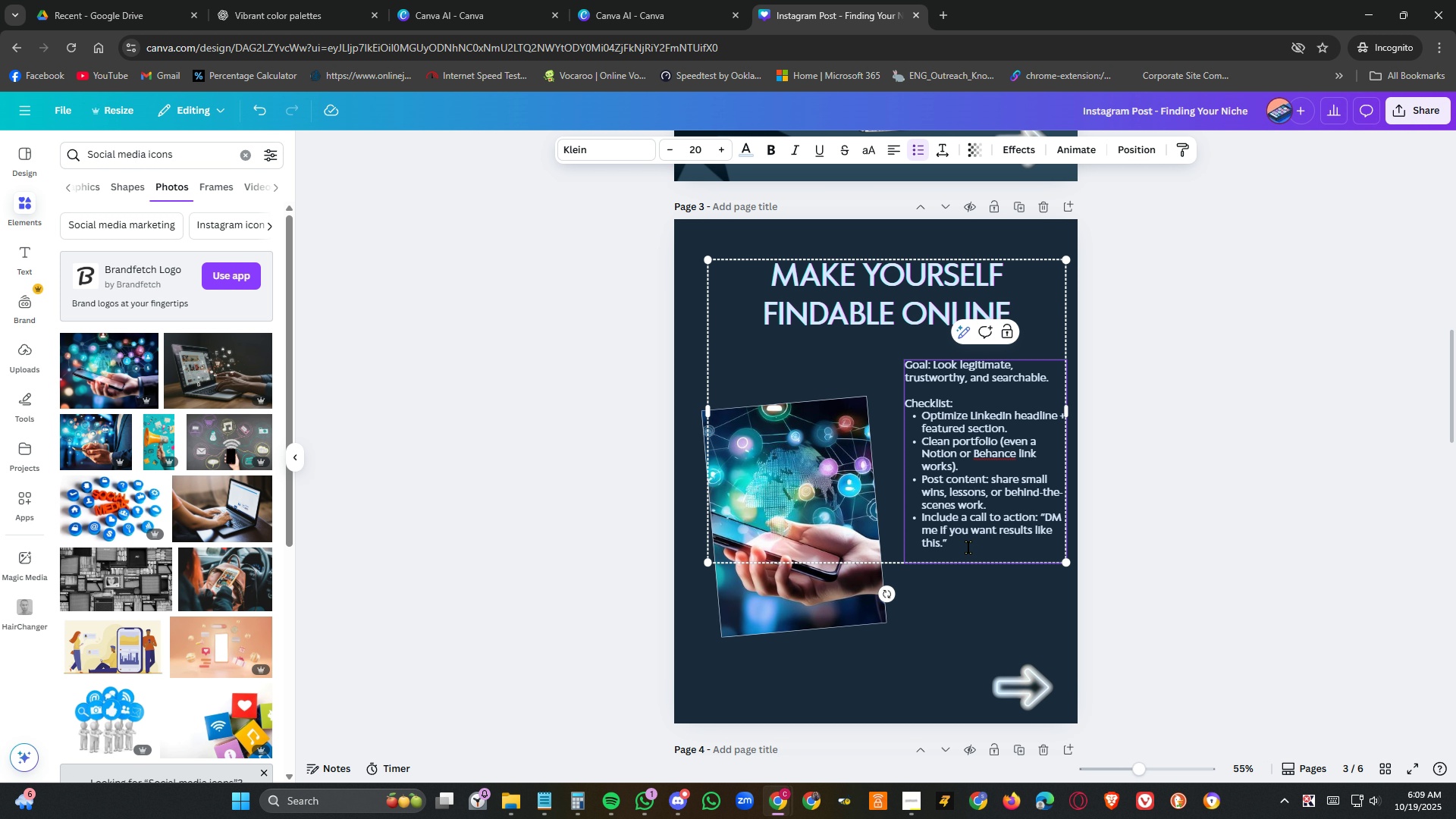 
left_click_drag(start_coordinate=[968, 548], to_coordinate=[905, 362])
 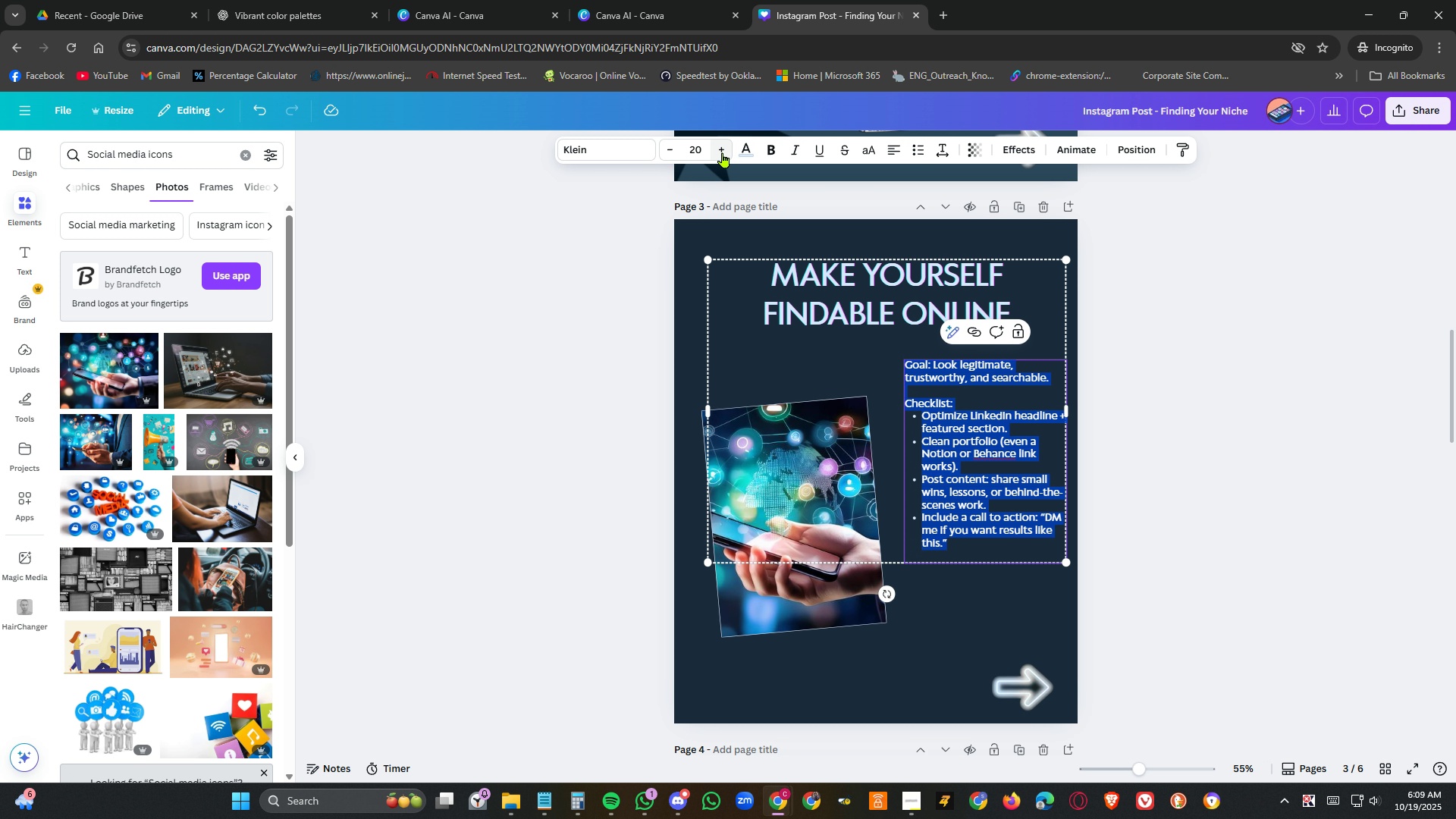 
left_click([723, 152])
 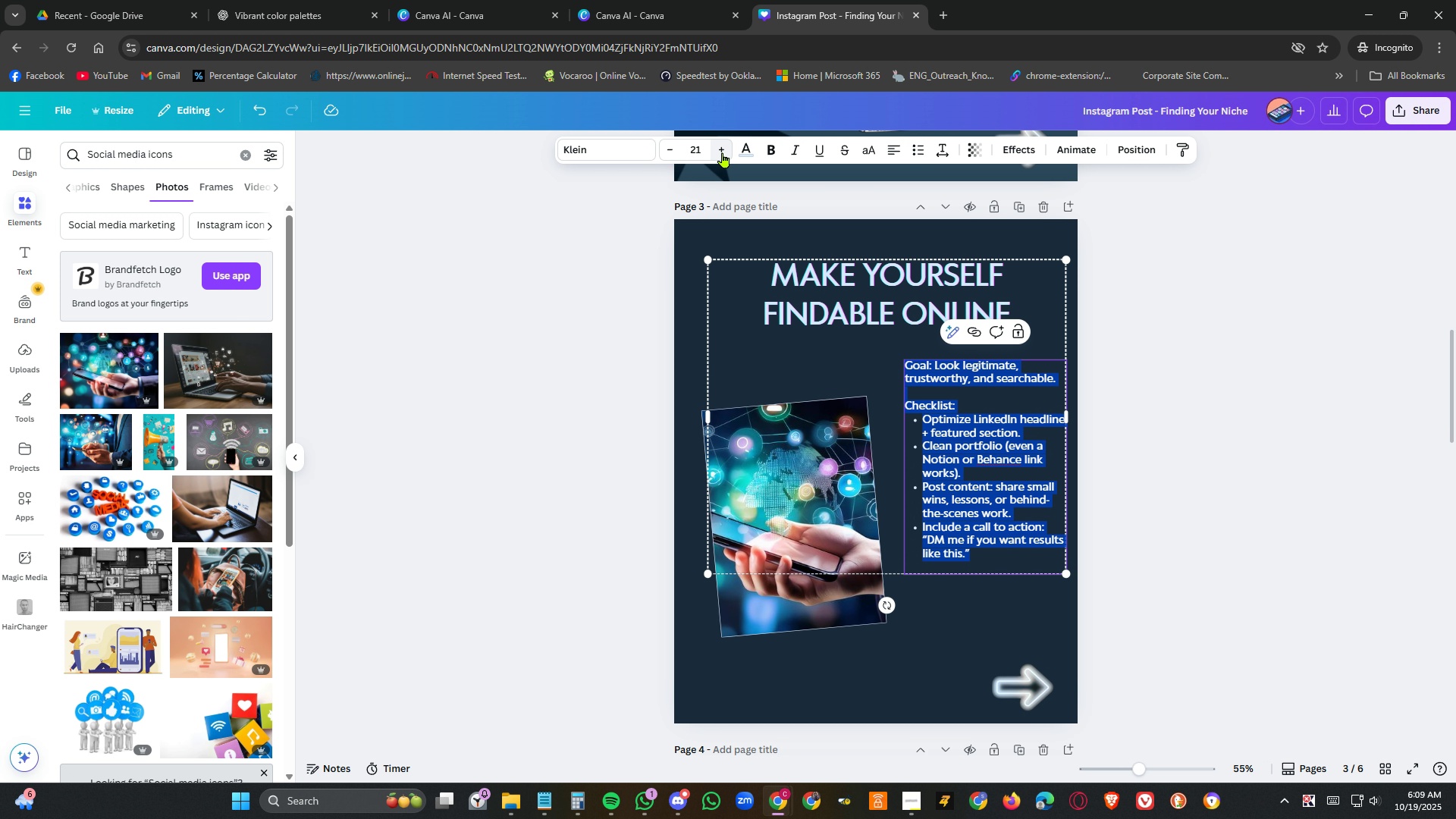 
left_click([723, 152])
 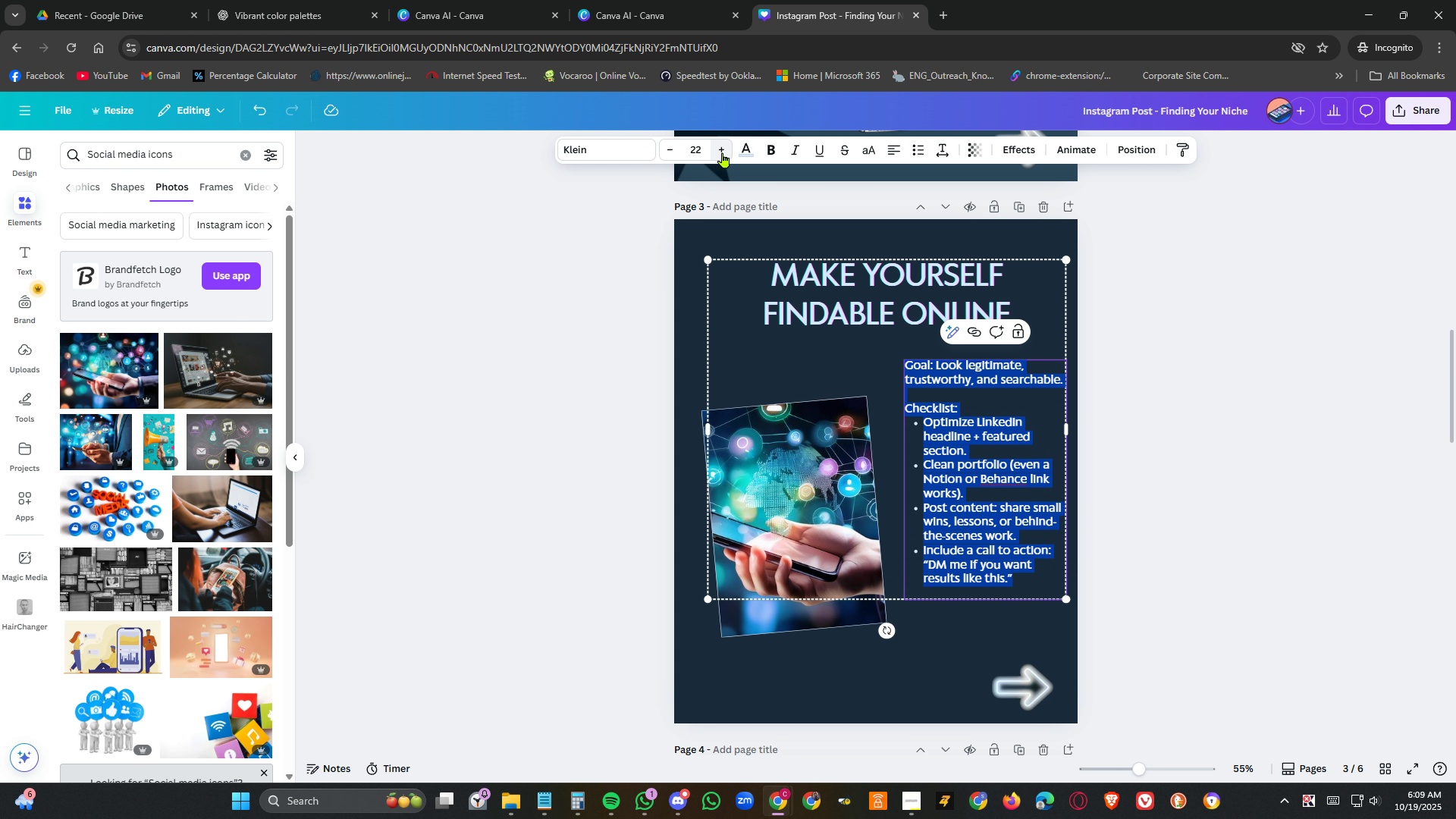 
left_click([723, 152])
 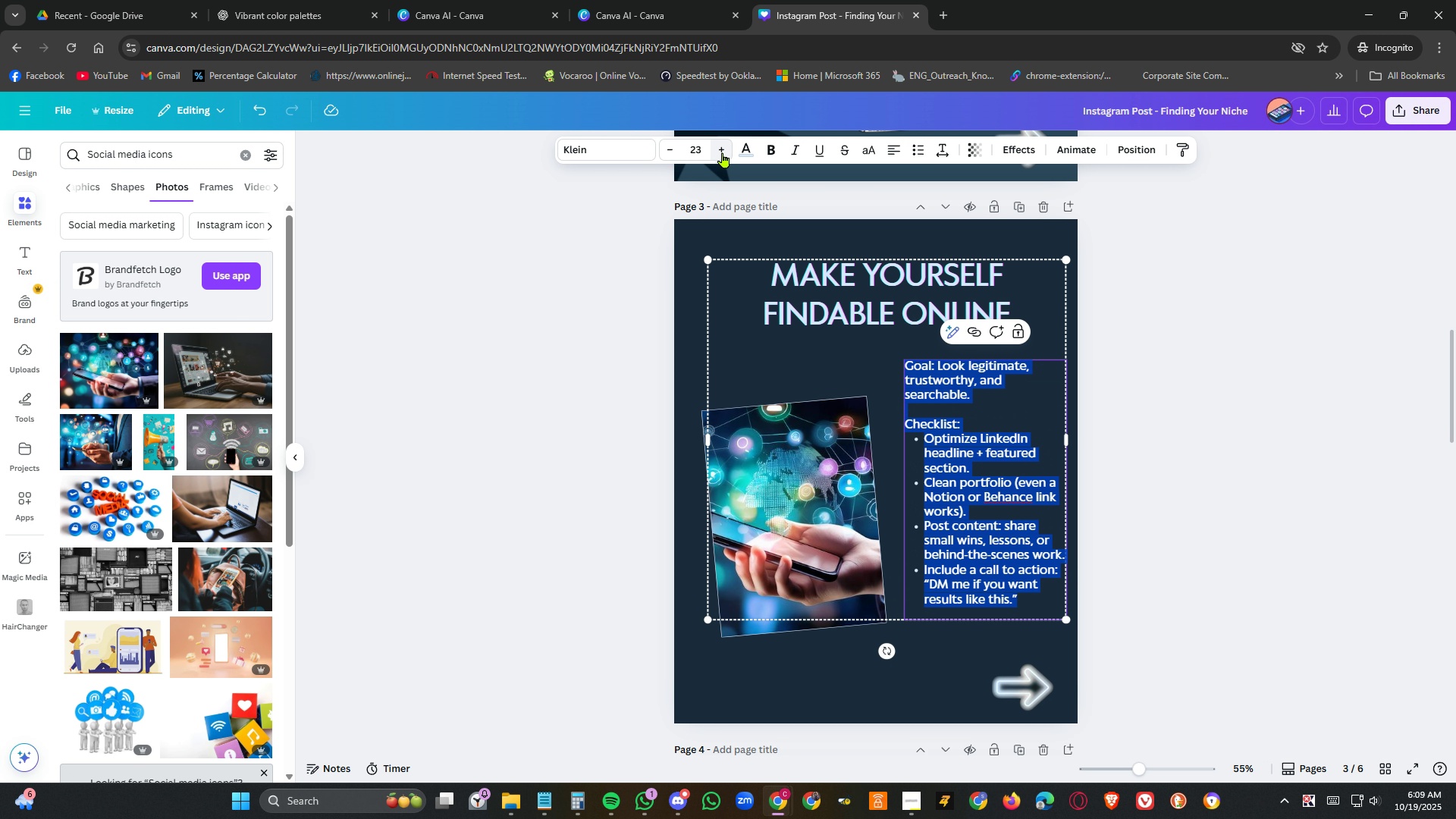 
left_click([723, 152])
 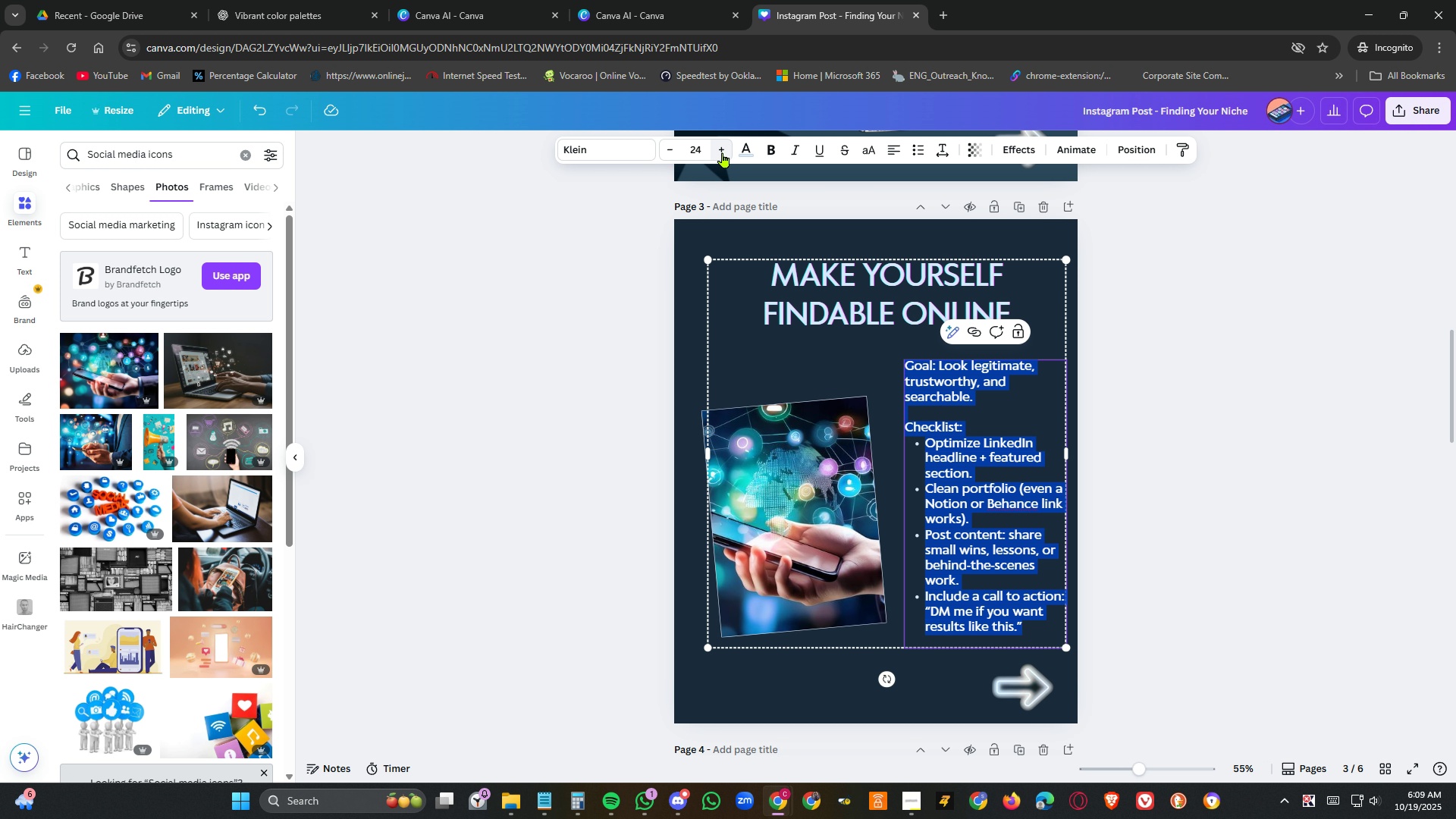 
left_click([723, 152])
 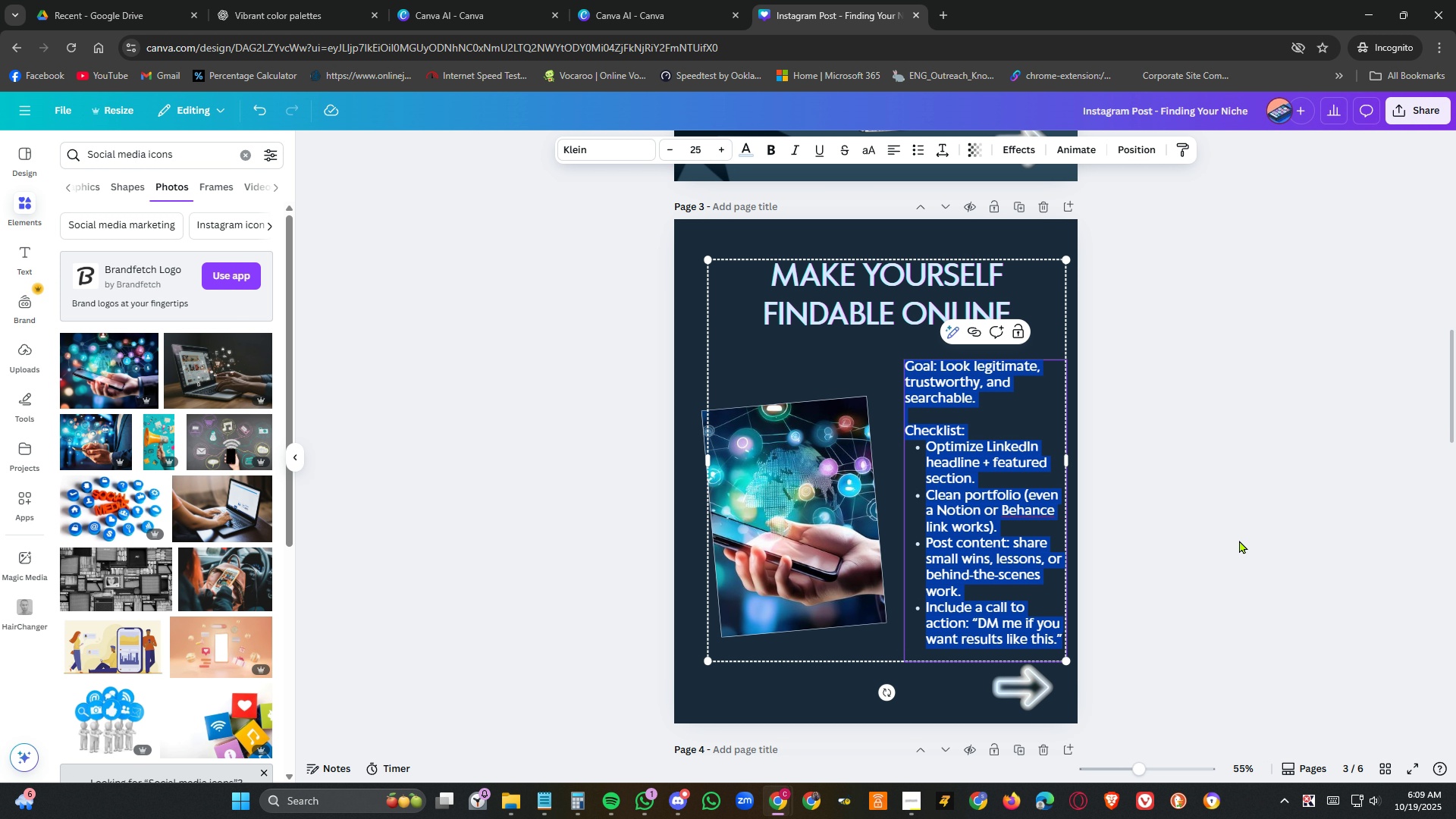 
left_click([1239, 540])
 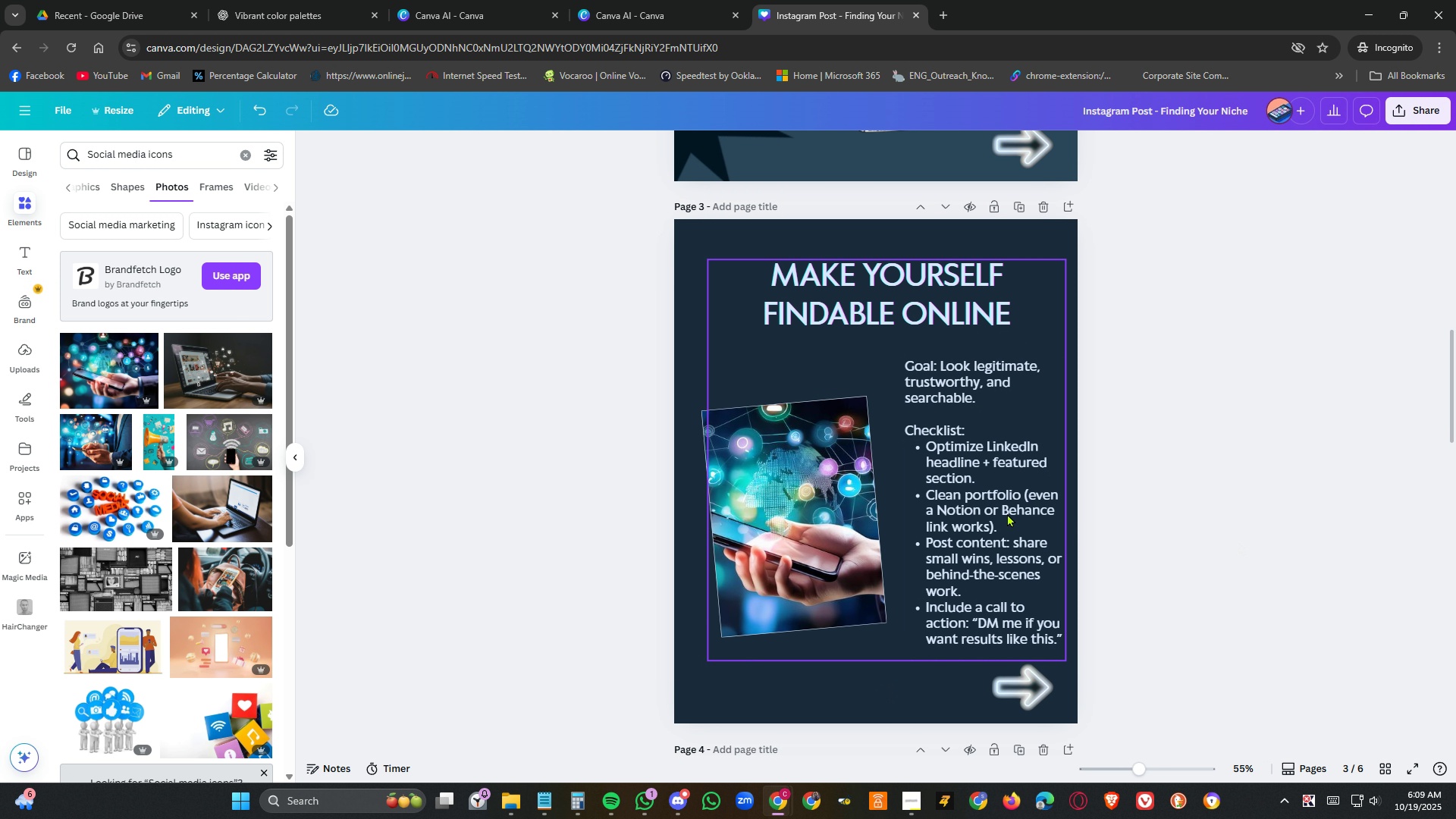 
left_click([1007, 513])
 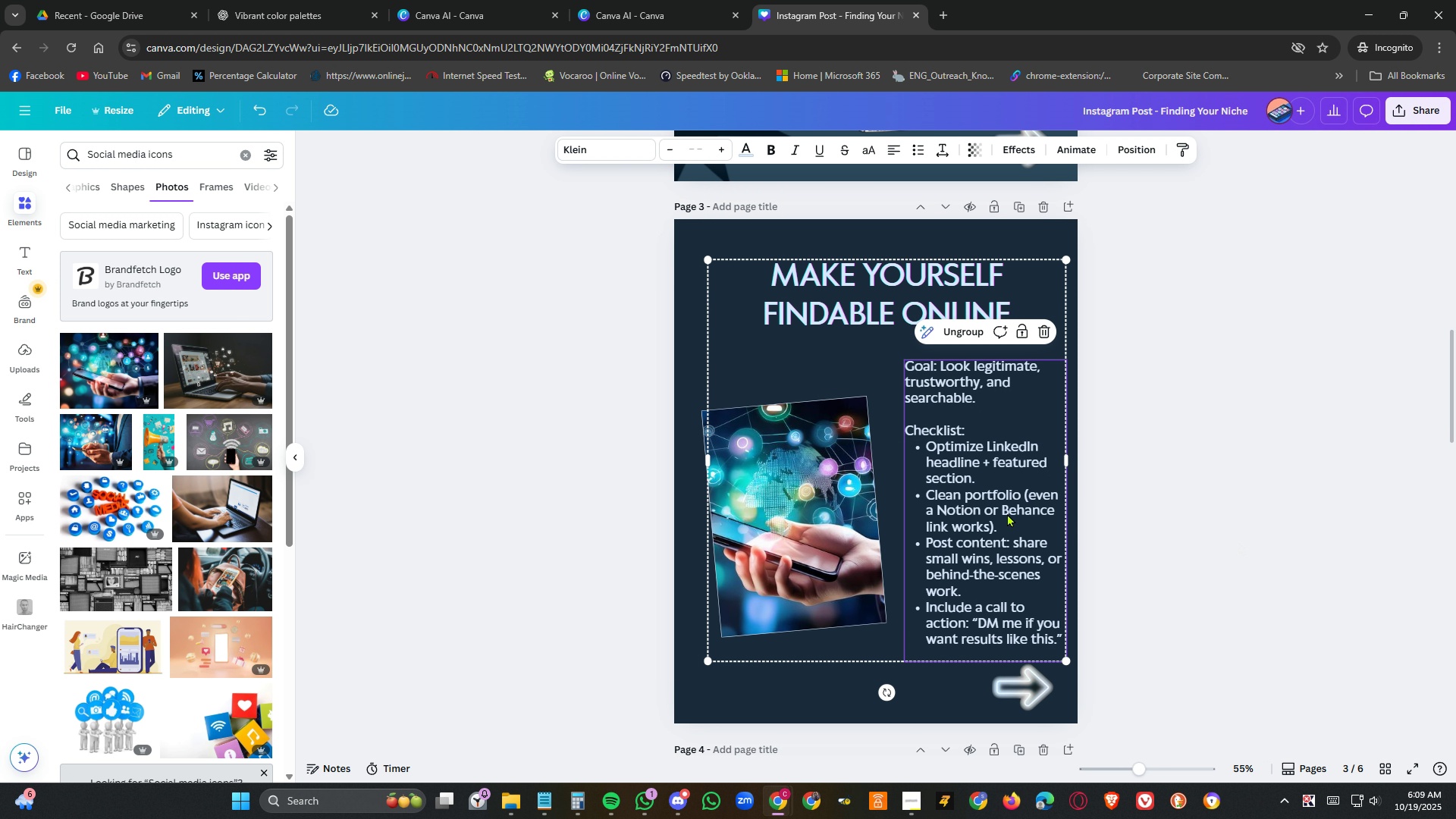 
left_click([1007, 513])
 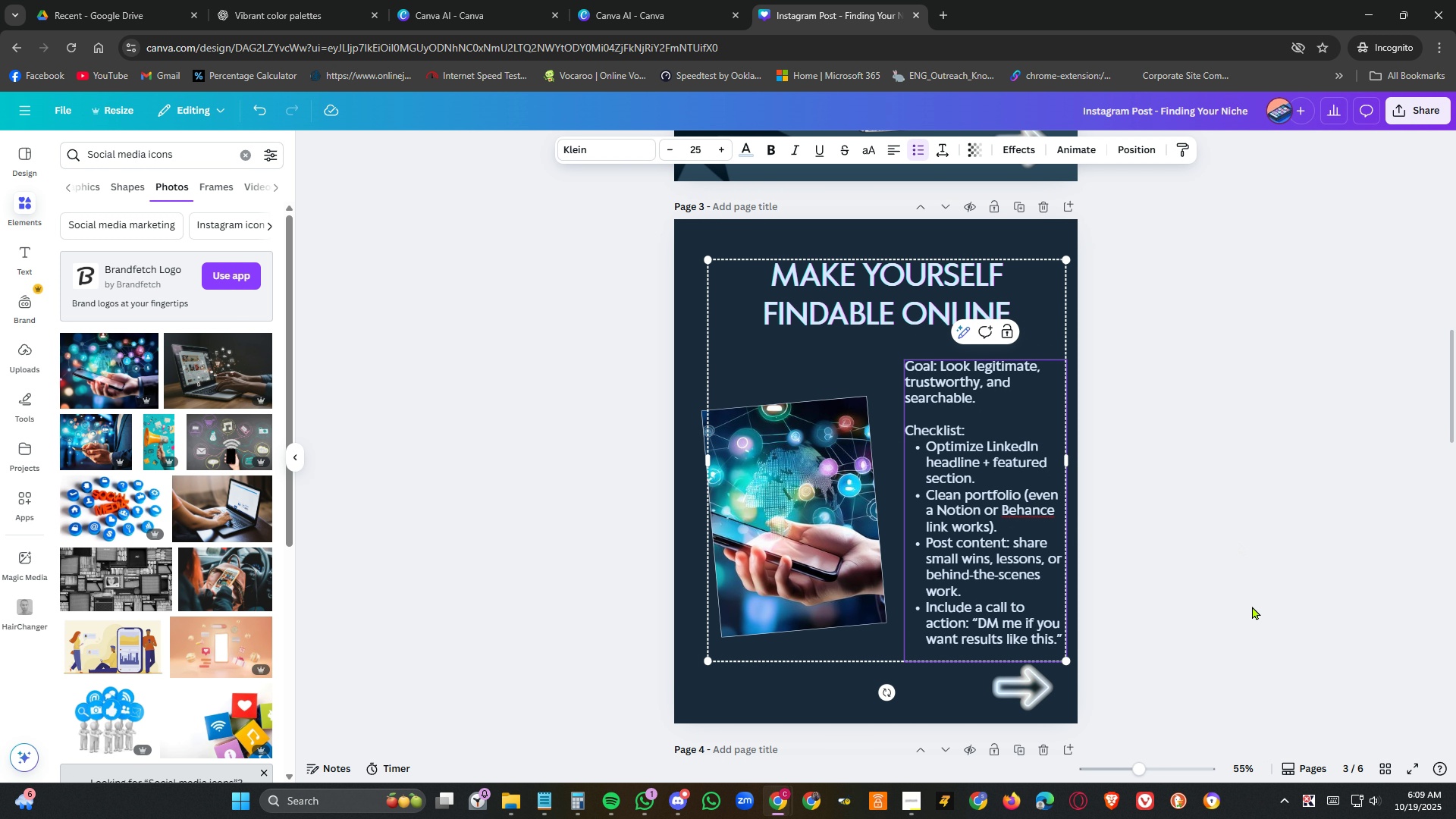 
left_click([1252, 606])
 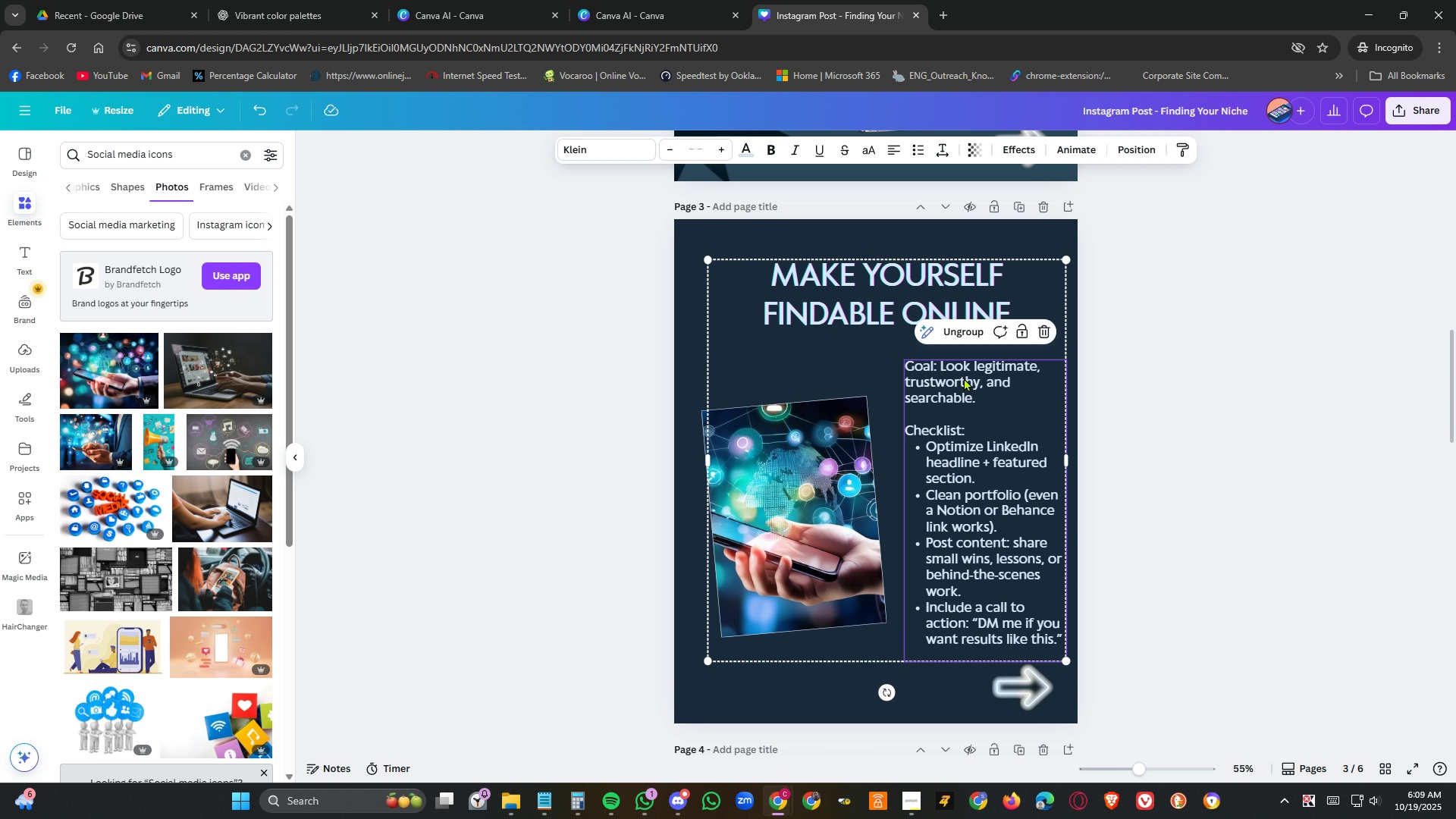 
double_click([964, 378])
 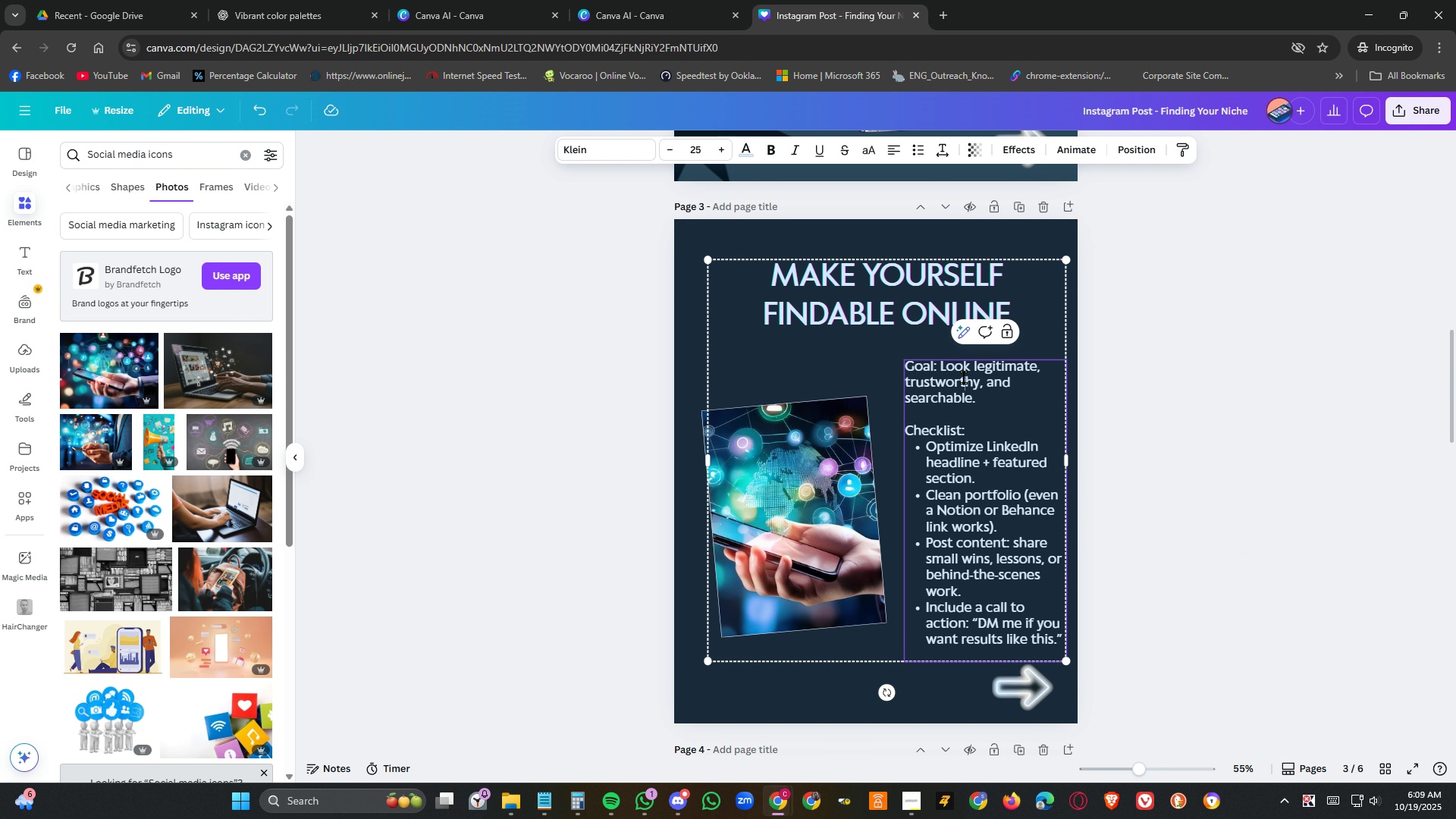 
double_click([964, 378])
 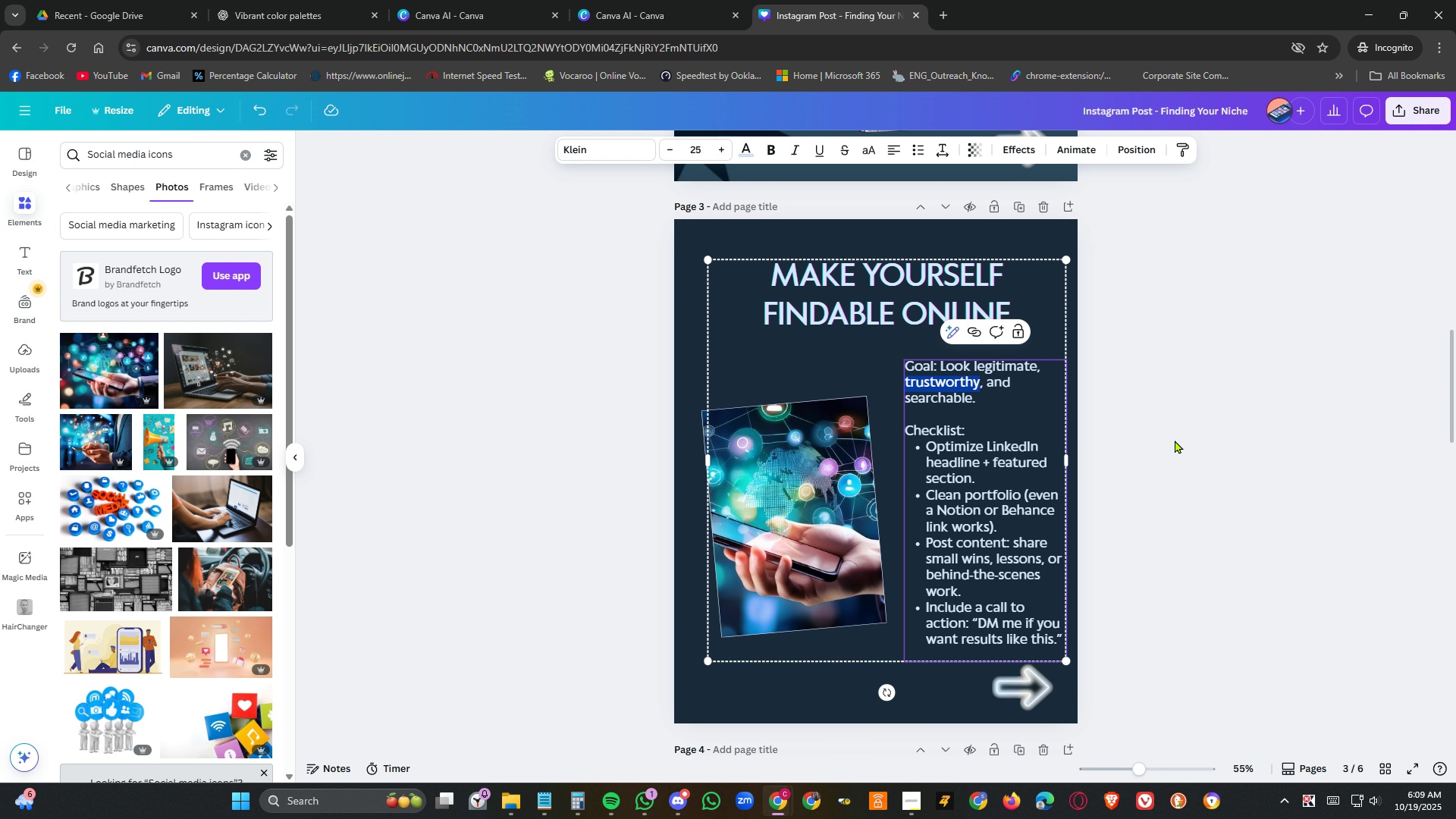 
left_click([1175, 440])
 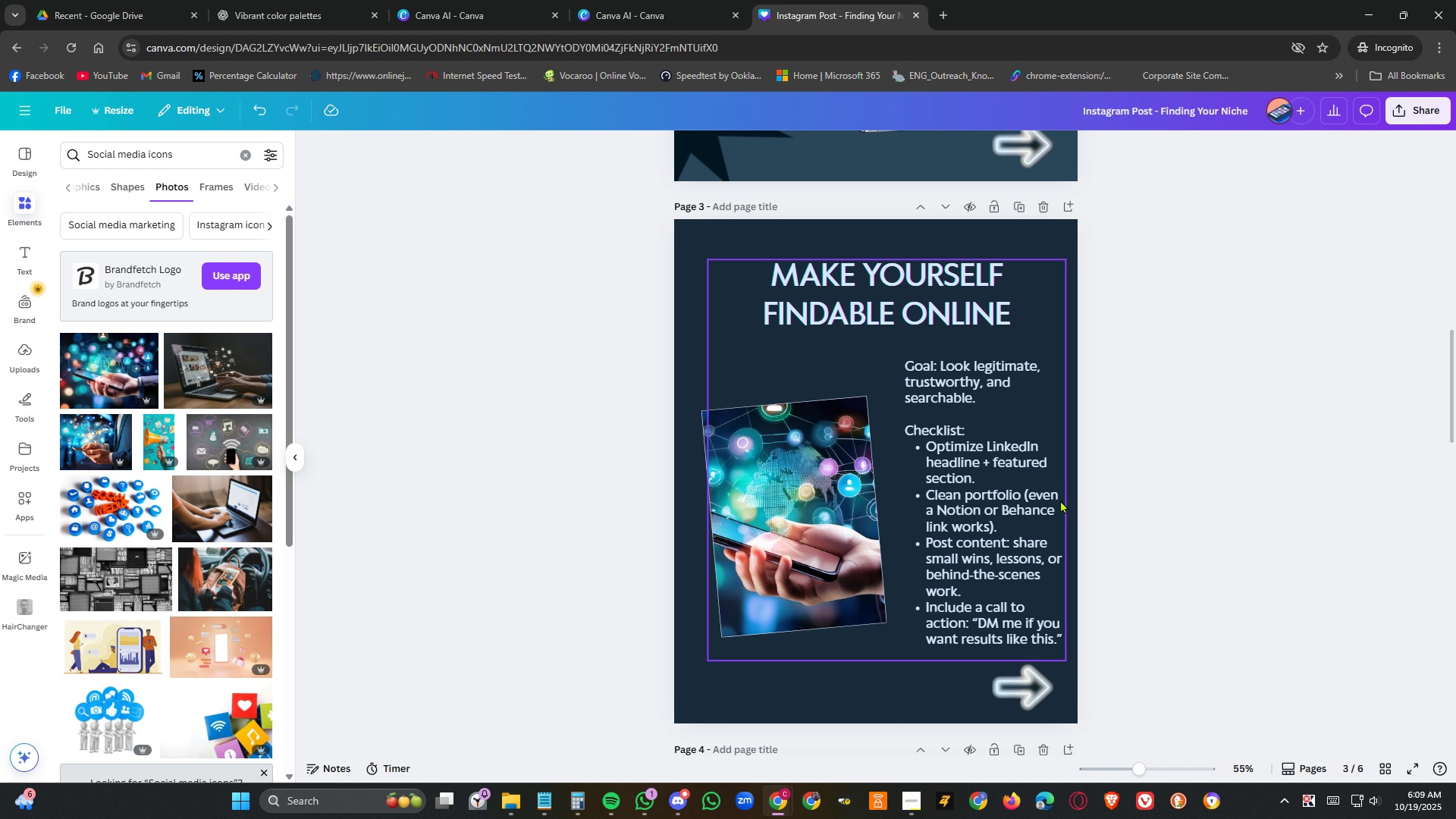 
left_click([1005, 491])
 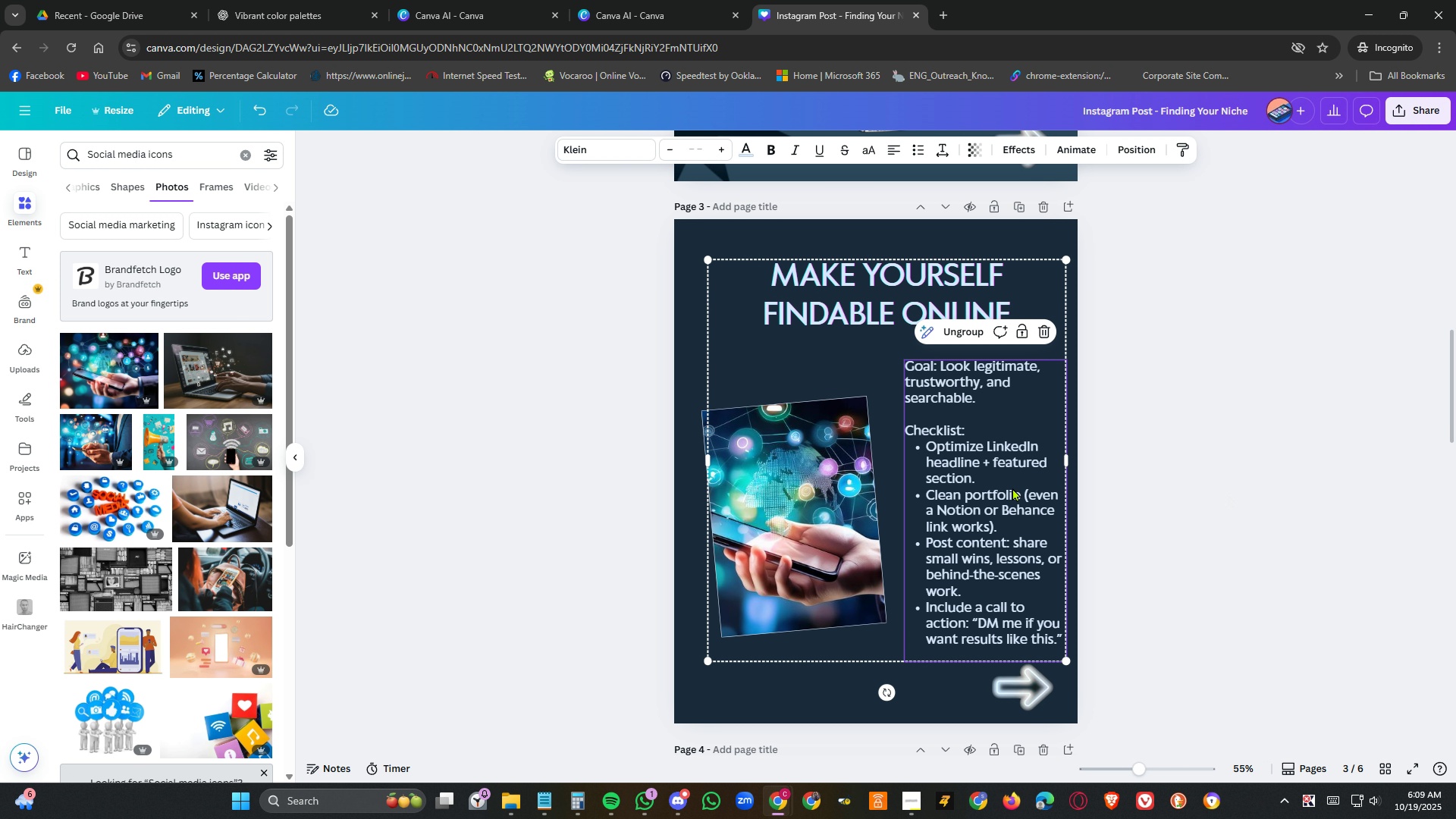 
left_click([1208, 532])
 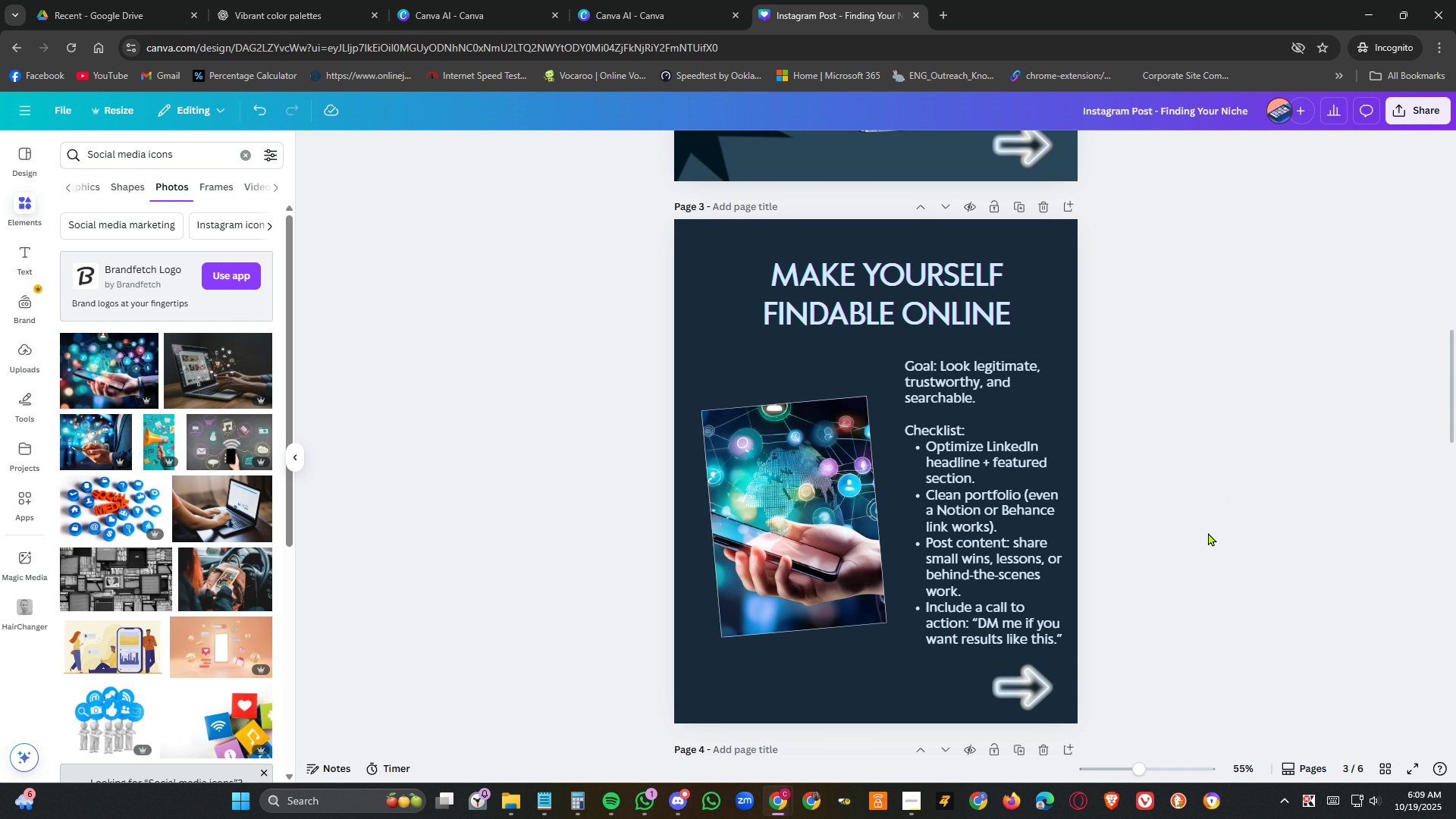 
scroll: coordinate [1208, 533], scroll_direction: down, amount: 8.0
 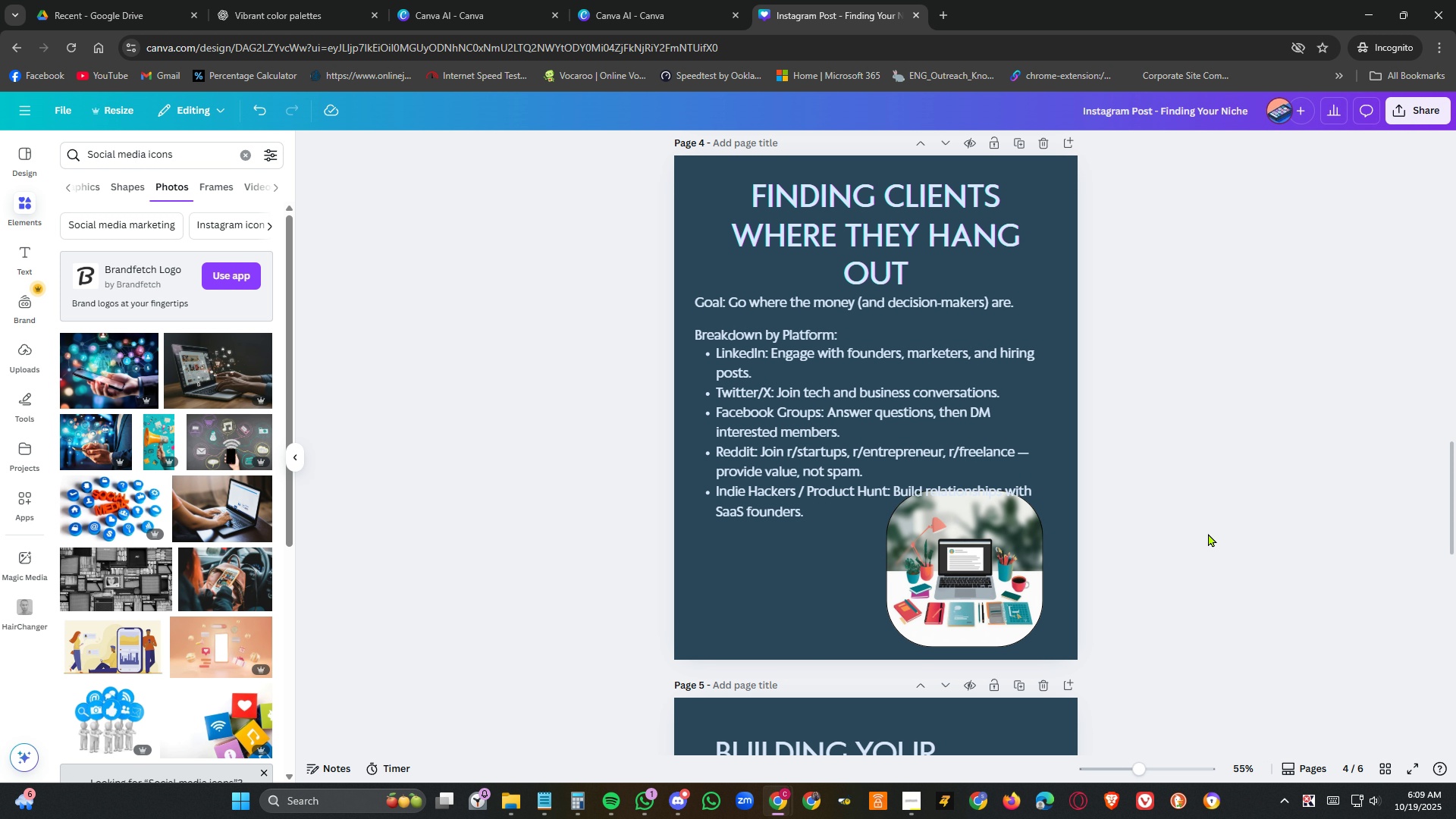 
scroll: coordinate [1208, 533], scroll_direction: up, amount: 5.0
 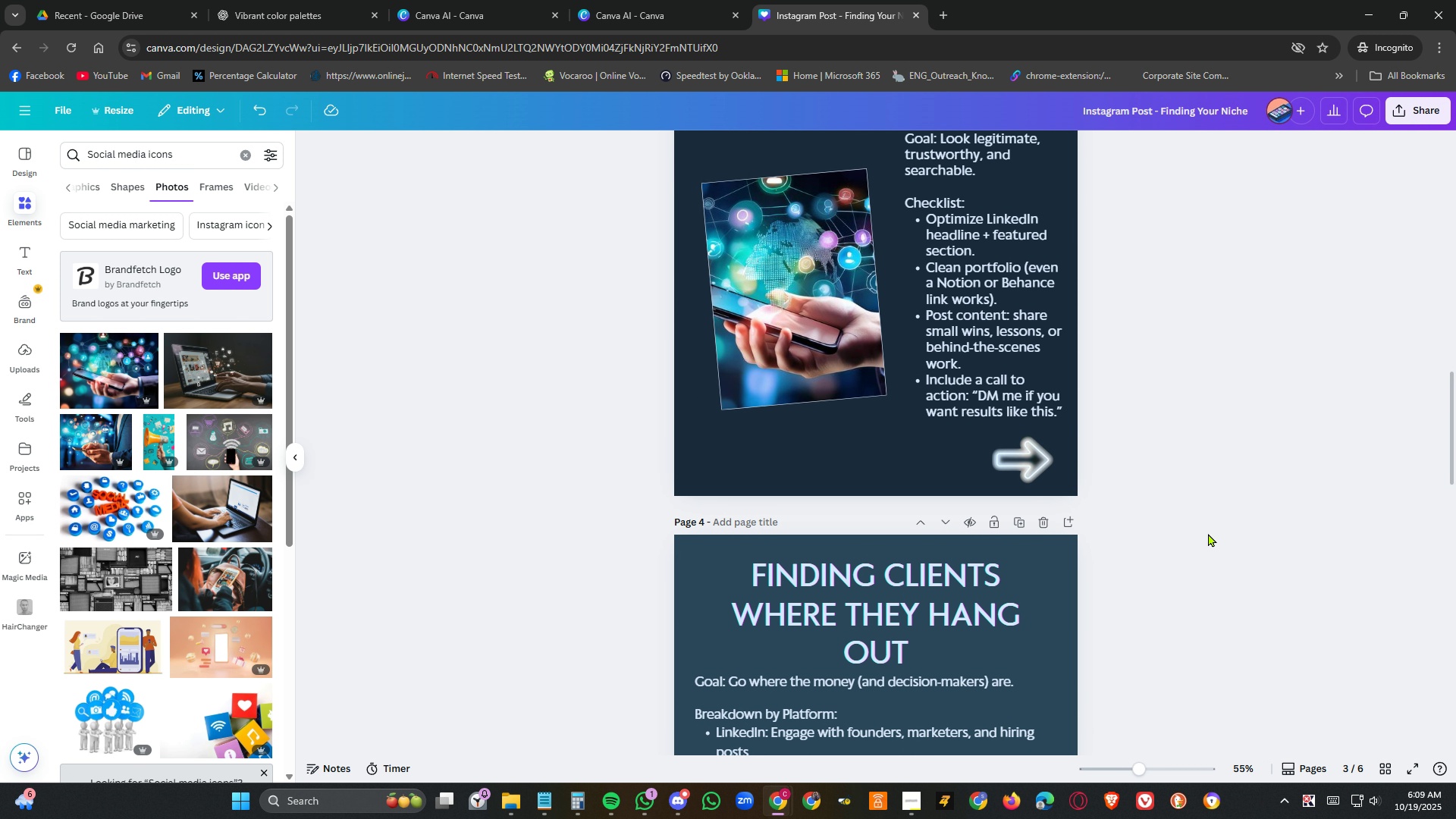 
scroll: coordinate [1208, 533], scroll_direction: down, amount: 3.0
 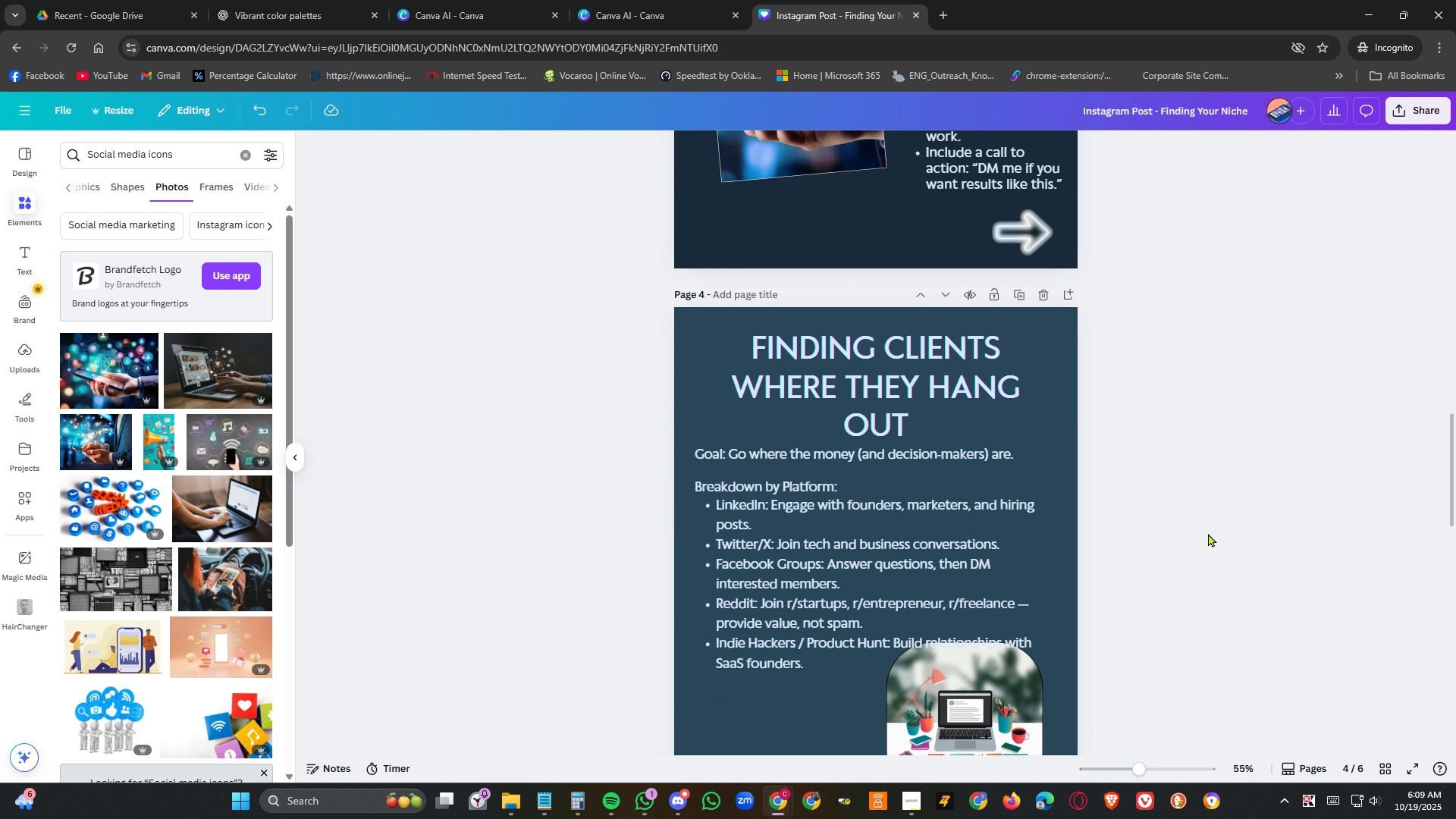 
scroll: coordinate [1208, 533], scroll_direction: up, amount: 4.0
 